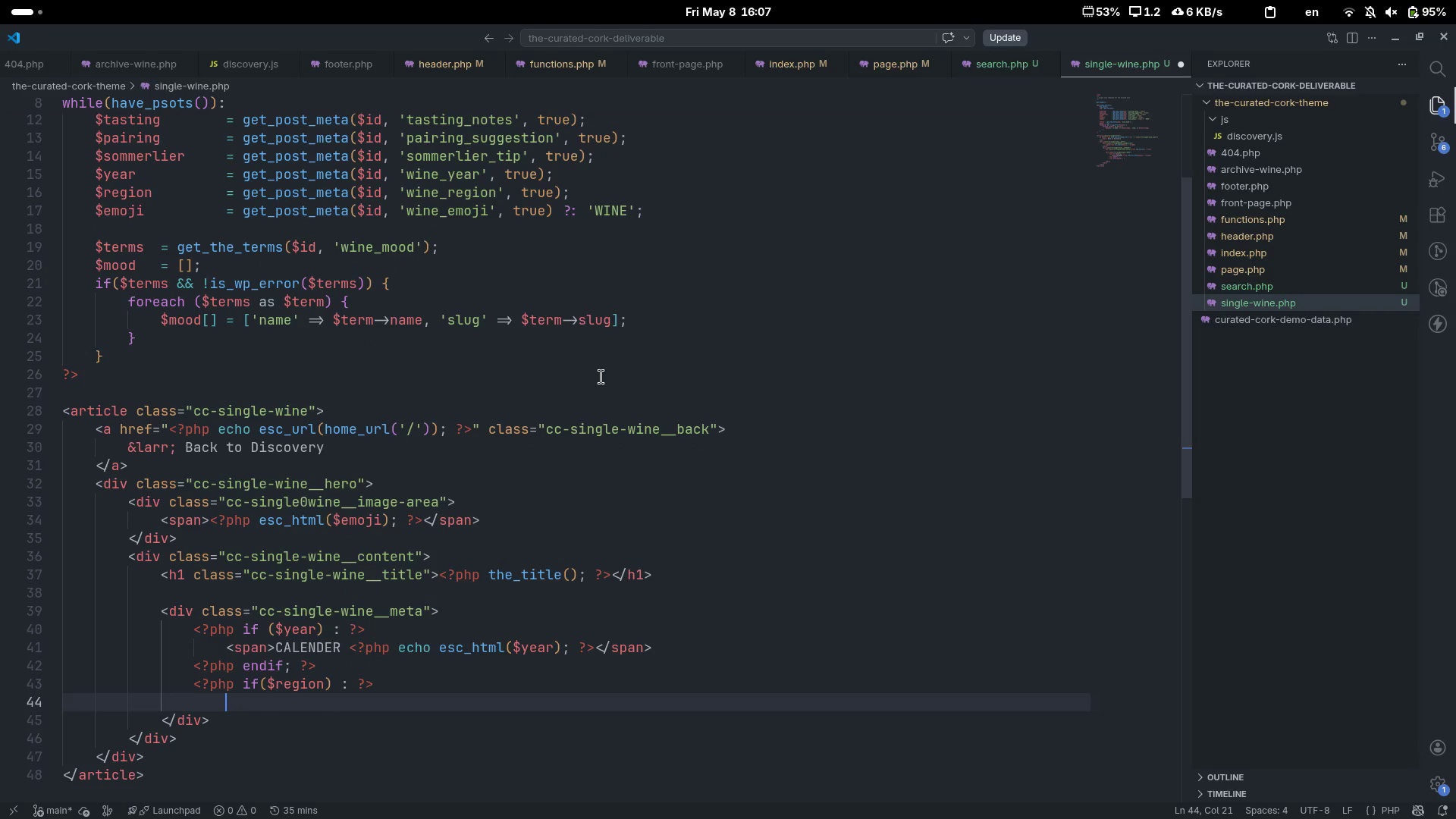 
type(span)
key(Tab)
 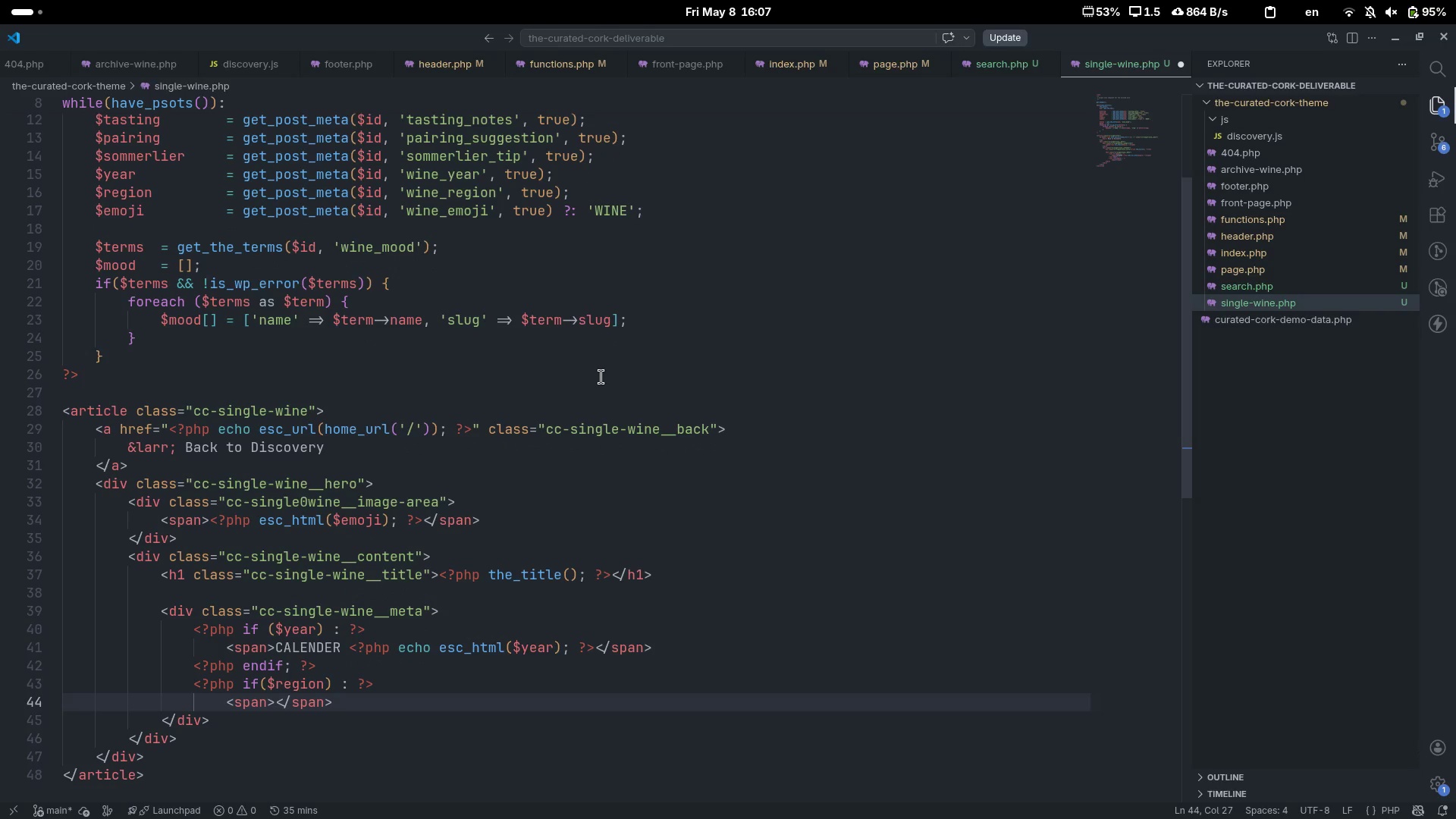 
type(PIN <?)
key(Tab)
type( ?>)
 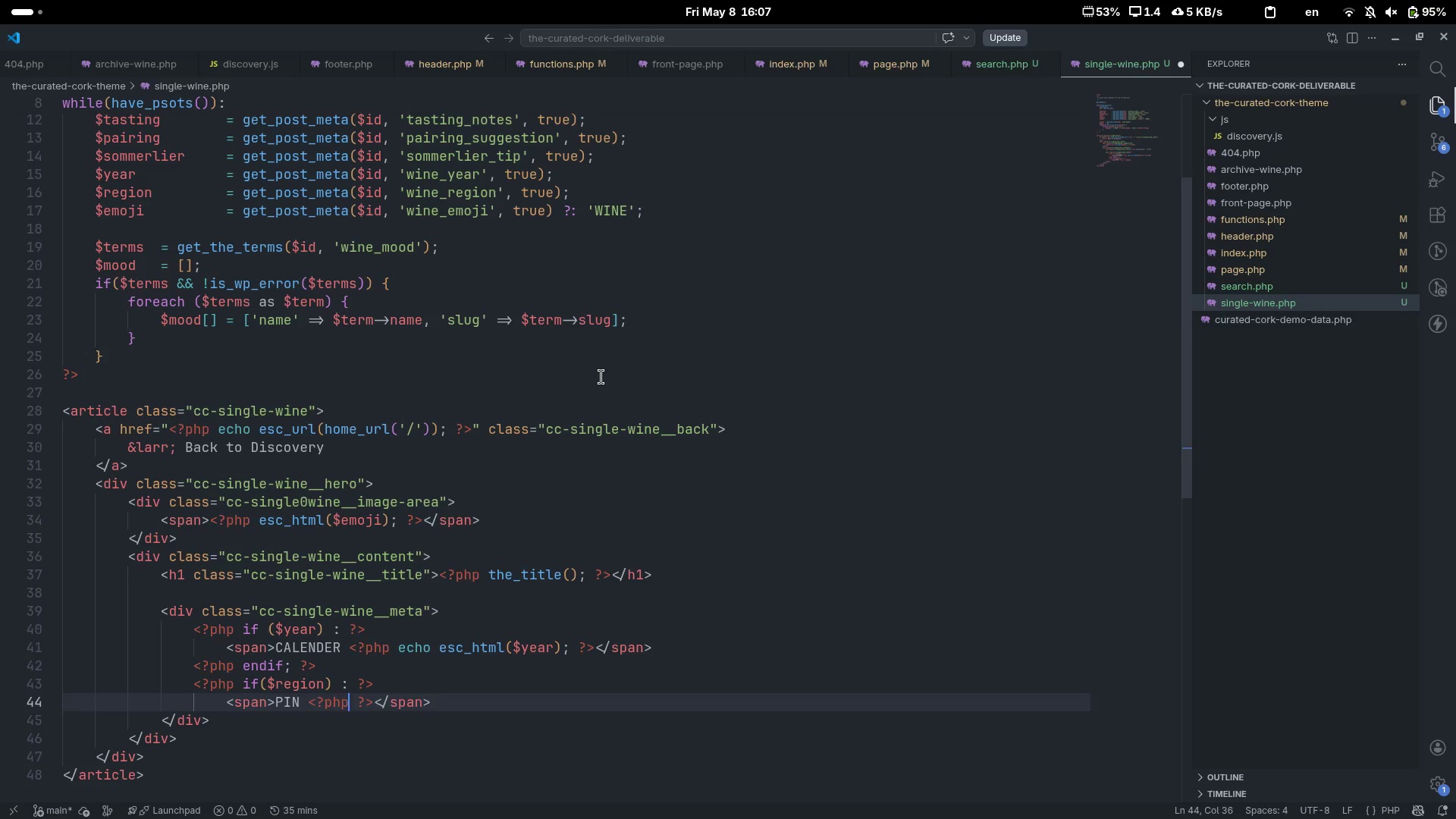 
 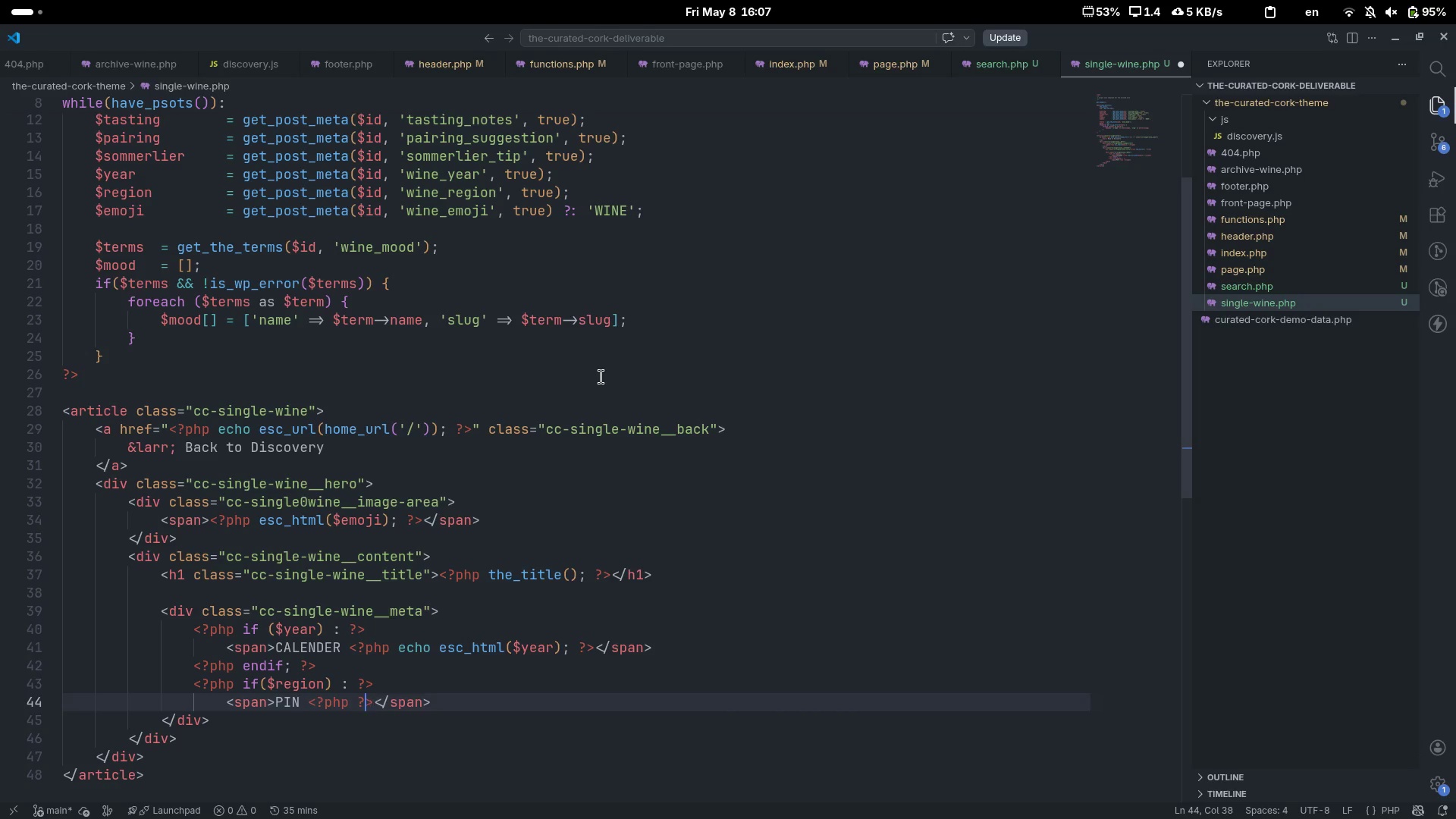 
key(ArrowLeft)
 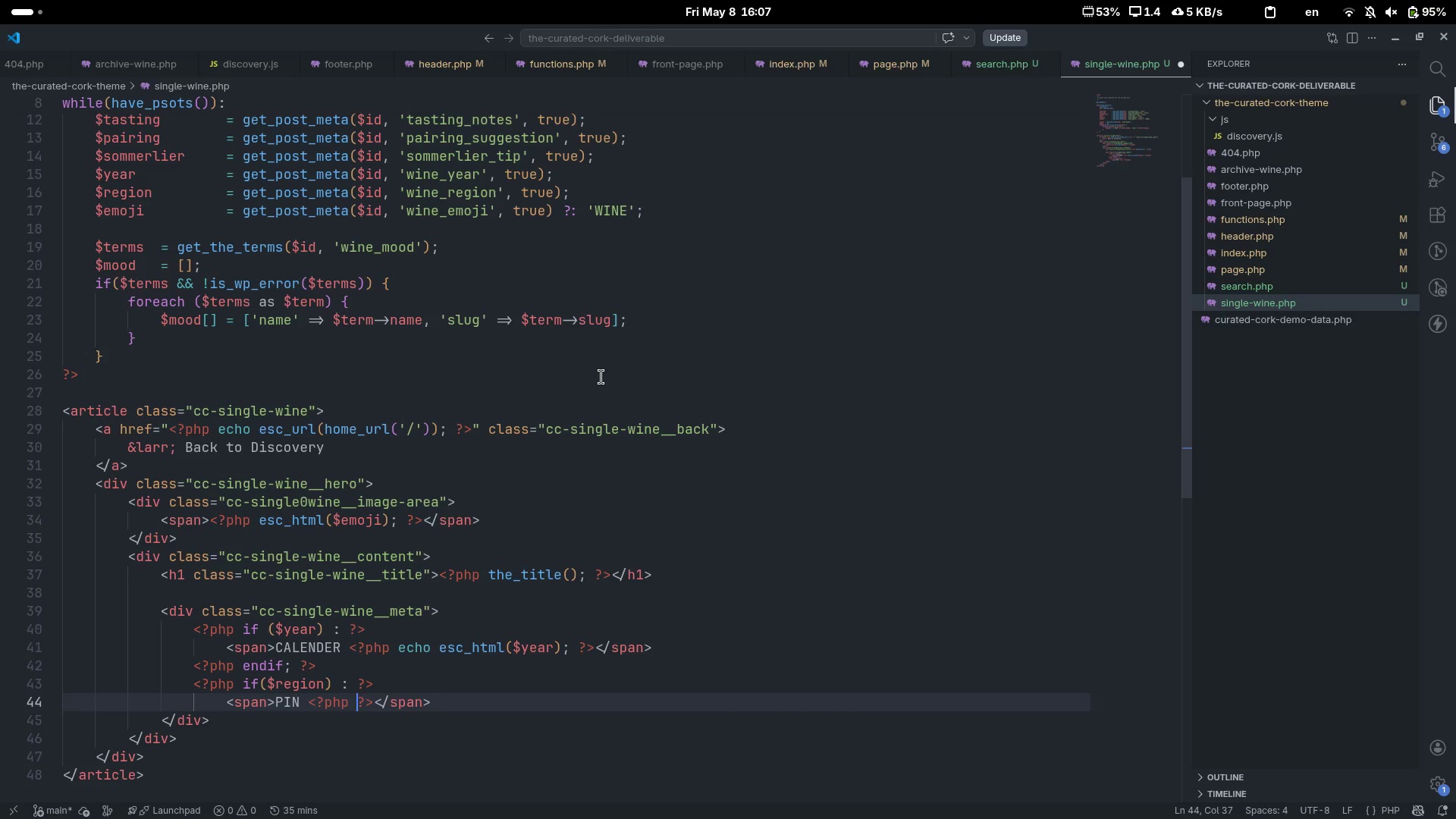 
key(ArrowLeft)
 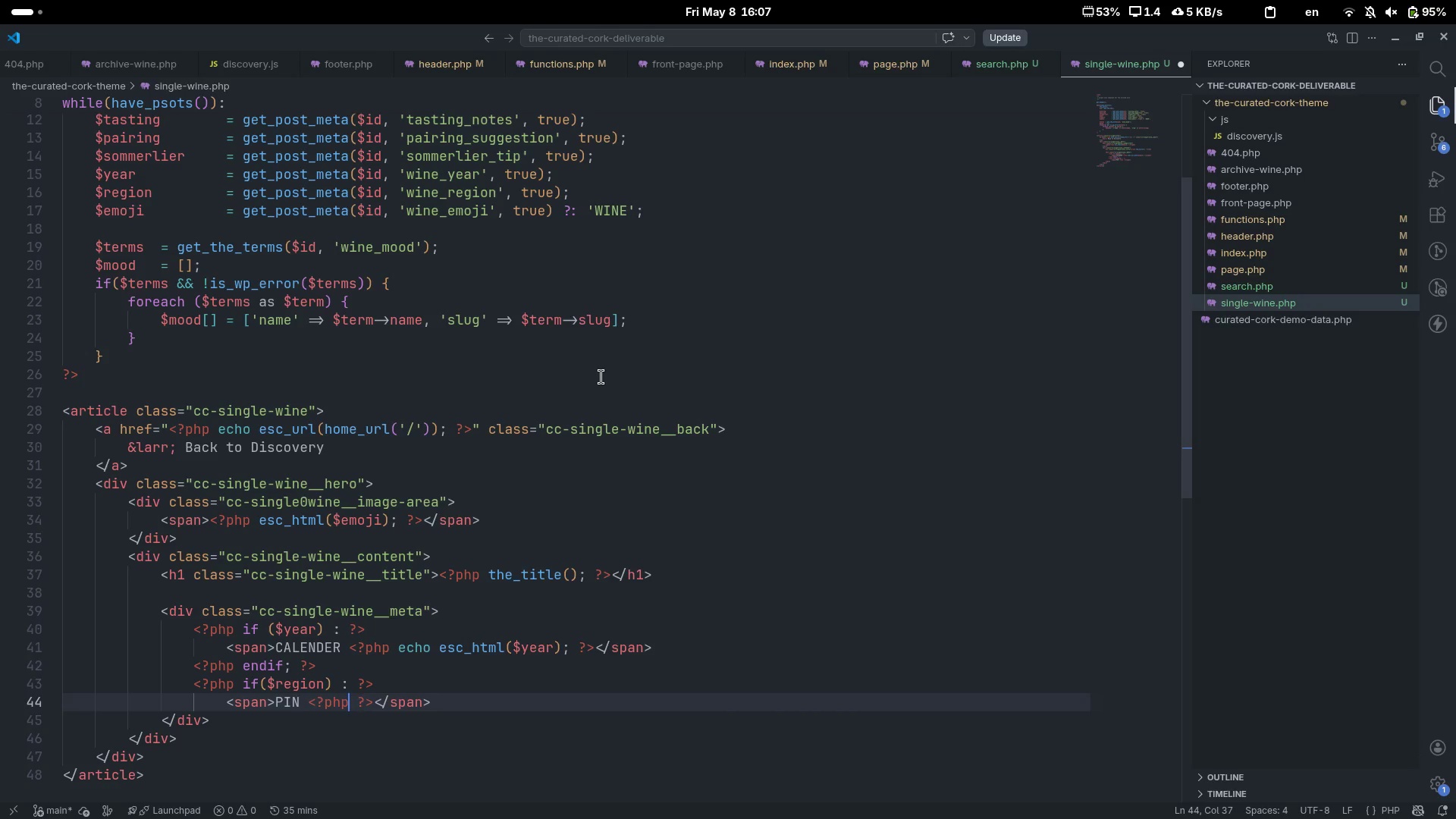 
key(ArrowLeft)
 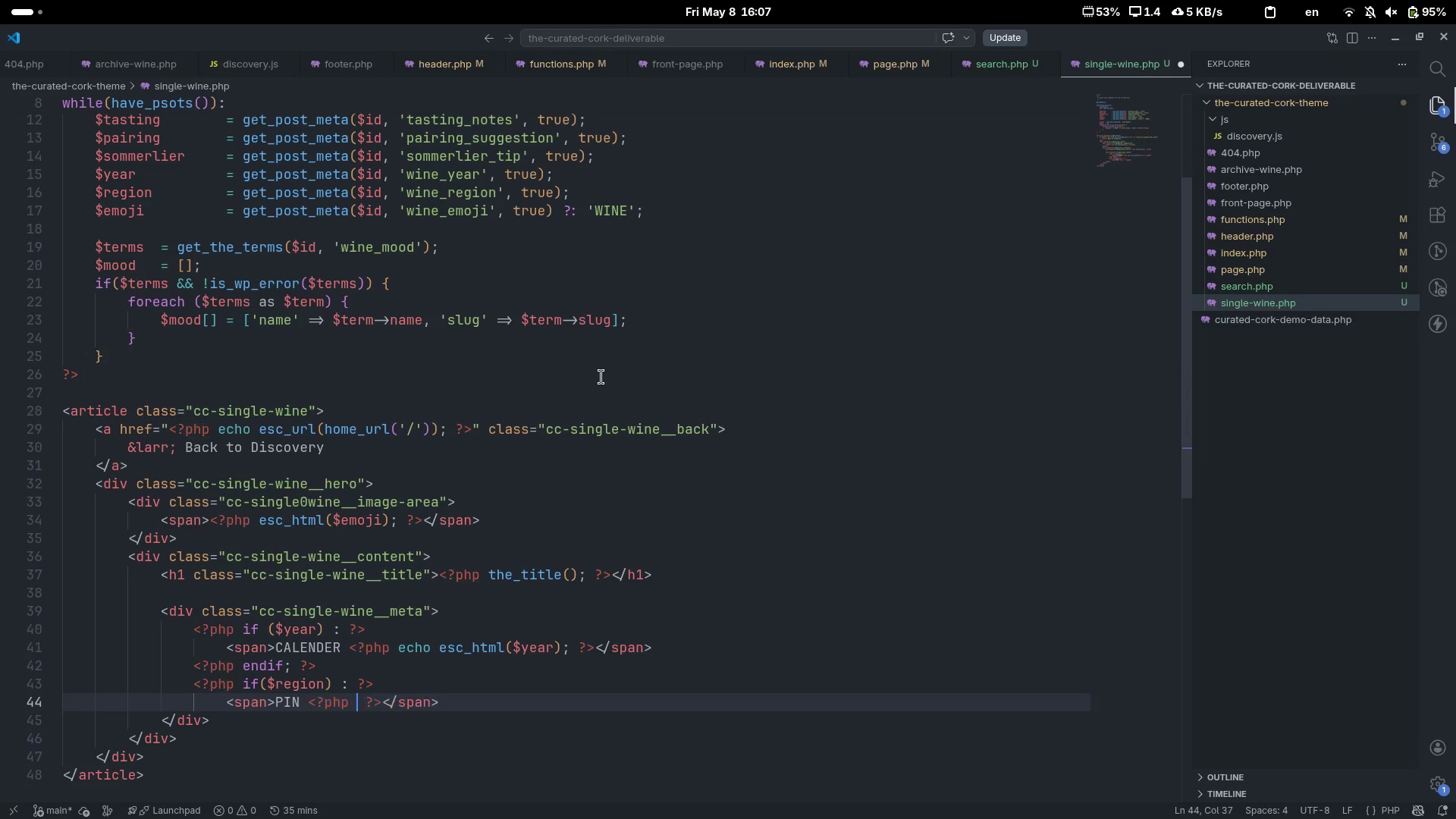 
type( echo esc_html($region)
key(Tab)
 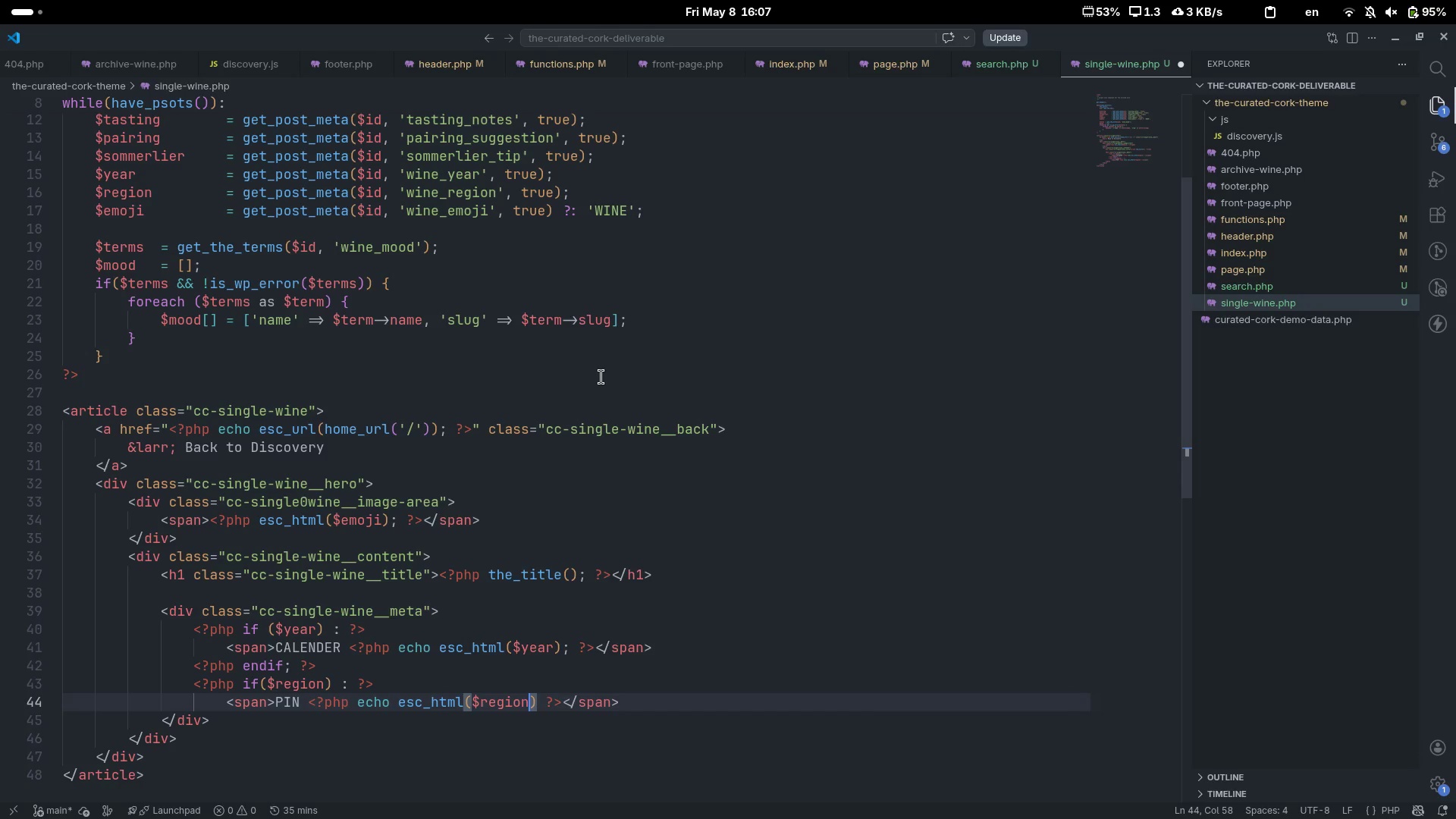 
key(ArrowRight)
 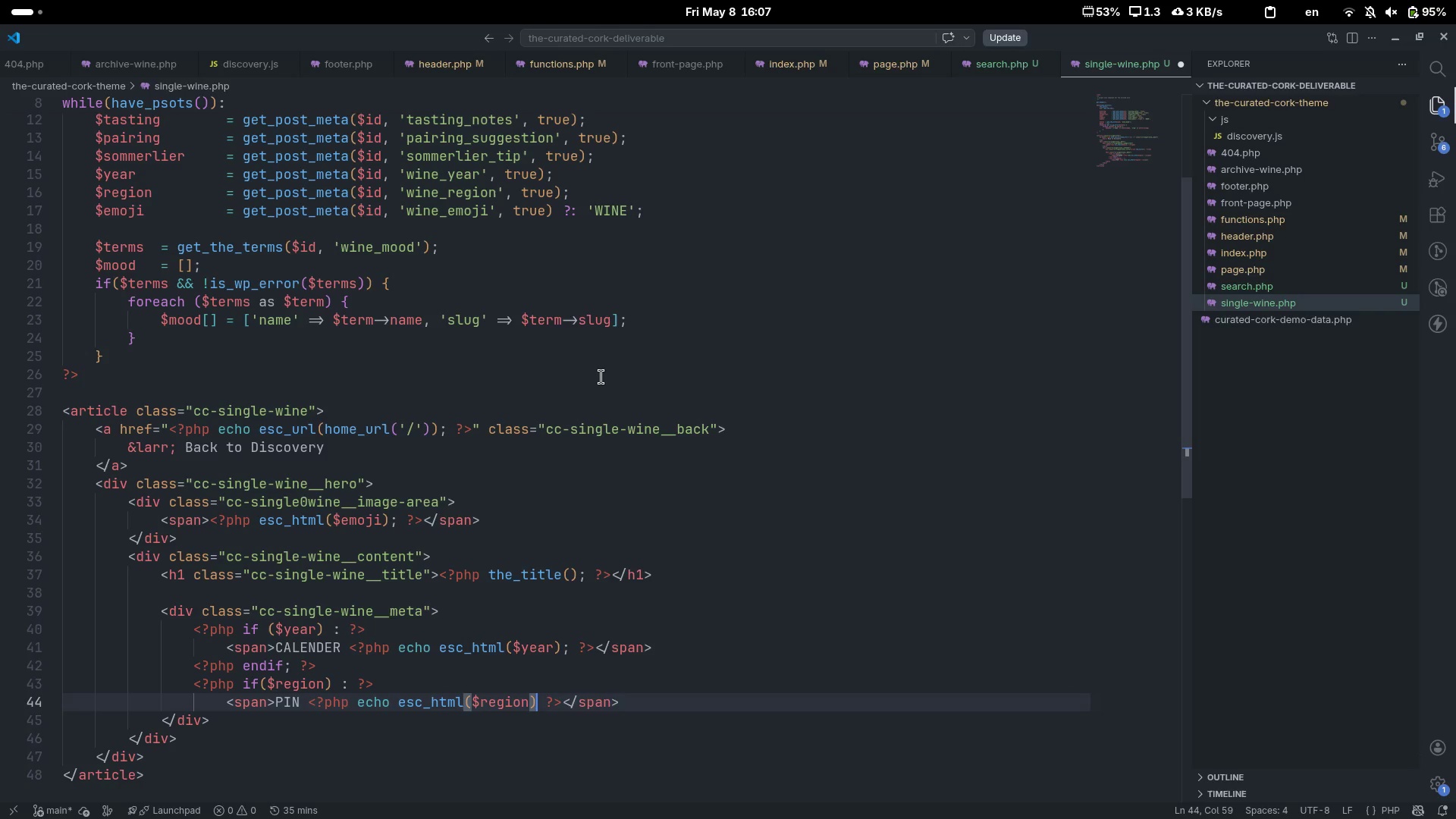 
key(Semicolon)
 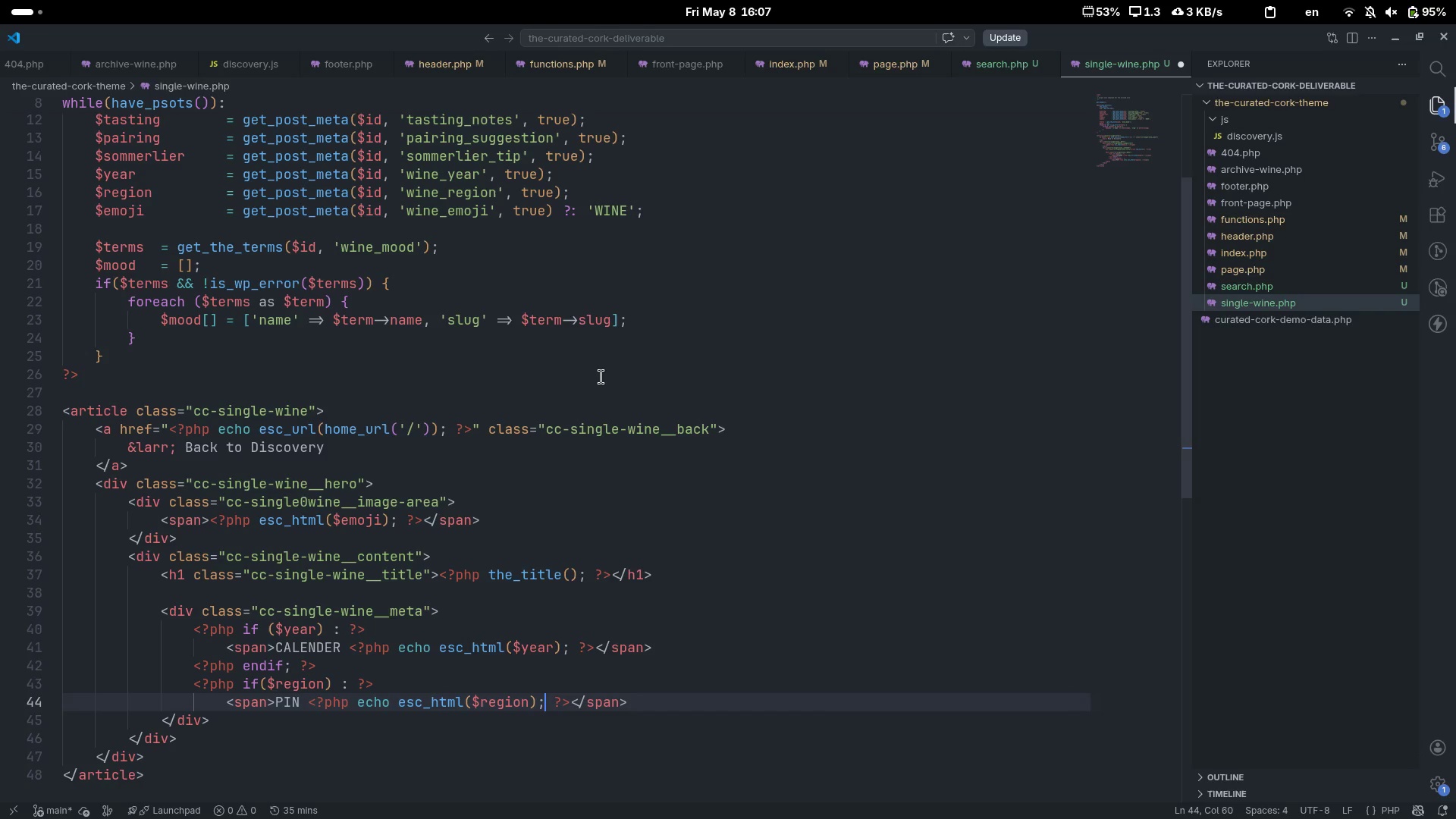 
key(End)
 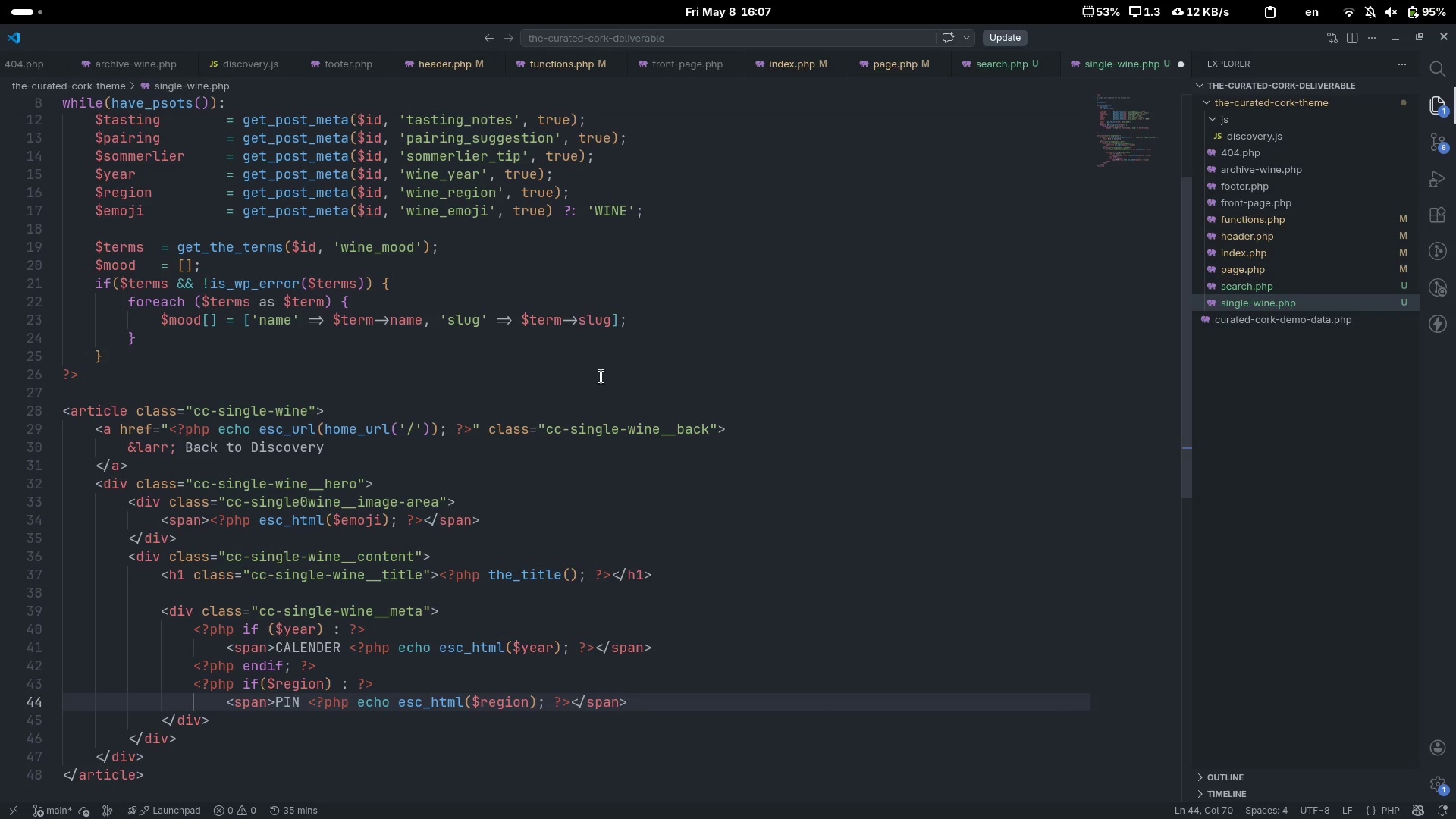 
key(Enter)
 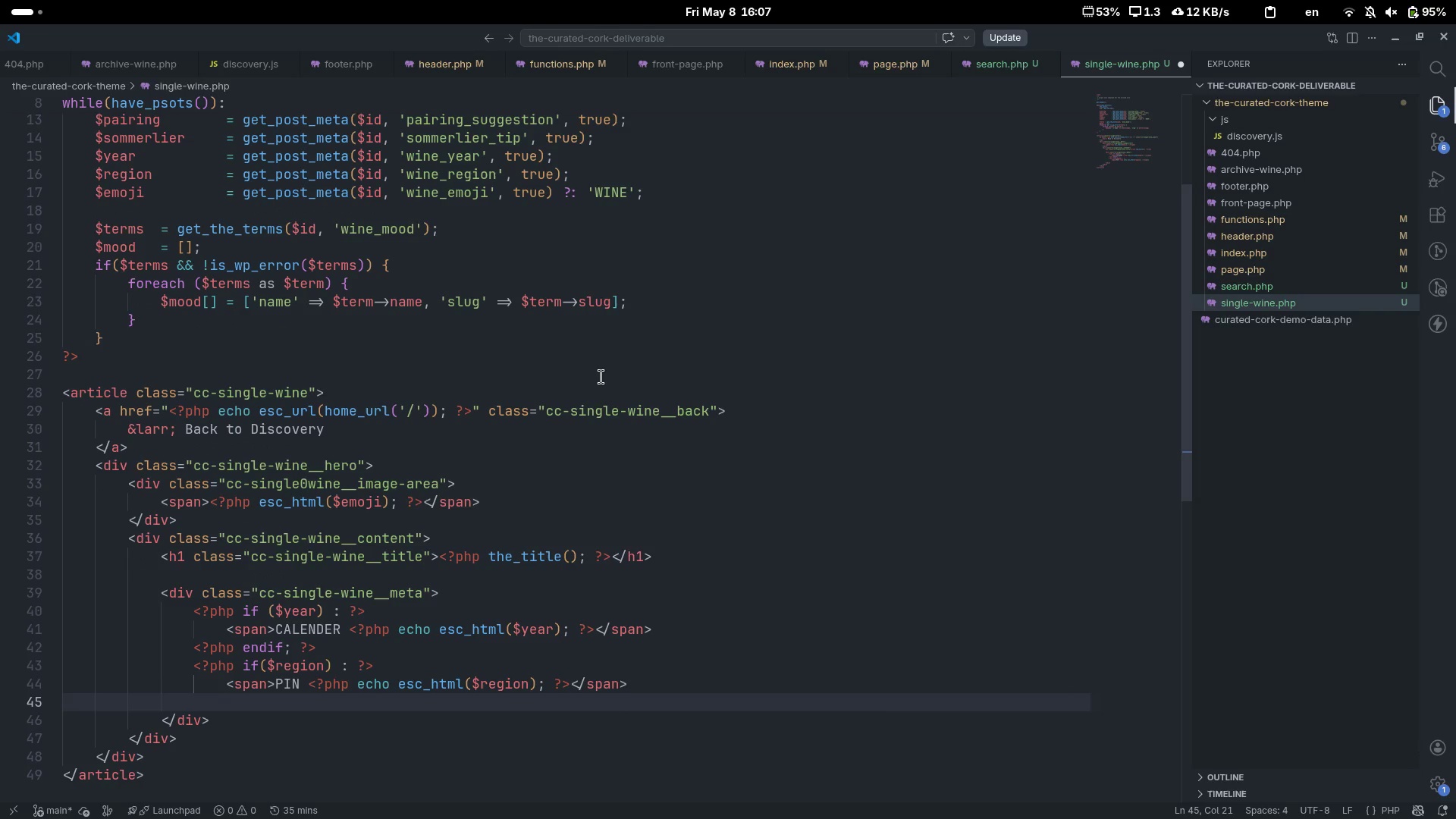 
key(Backspace)
type(<?)
key(Tab)
type( endif; ?>)
 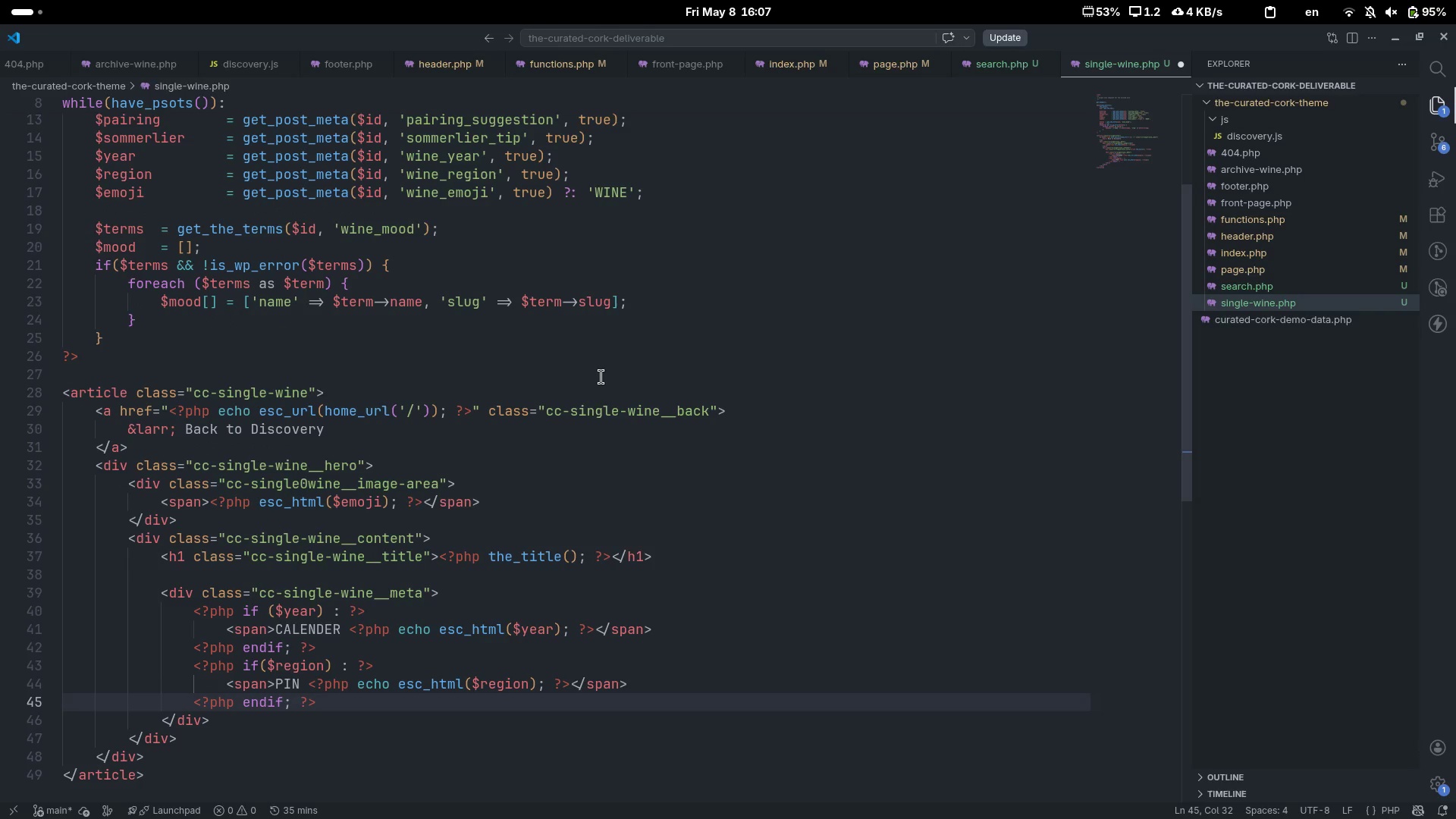 
key(ArrowDown)
 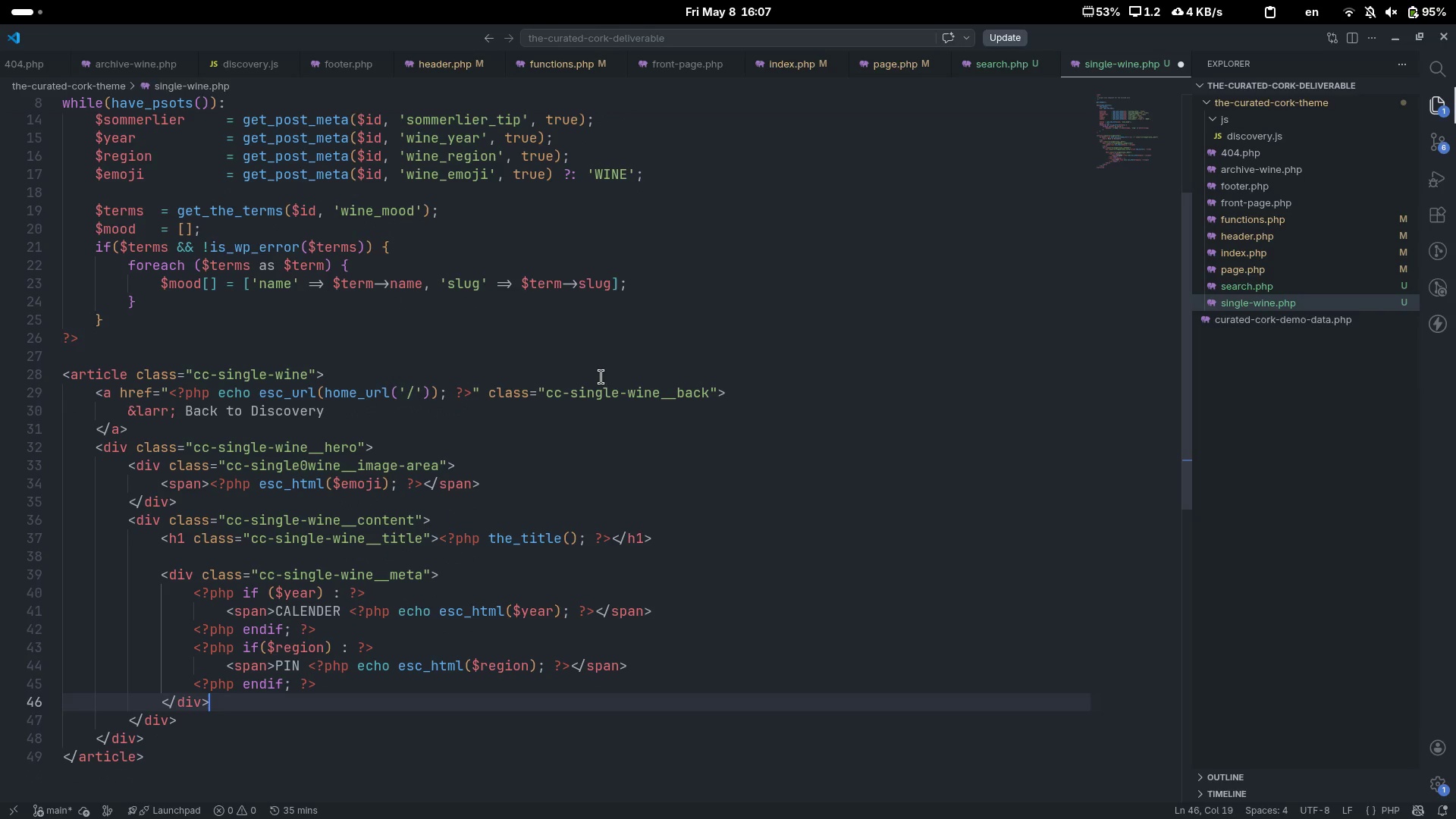 
key(Enter)
 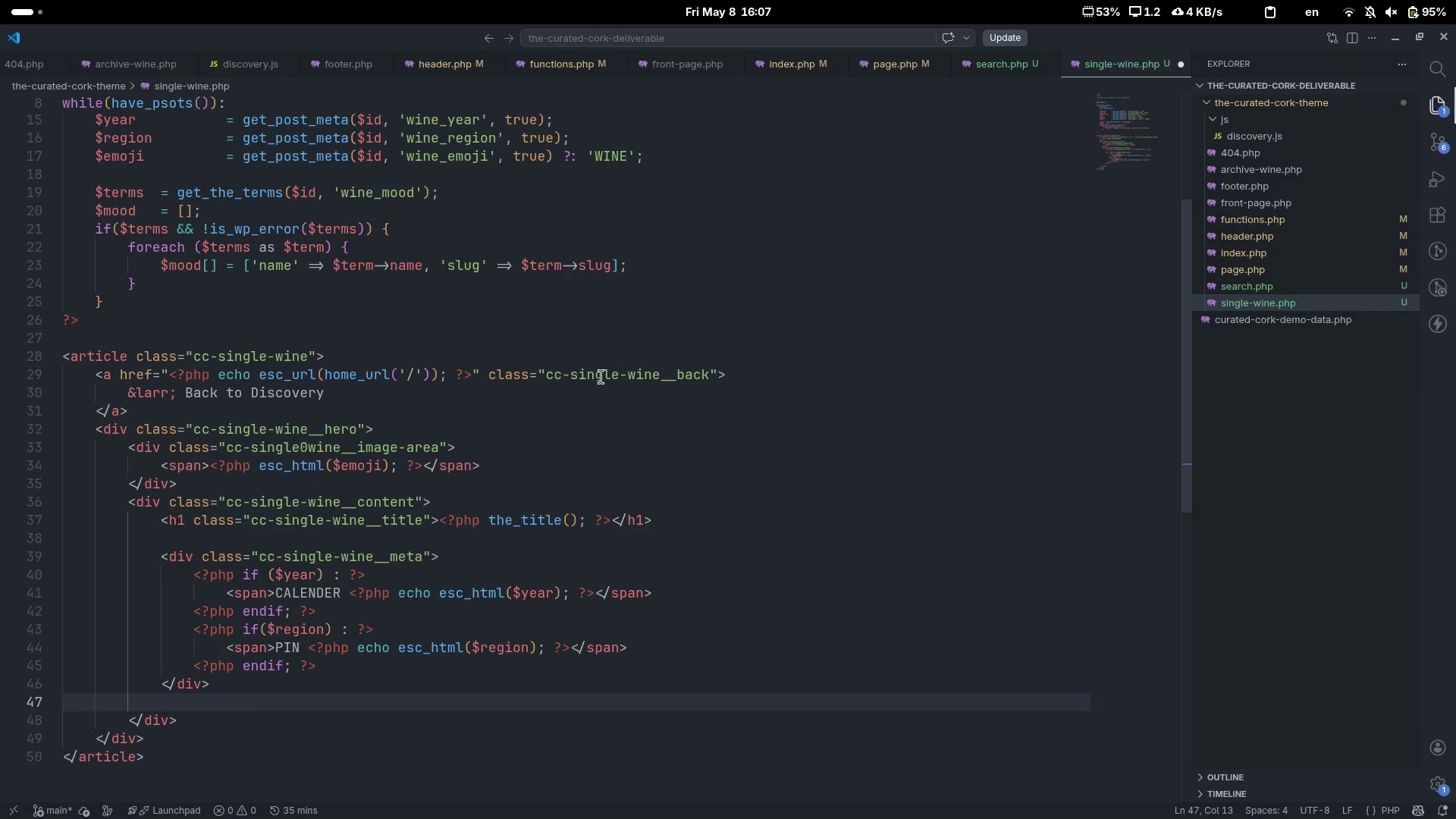 
key(Enter)
 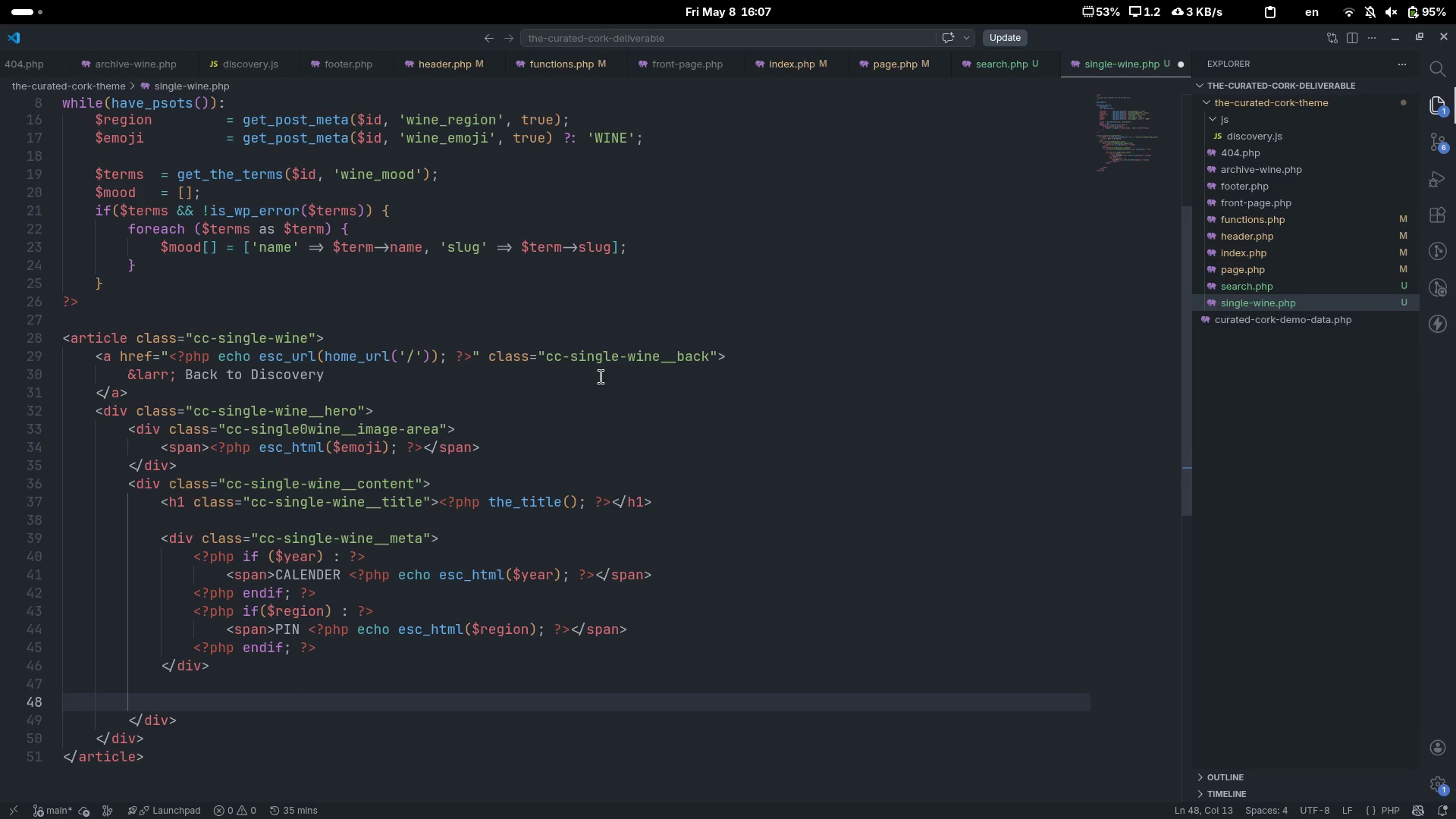 
key(Shift+Comma)
 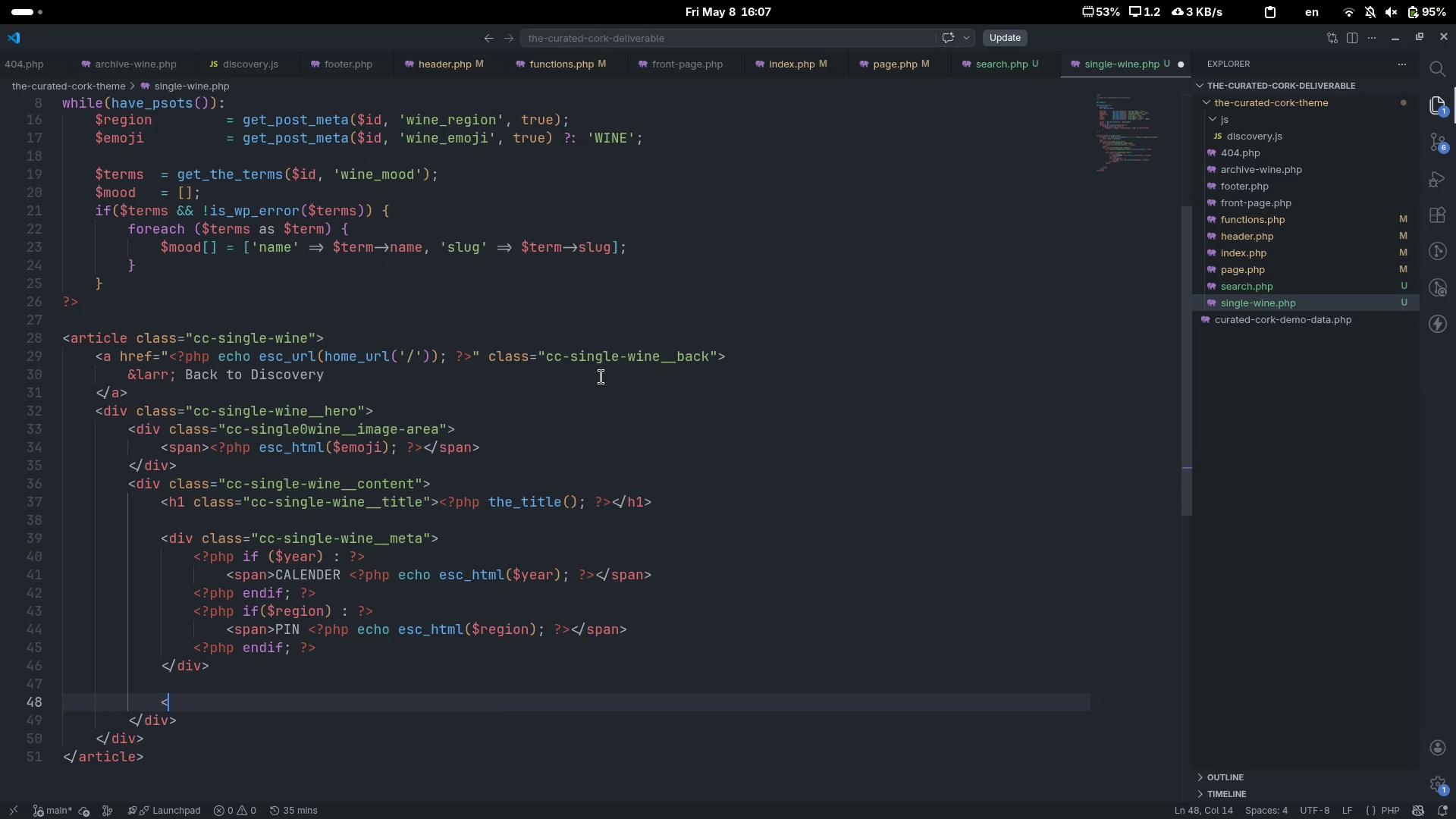 
key(Shift+Slash)
 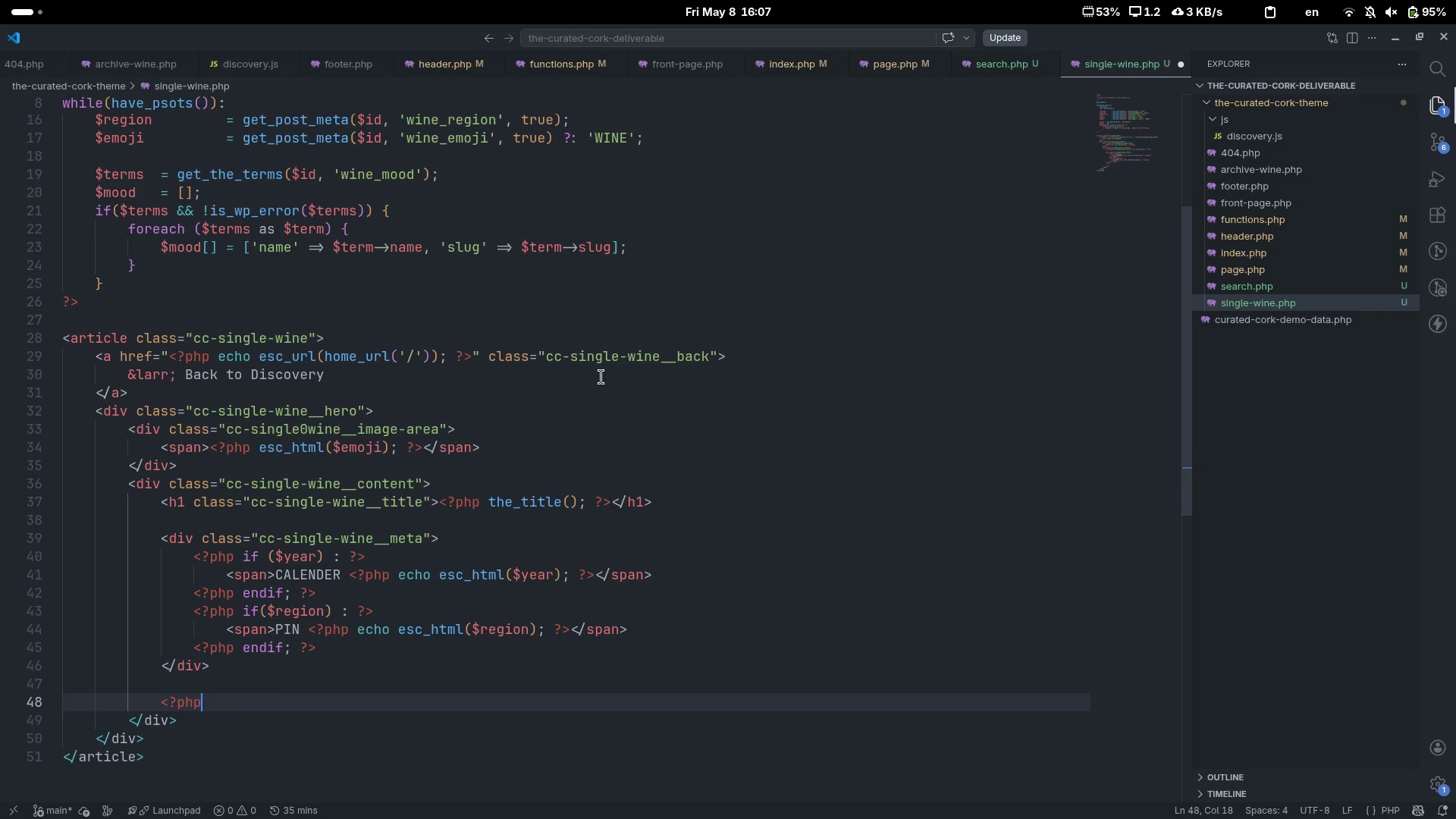 
key(Tab)
 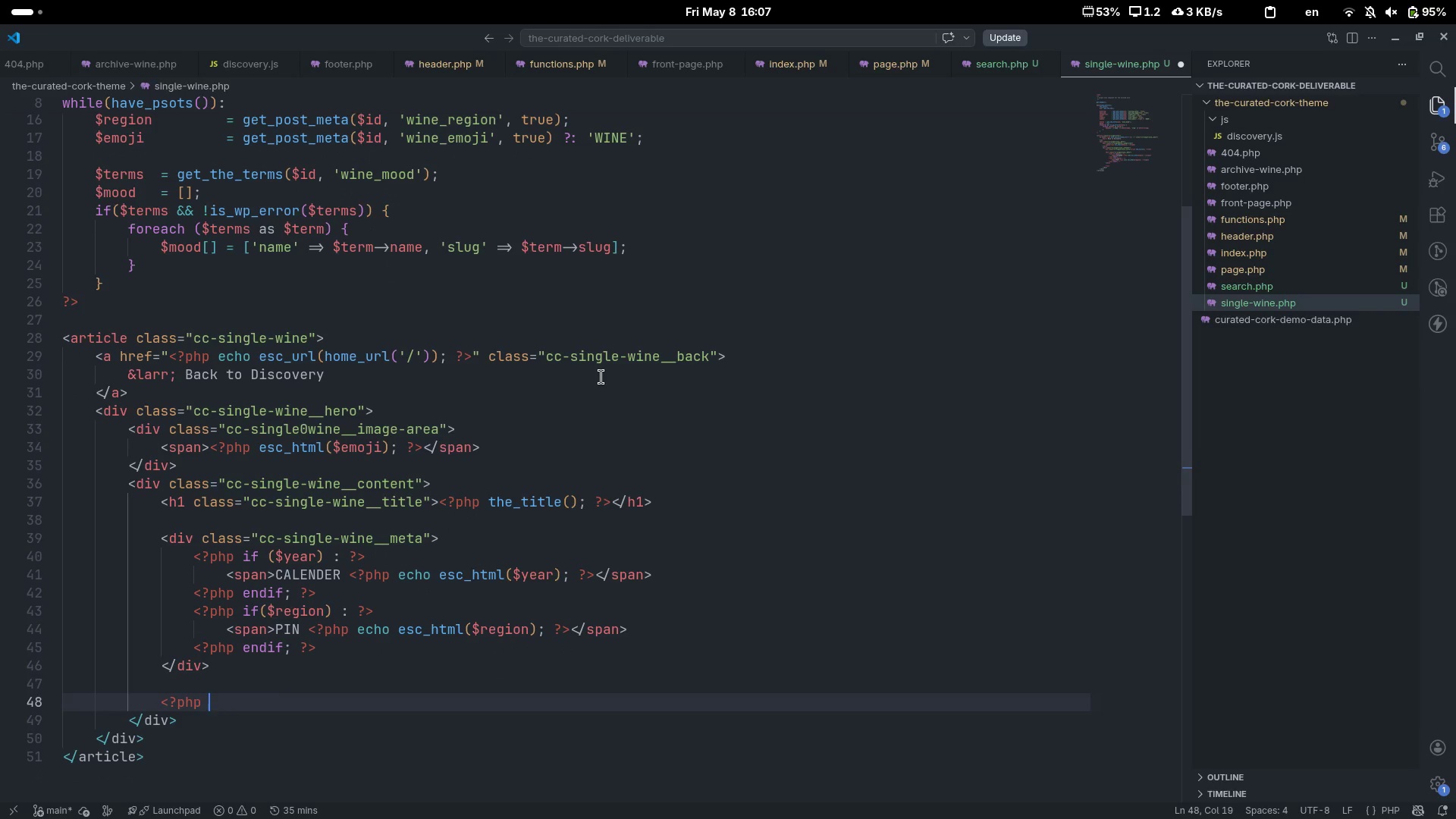 
key(Space)
 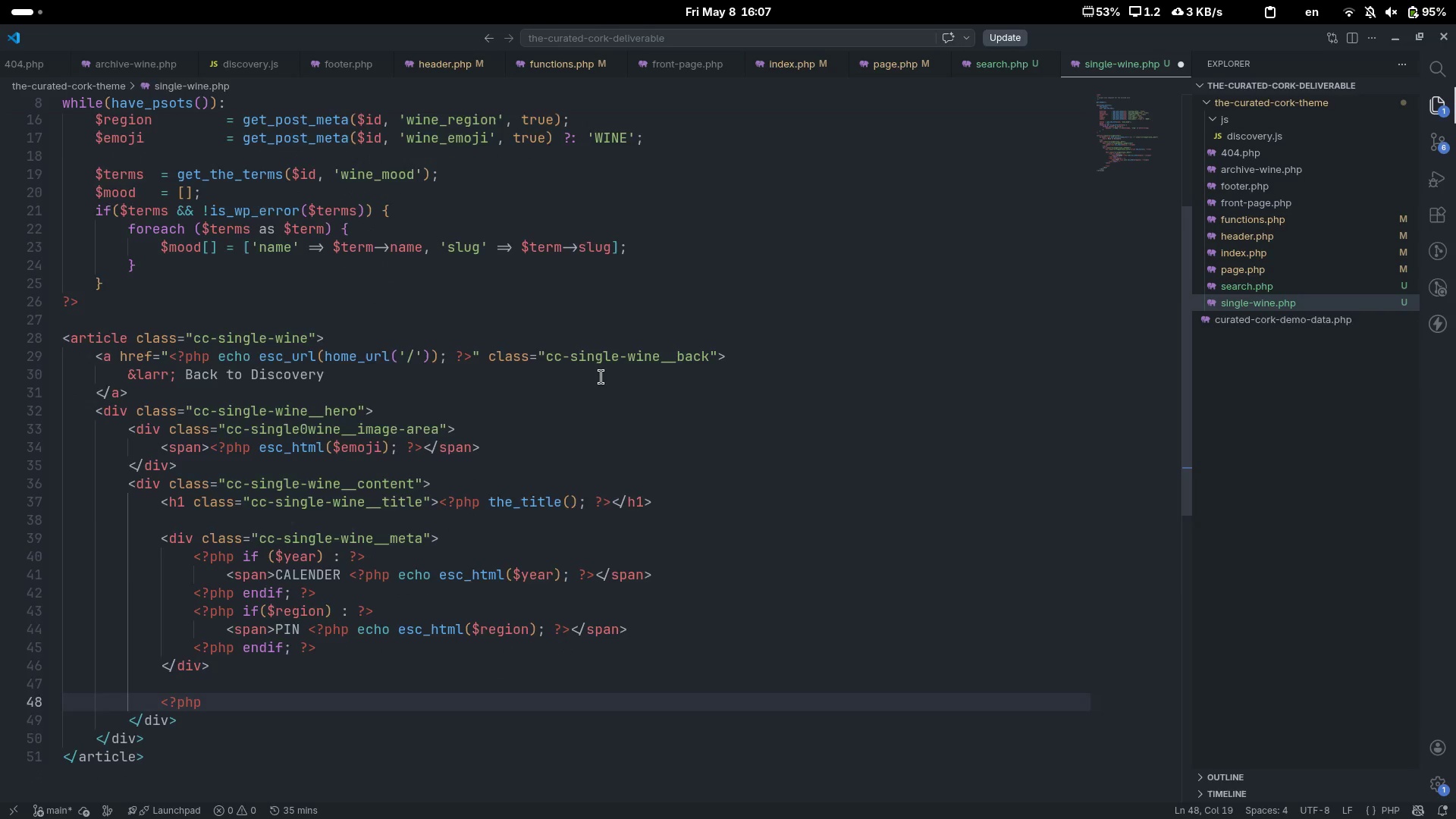 
scroll: coordinate [601, 377], scroll_direction: down, amount: 5.0
 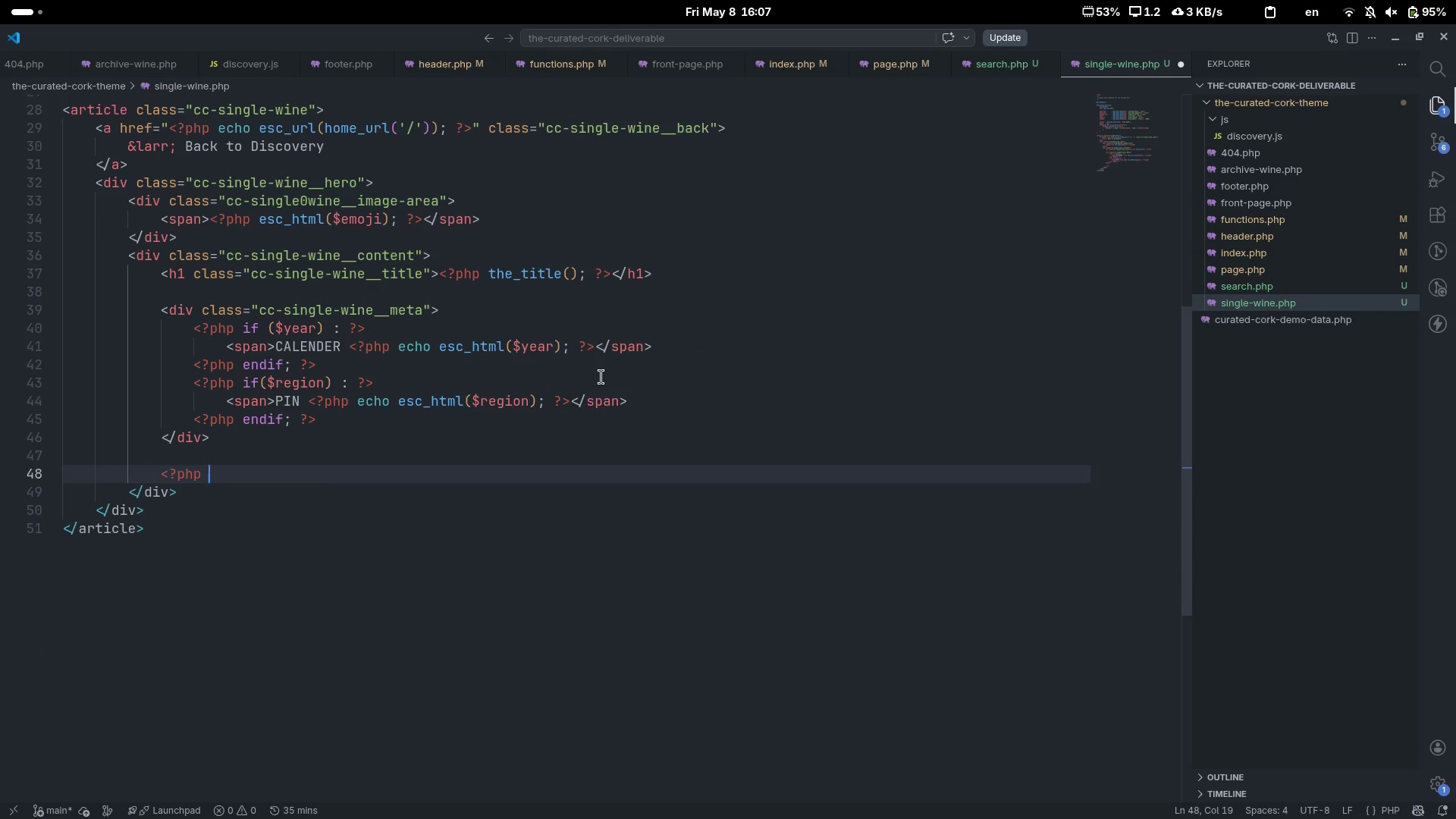 
type(if(!emp)
key(Tab)
type(($moods)
 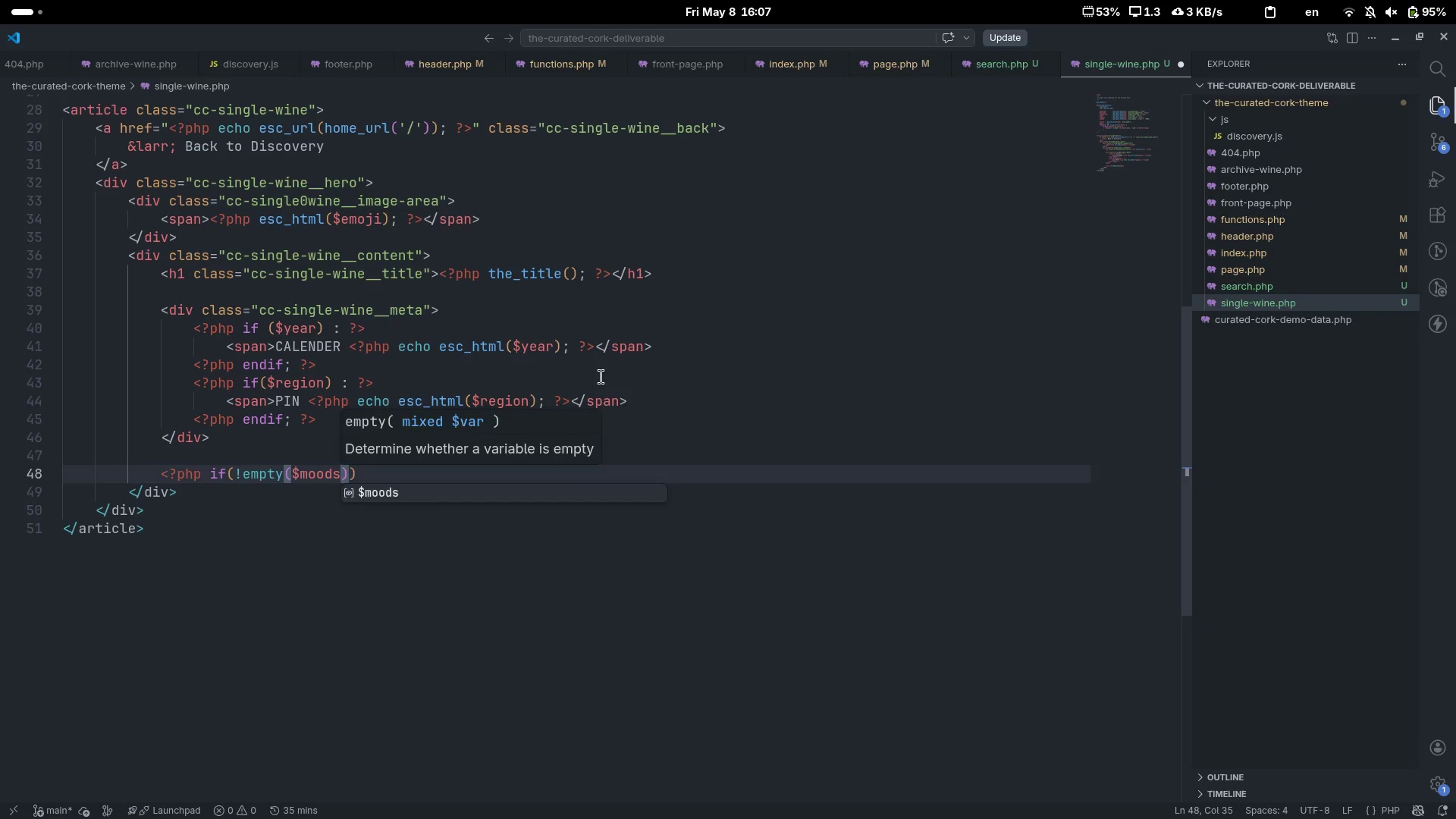 
 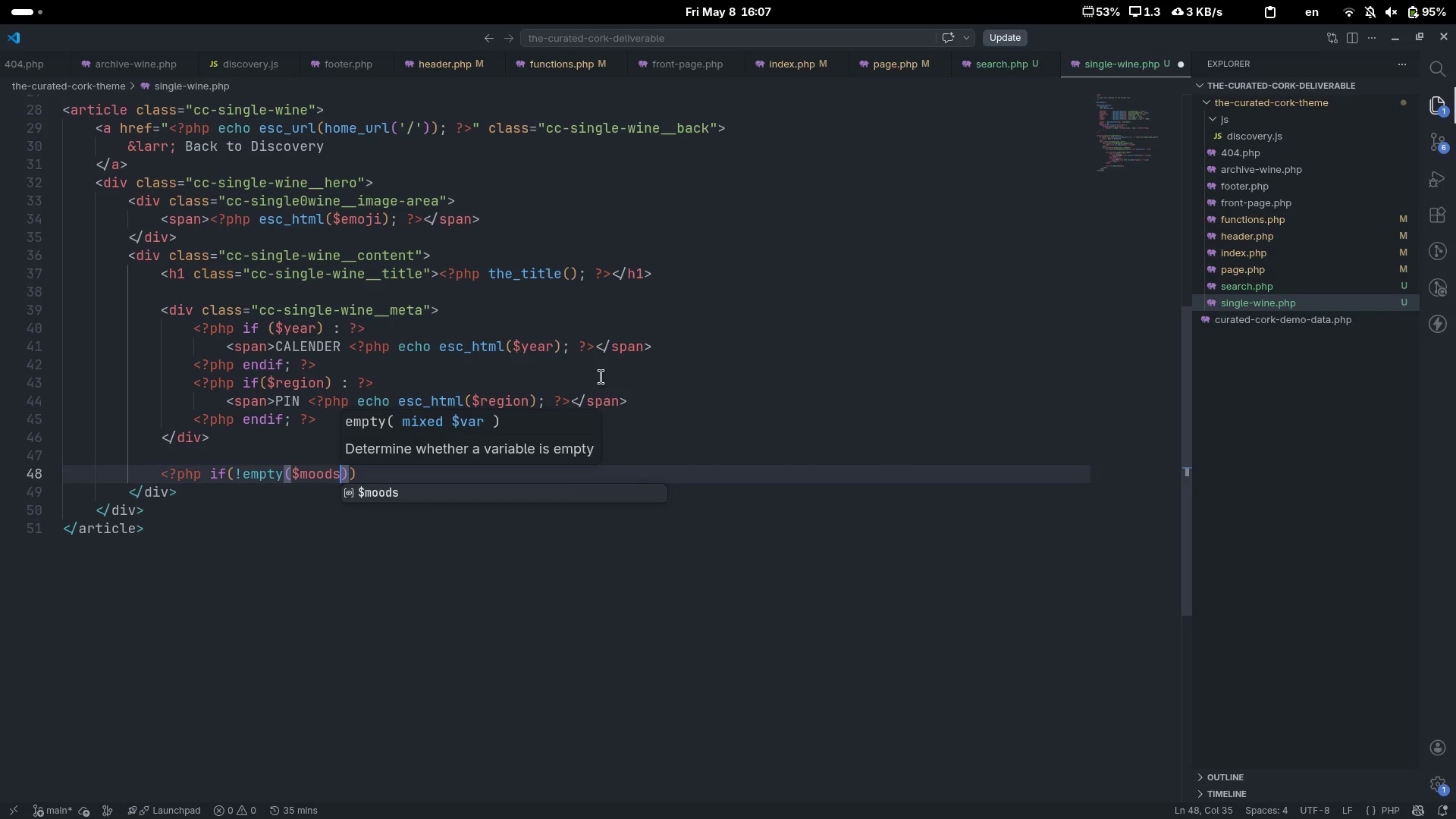 
key(ArrowRight)
 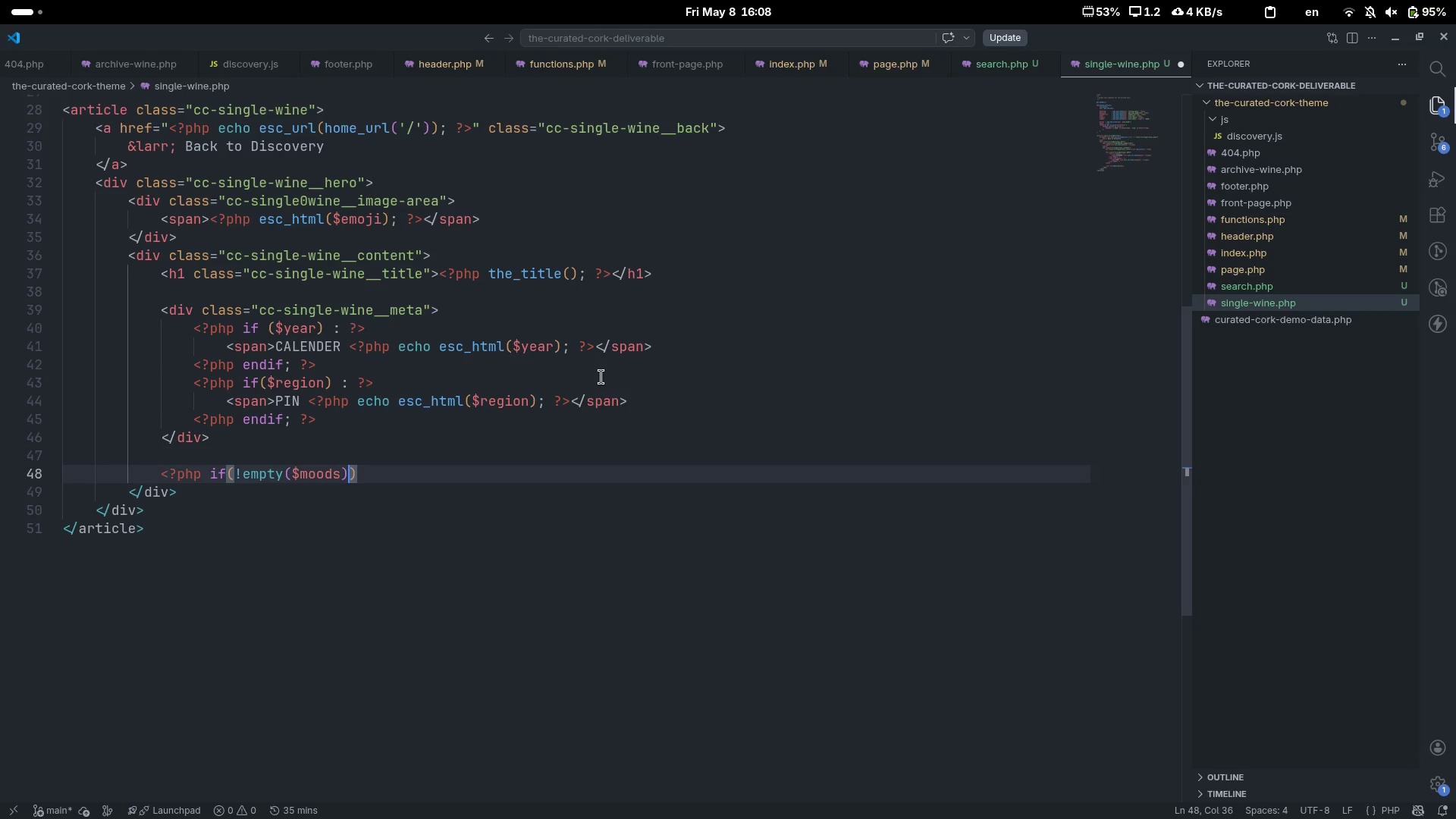 
key(ArrowRight)
 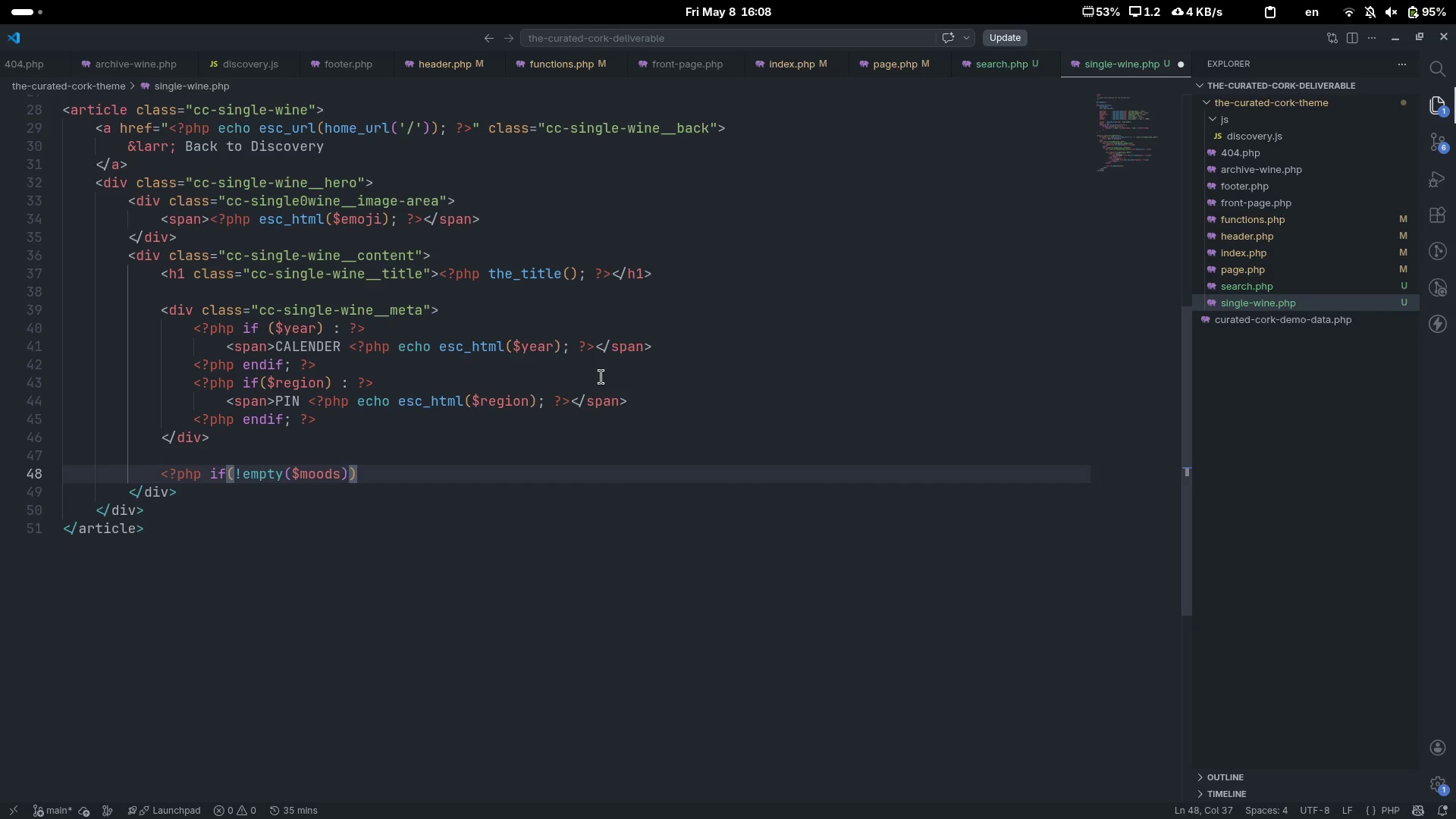 
key(Space)
 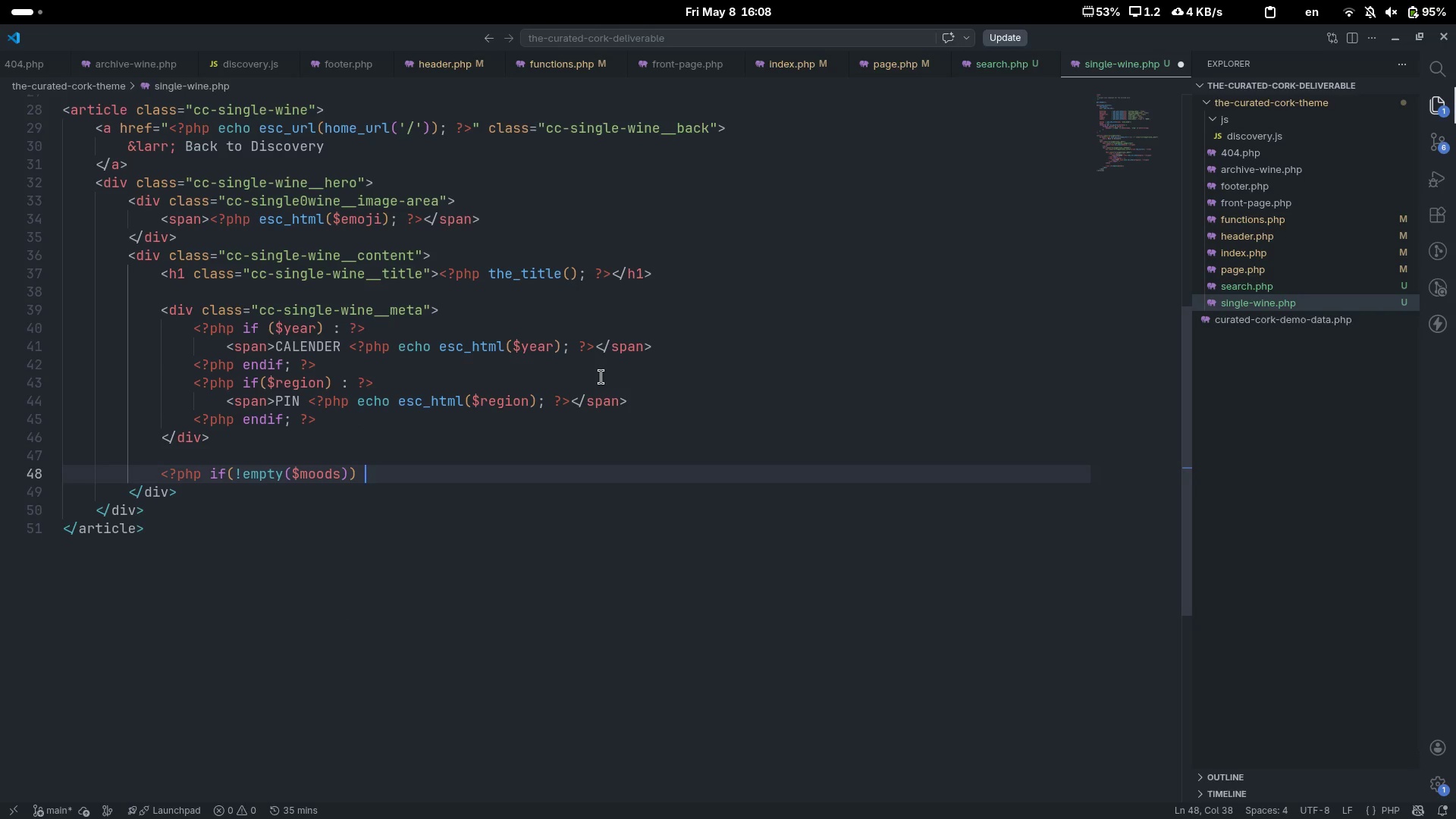 
key(Shift+ShiftLeft)
 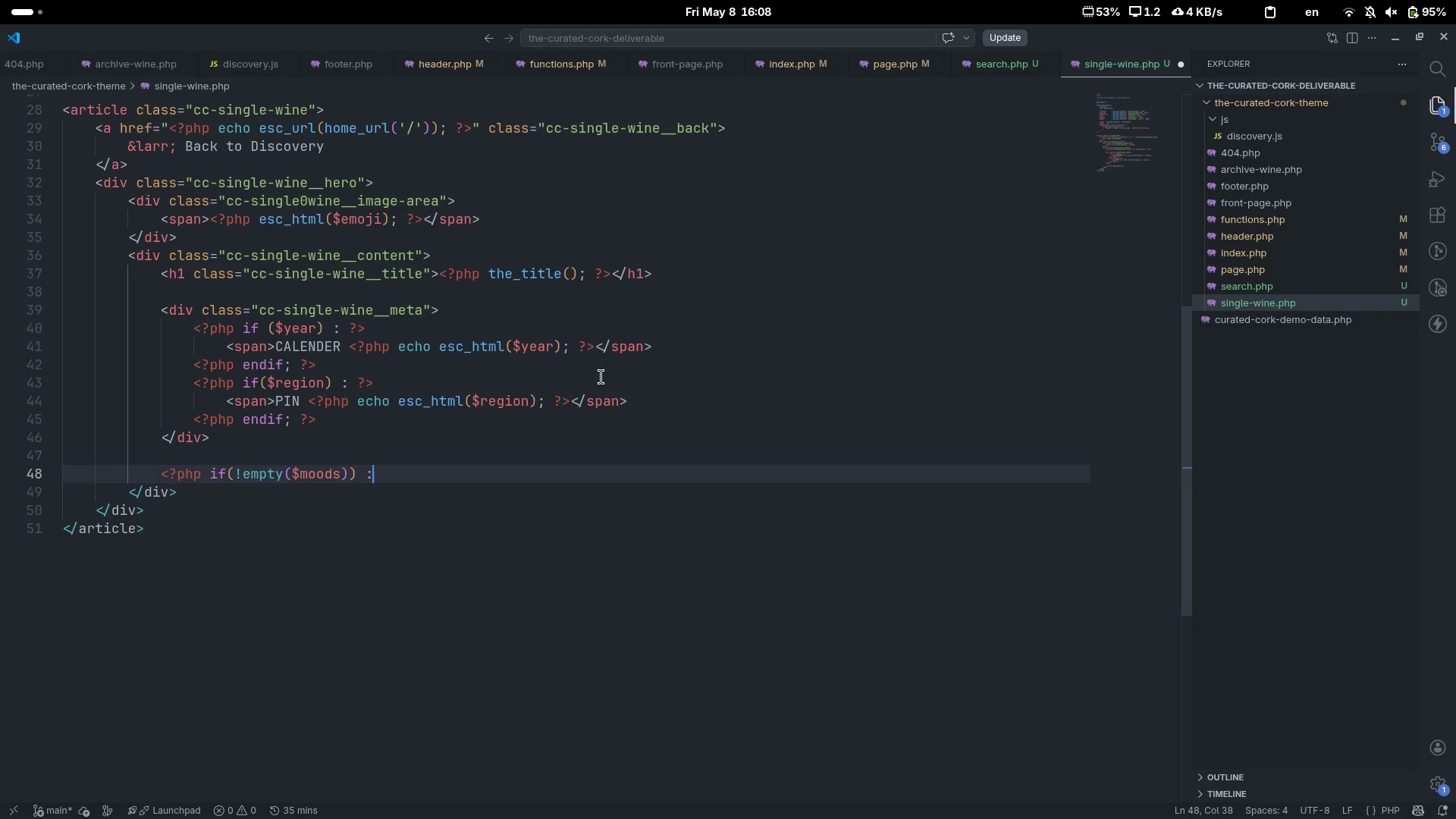 
key(Shift+Semicolon)
 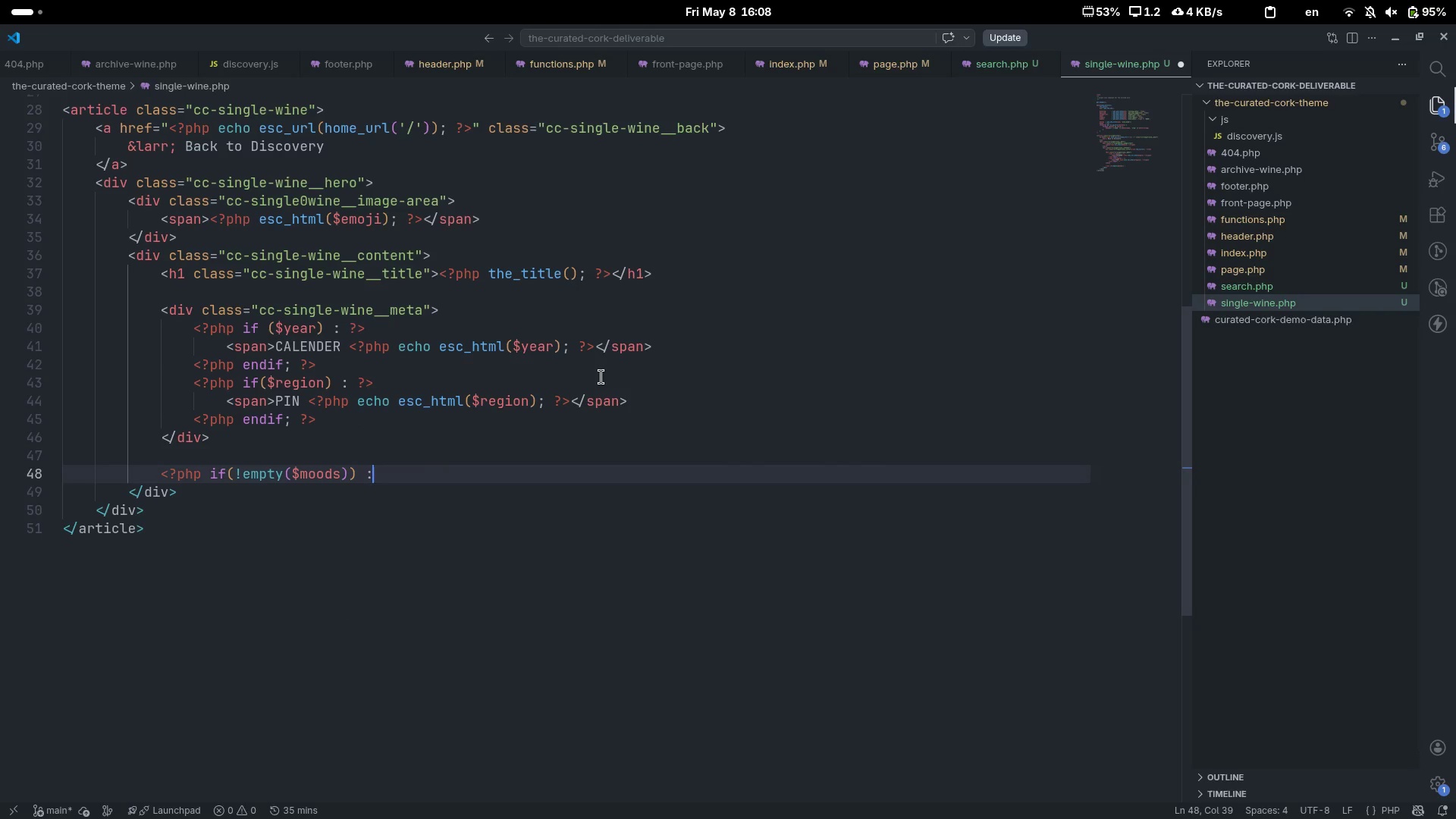 
key(Space)
 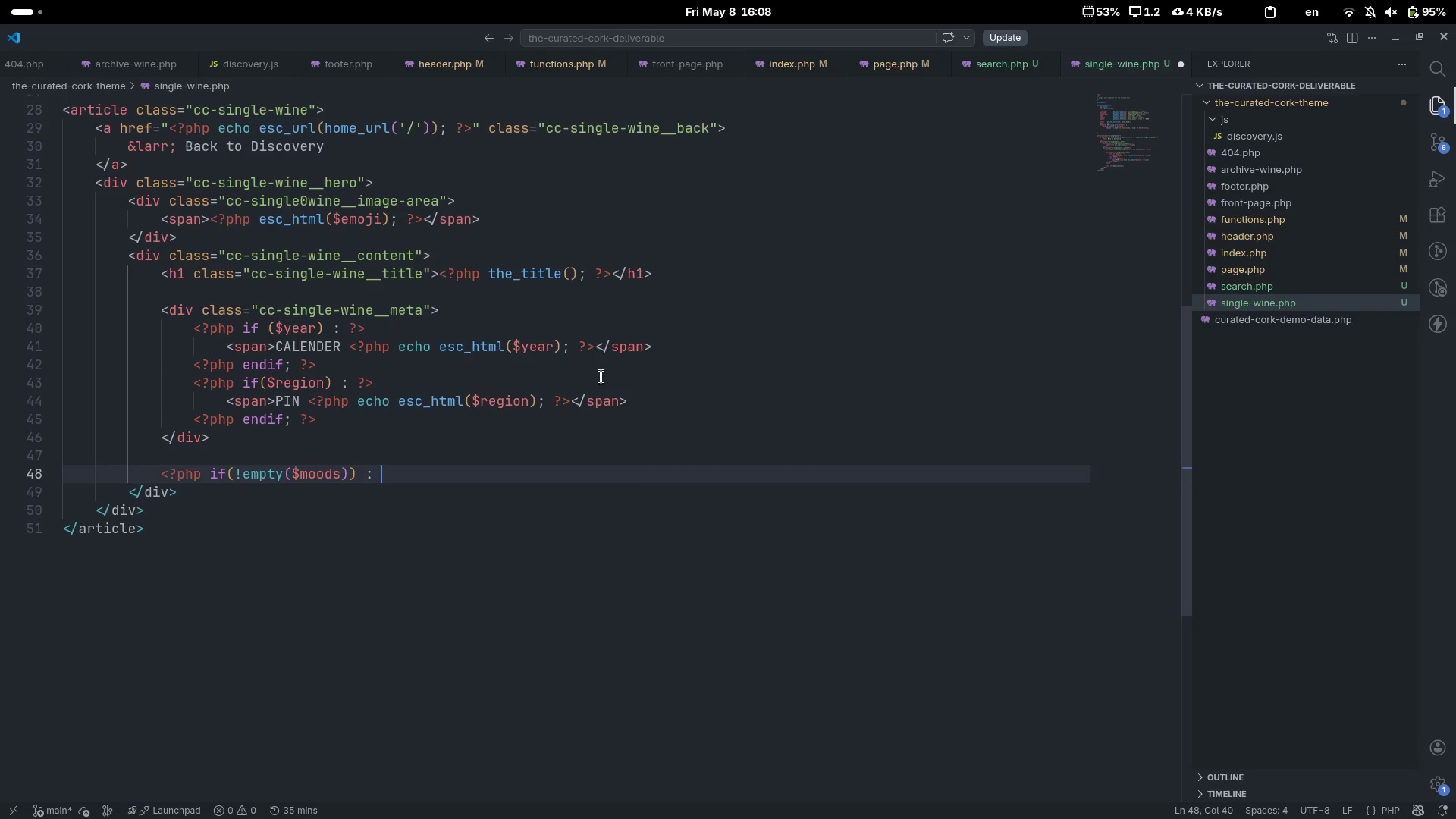 
key(Shift+Slash)
 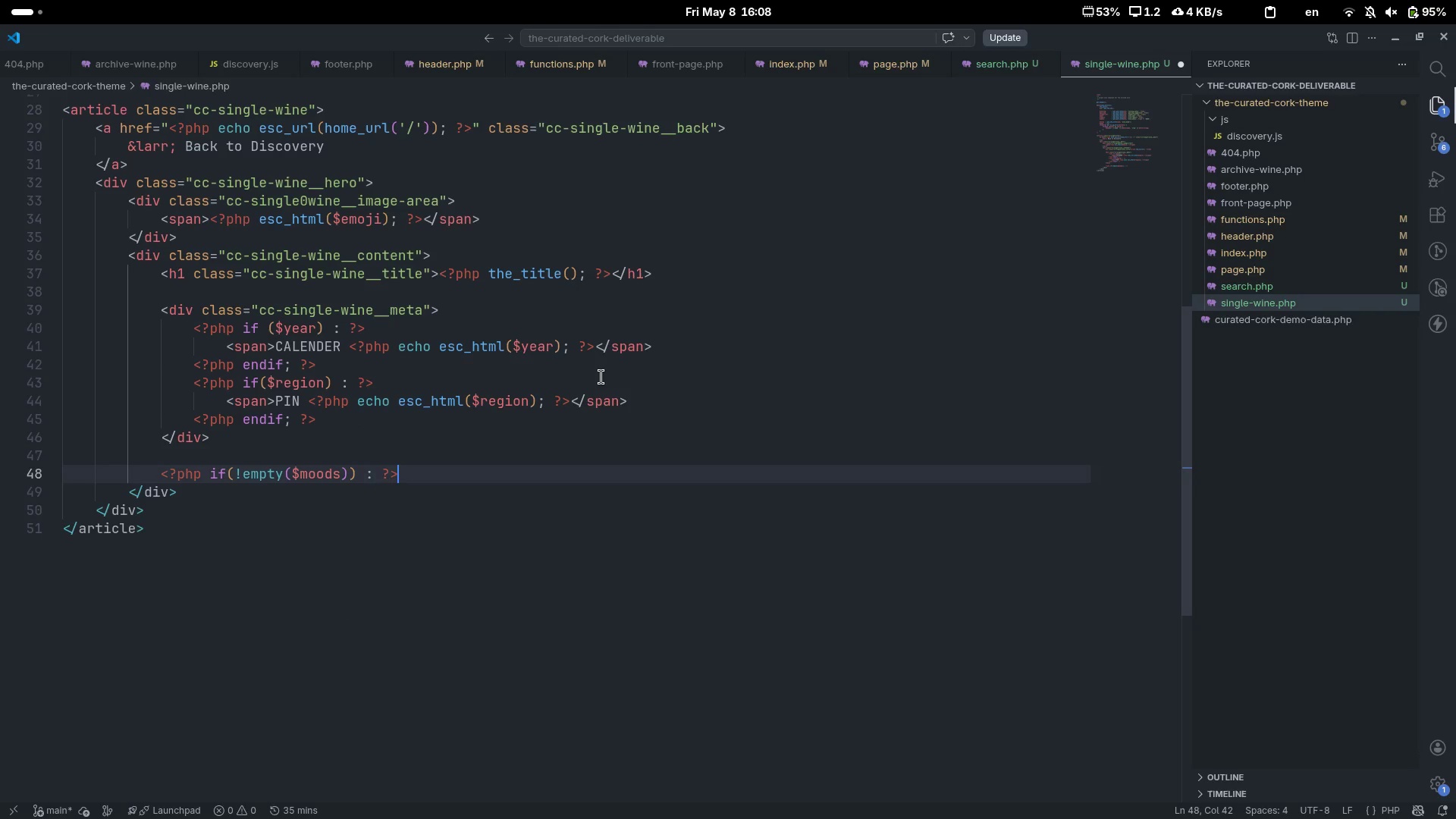 
key(Shift+Period)
 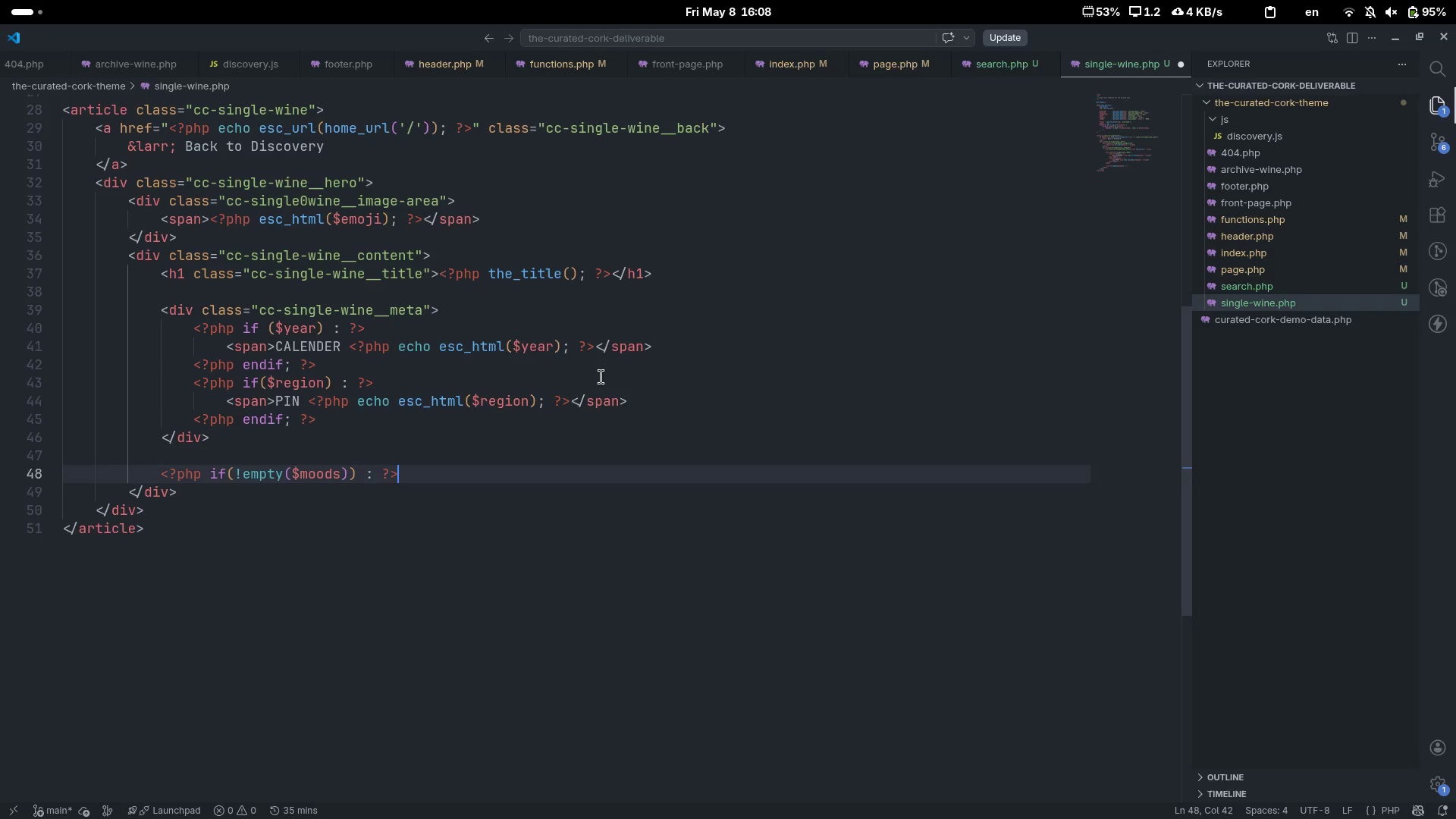 
key(Enter)
 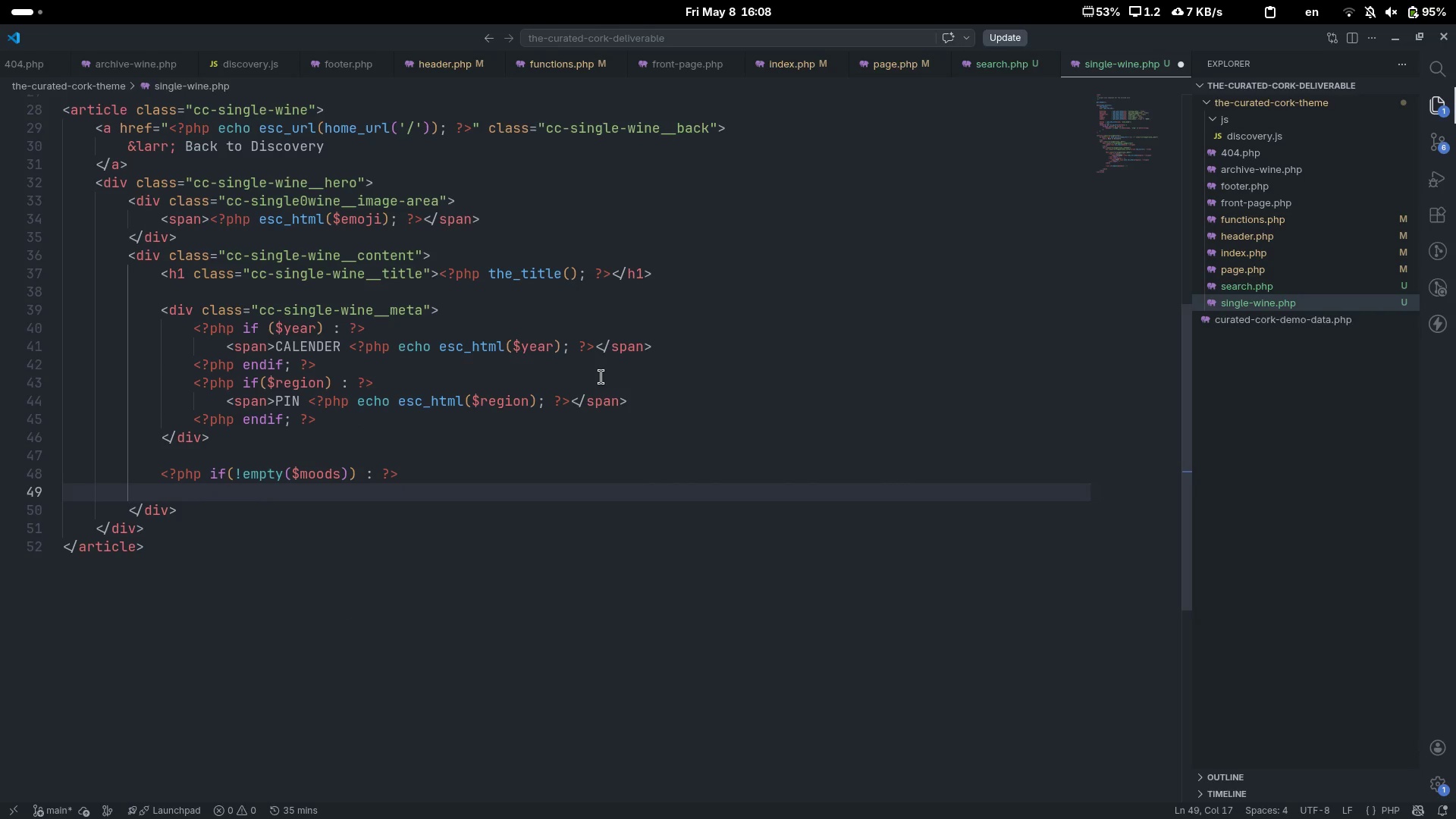 
type(div)
key(Tab)
 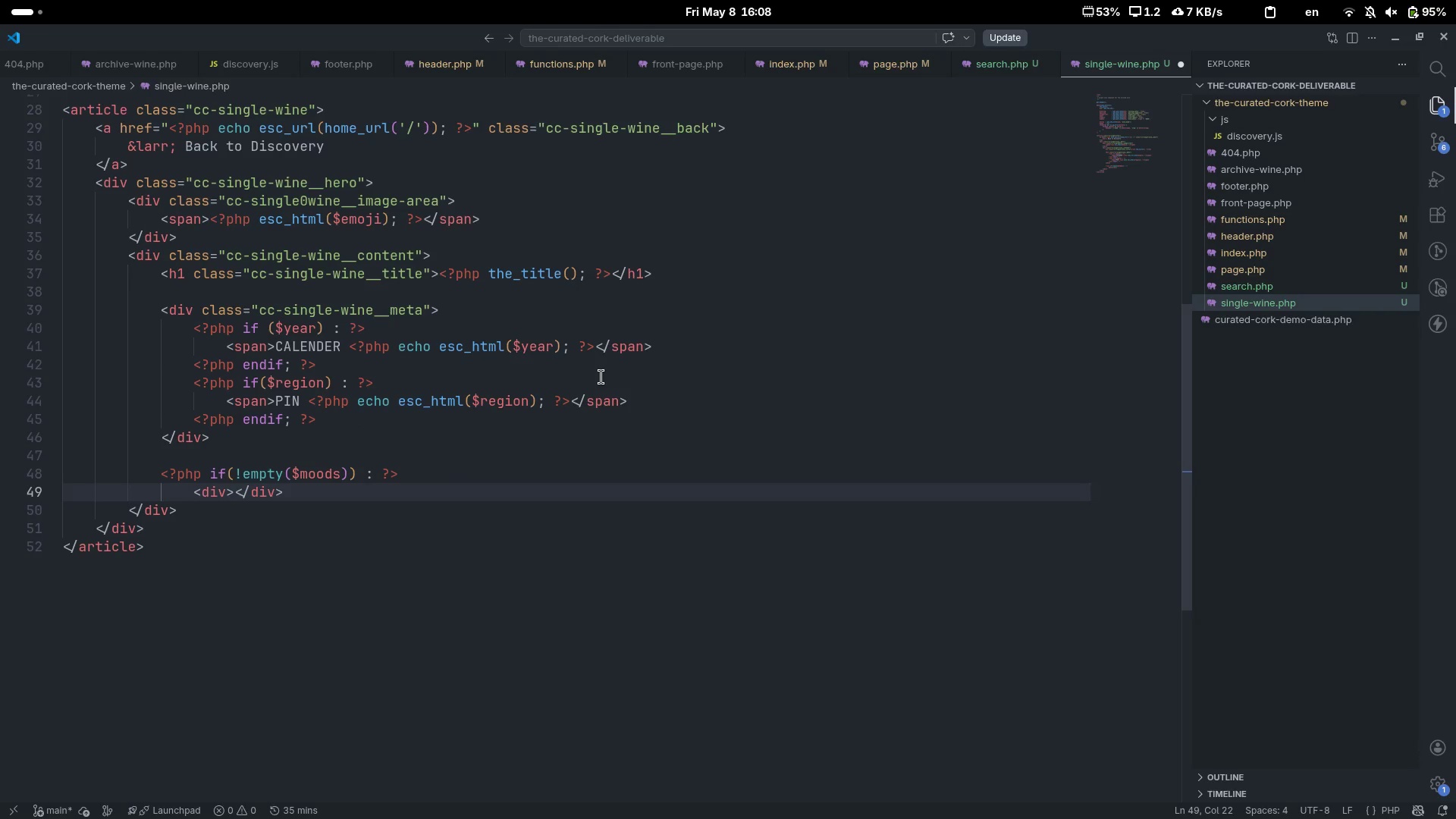 
key(Enter)
 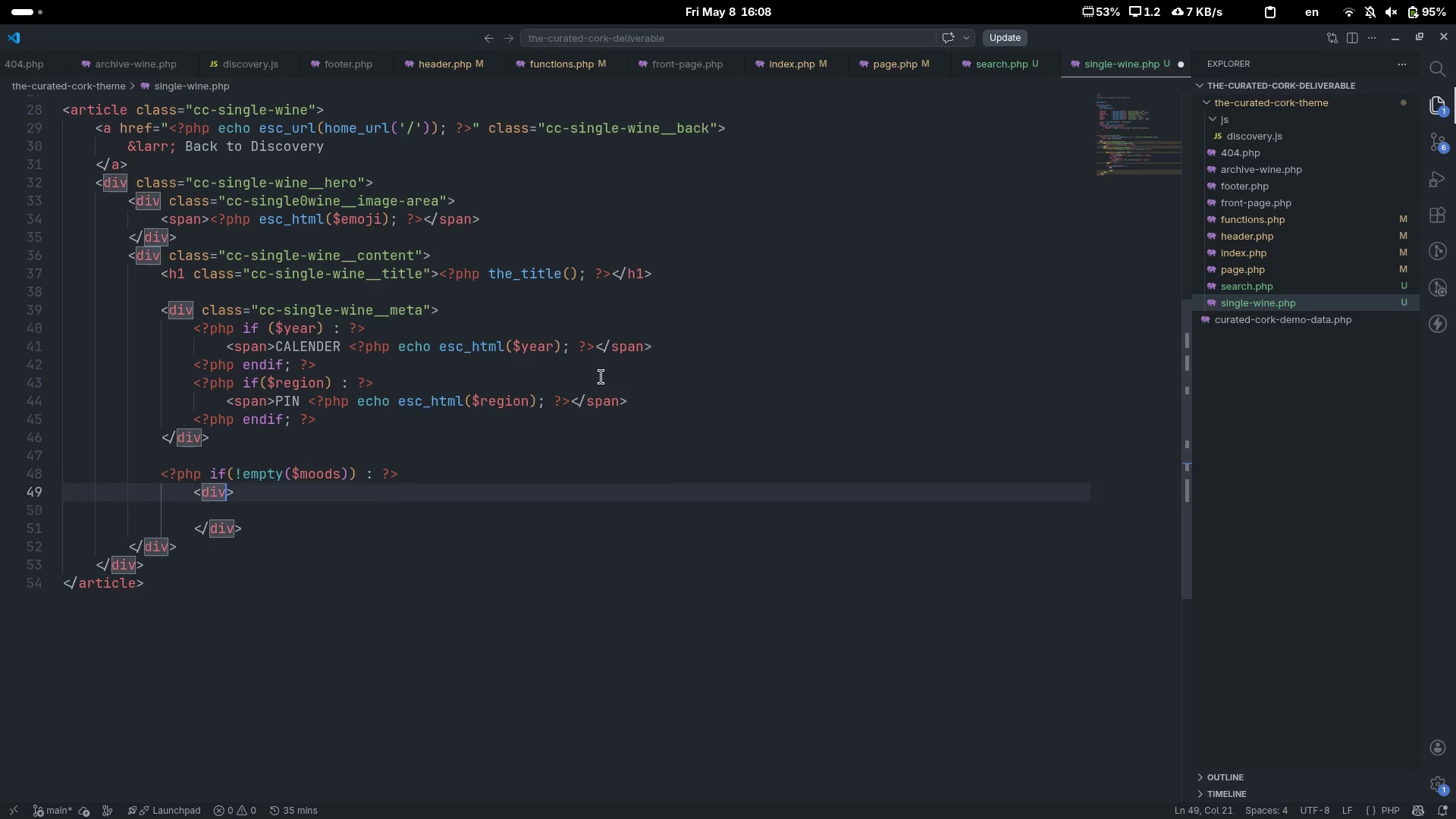 
key(ArrowUp)
 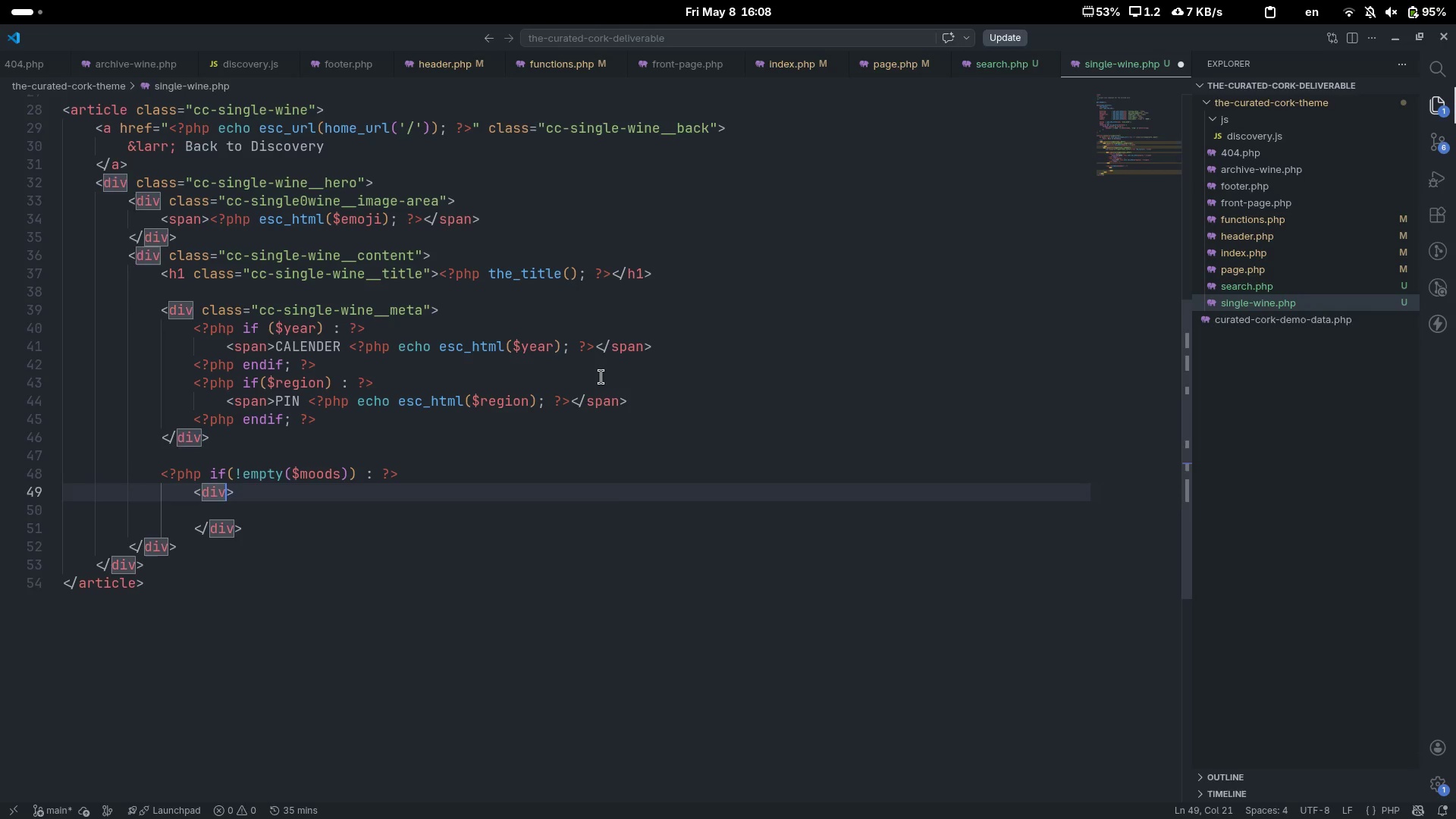 
type( clas)
key(Tab)
type(="")
 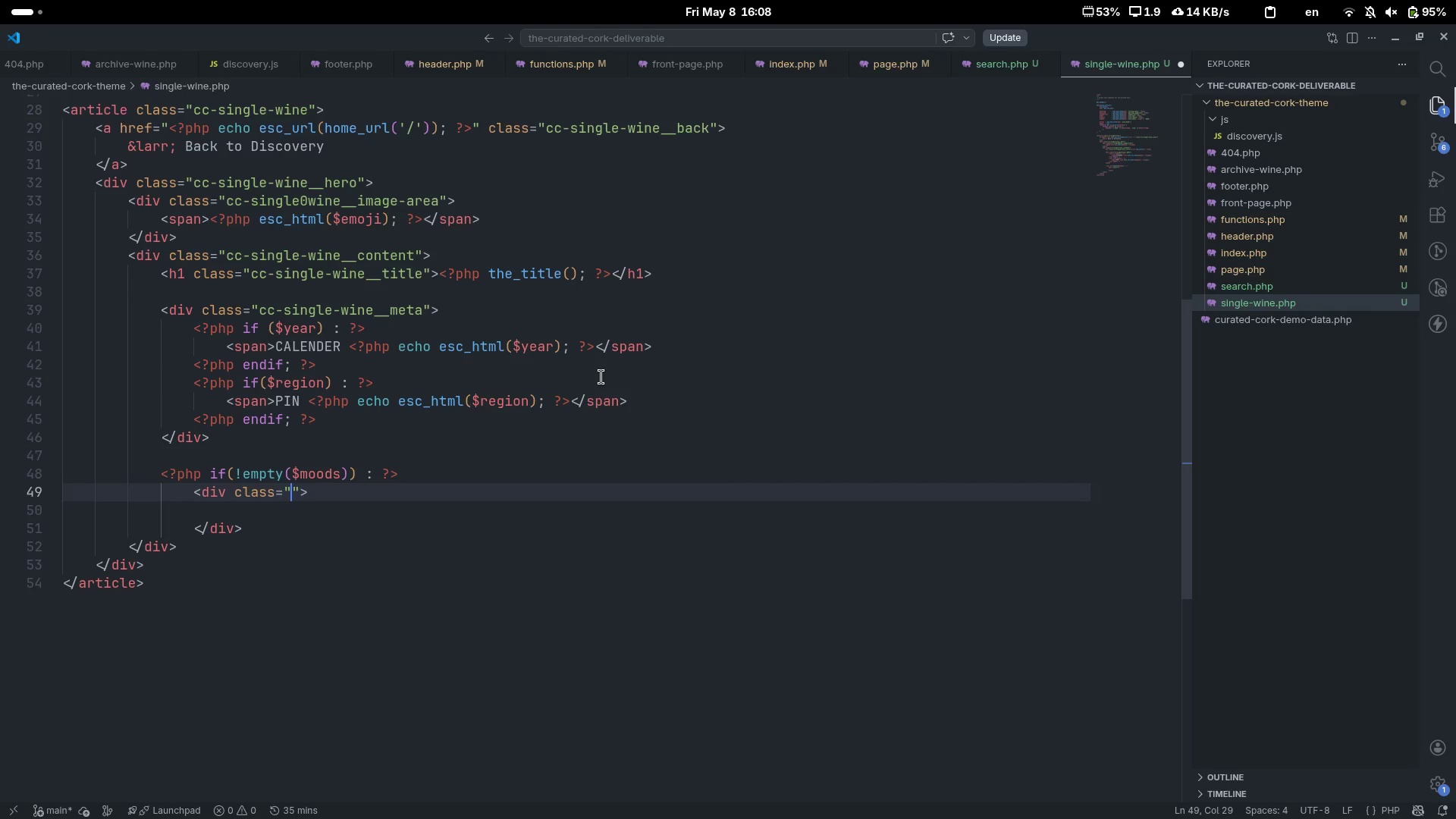 
 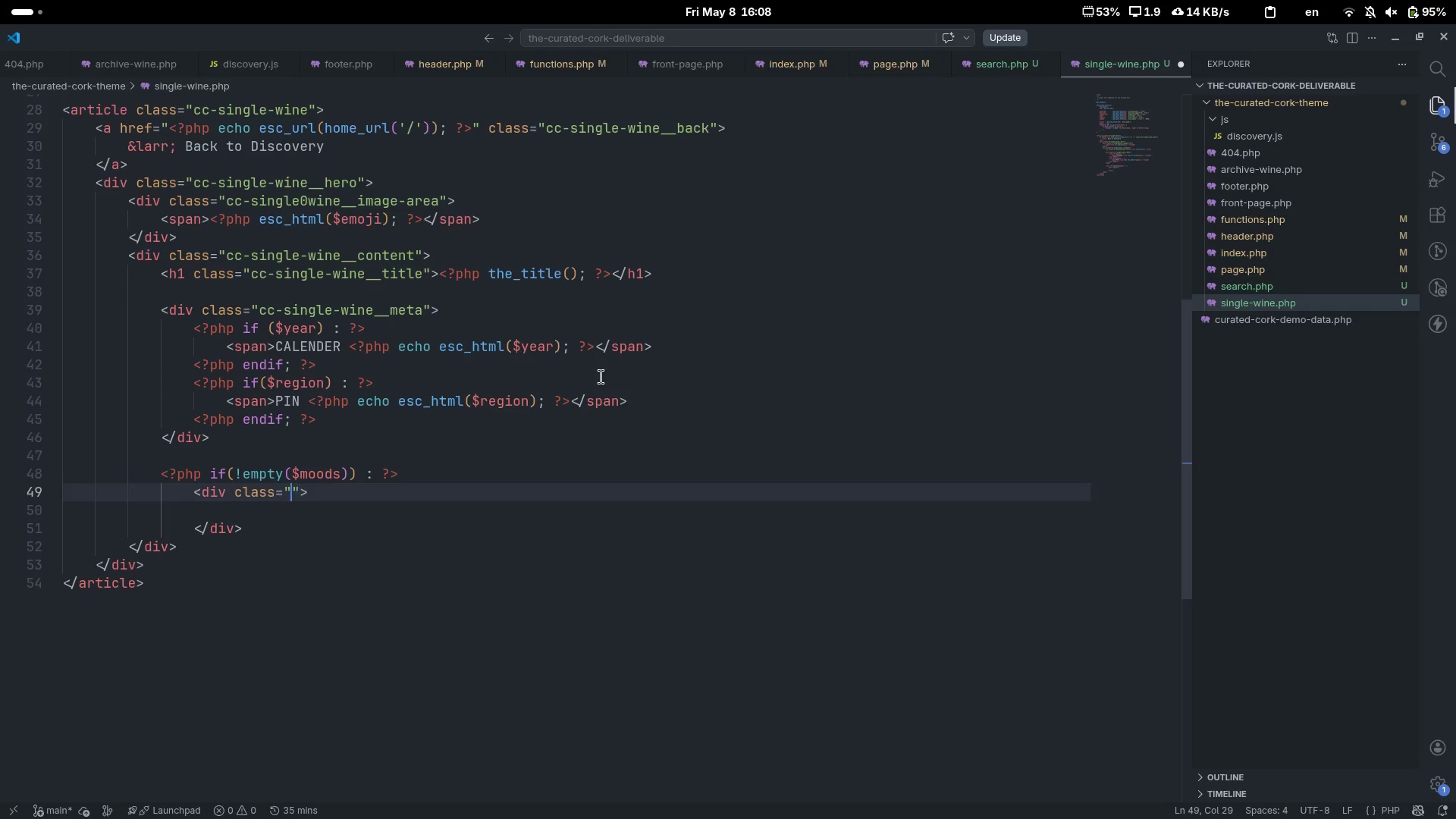 
key(ArrowLeft)
 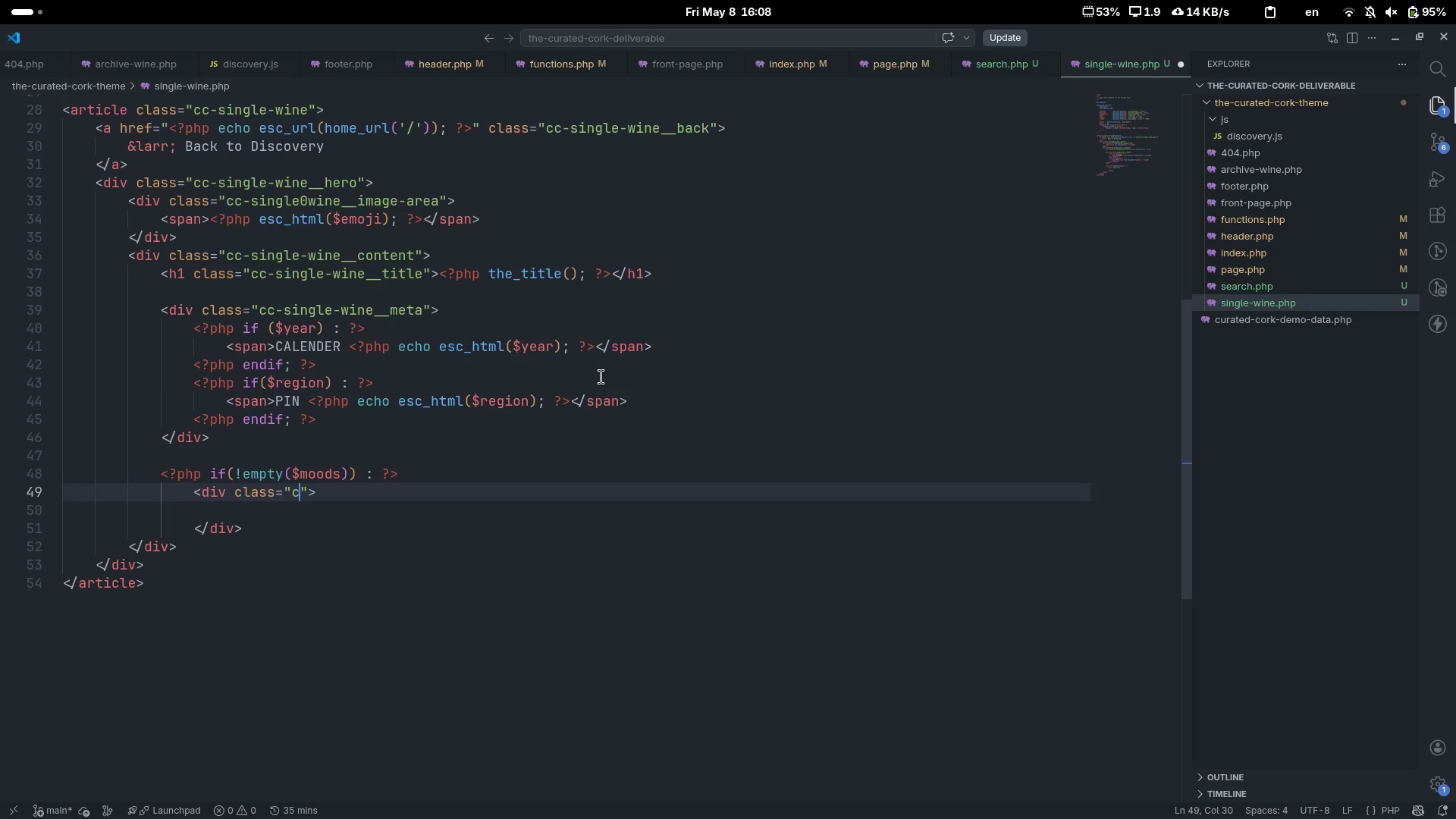 
type(cc-sni)
key(Backspace)
key(Backspace)
type(ingle-wine__moods)
 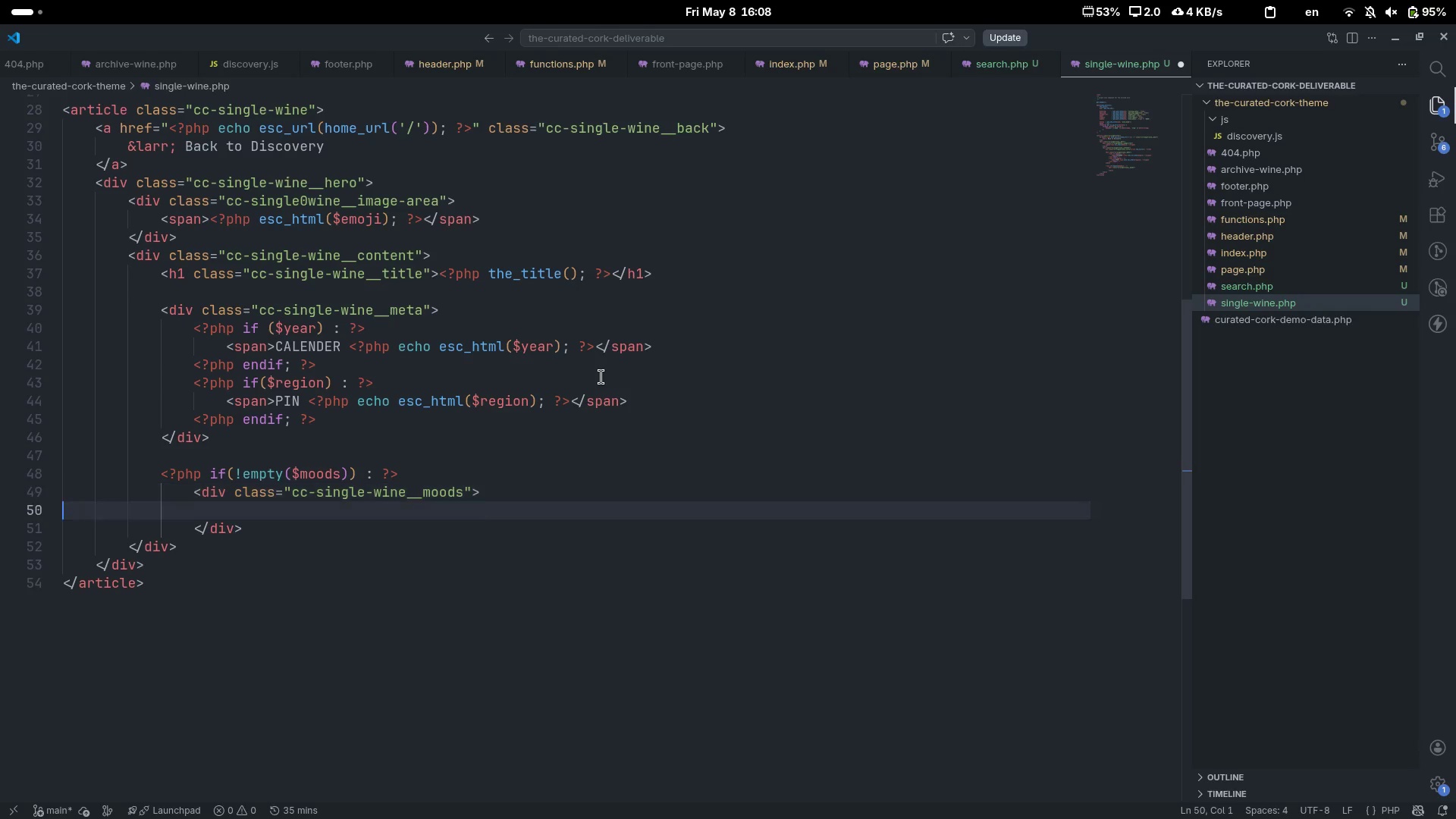 
 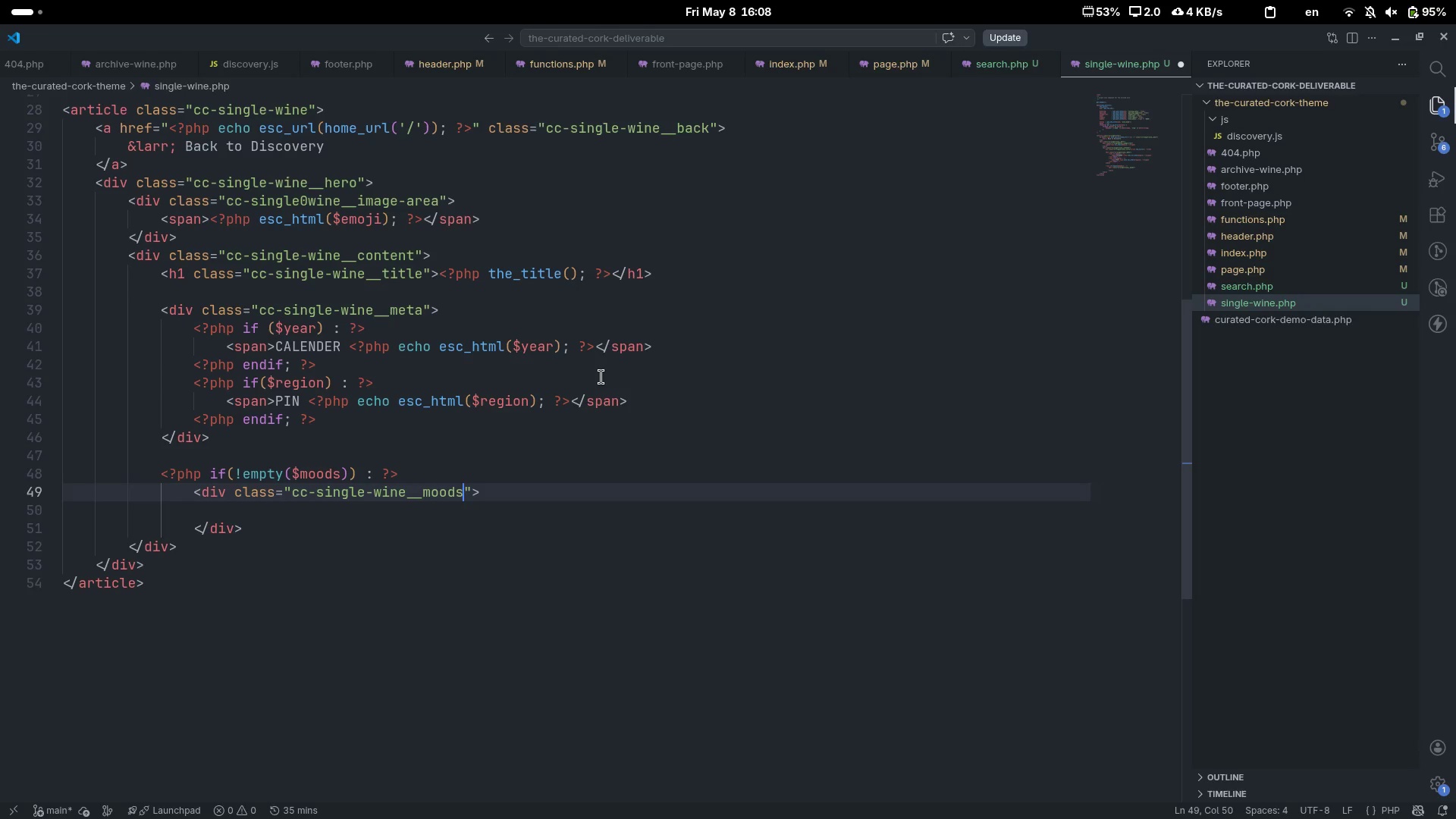 
key(ArrowDown)
 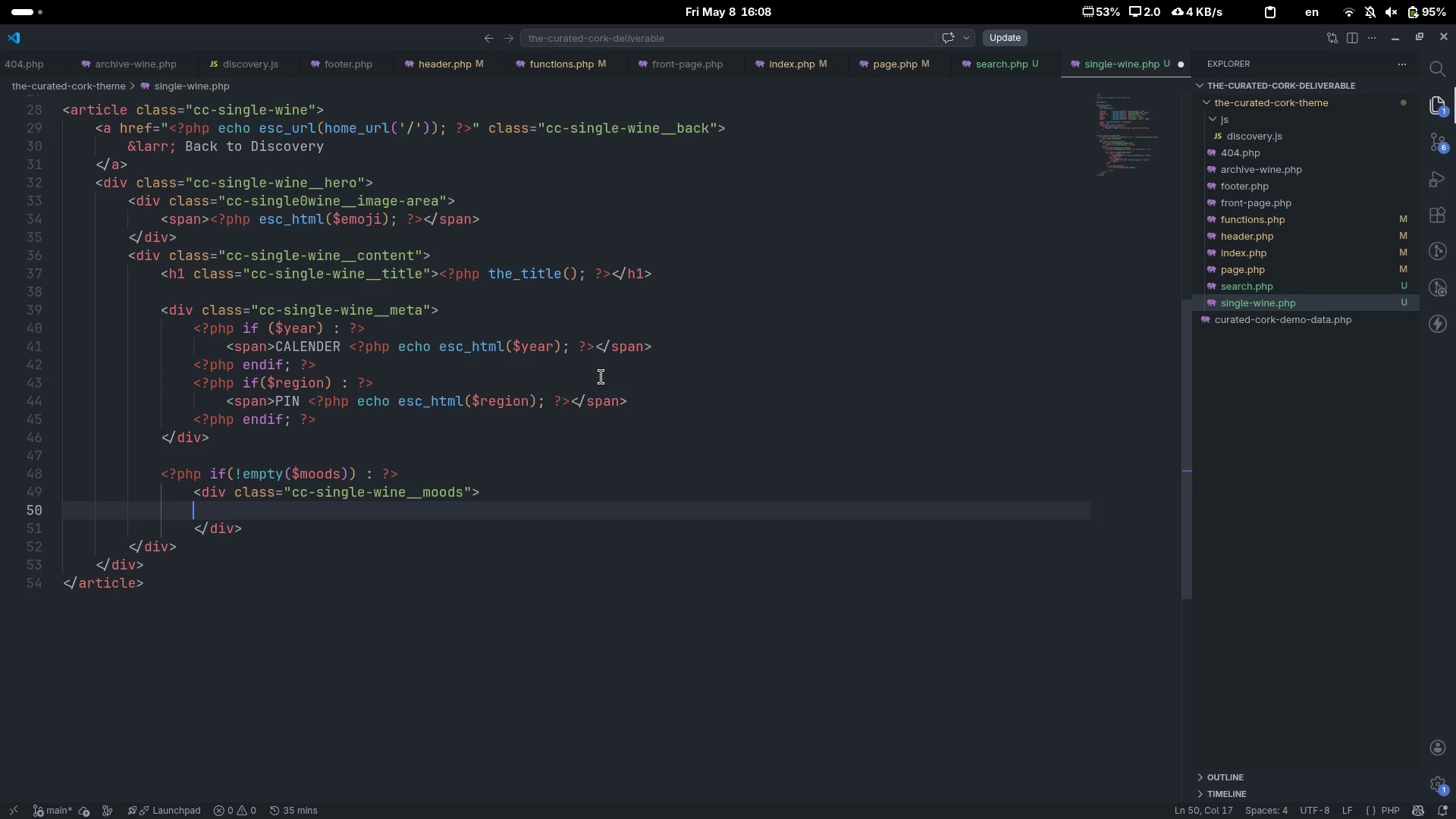 
key(Tab)
 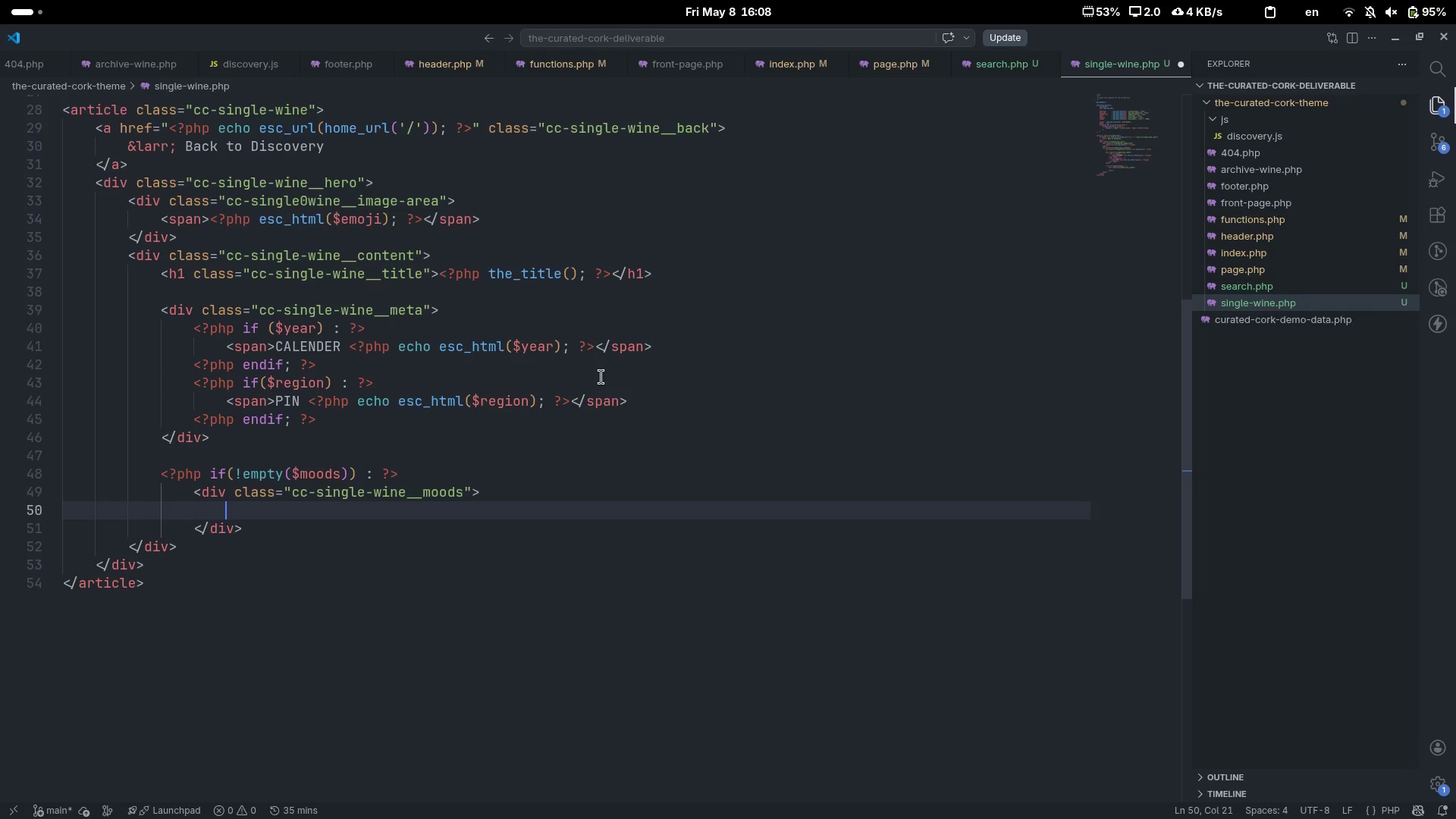 
key(Tab)
 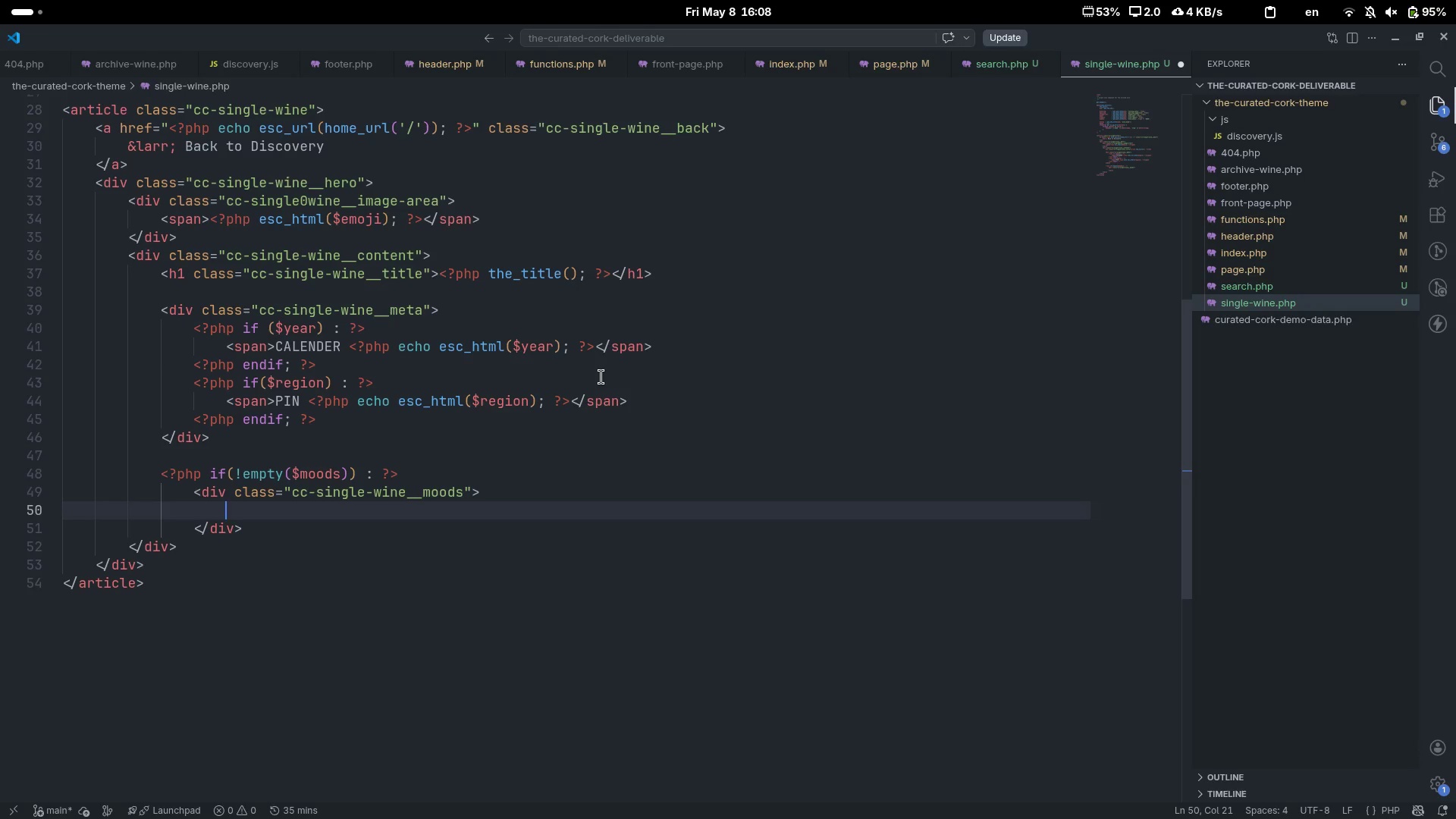 
key(Shift+Comma)
 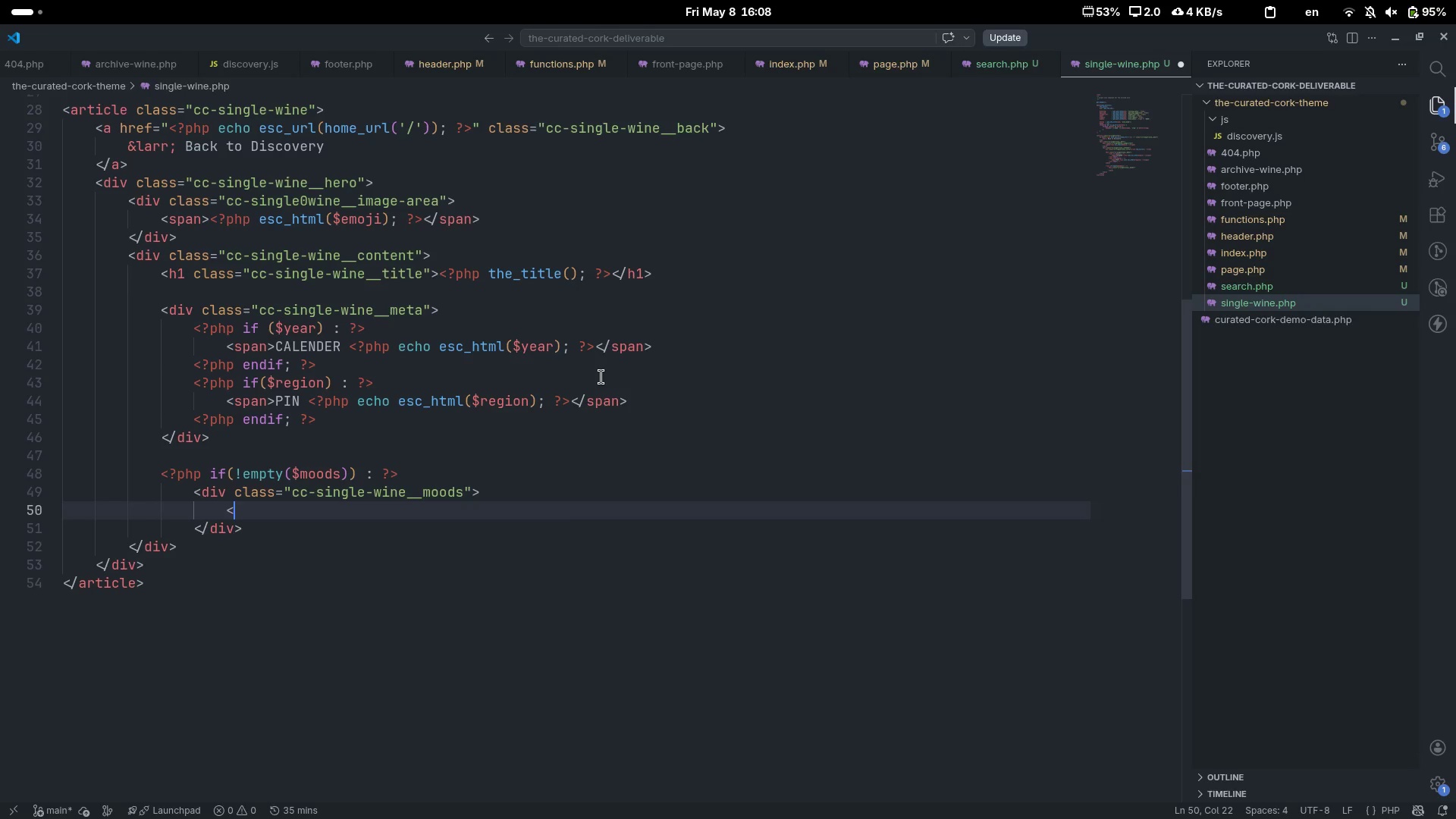 
key(Shift+Slash)
 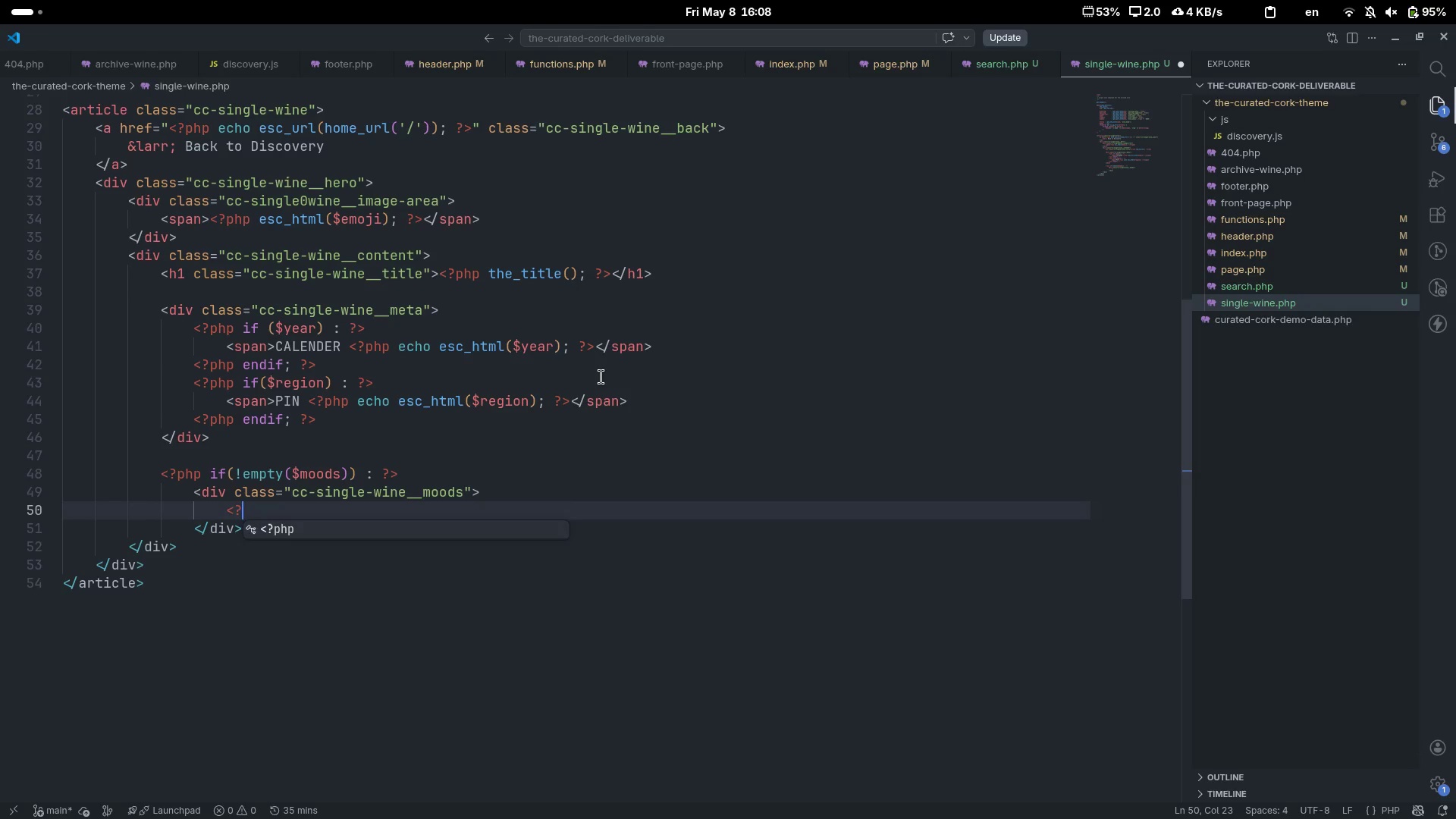 
key(Tab)
 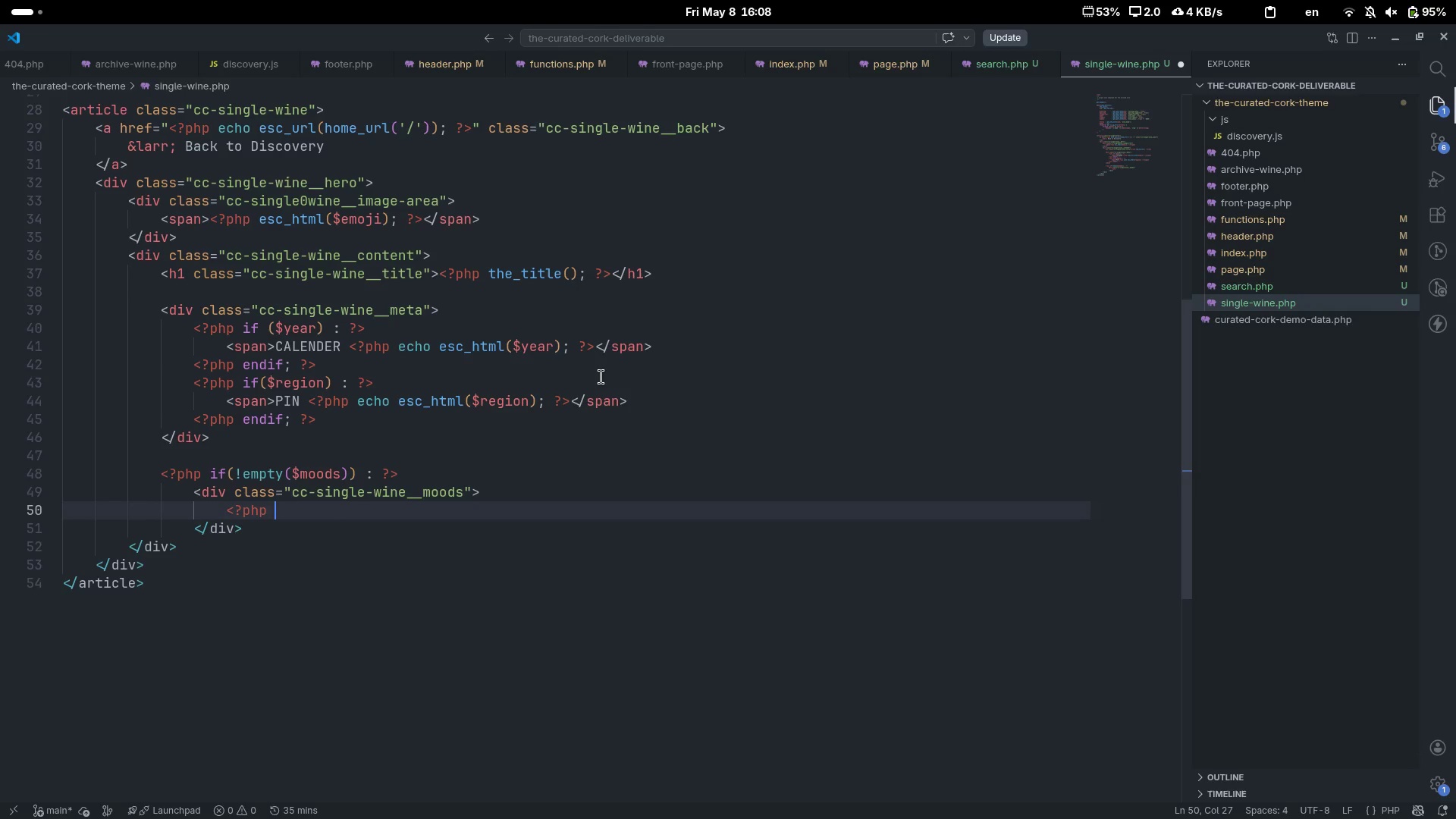 
key(Space)
 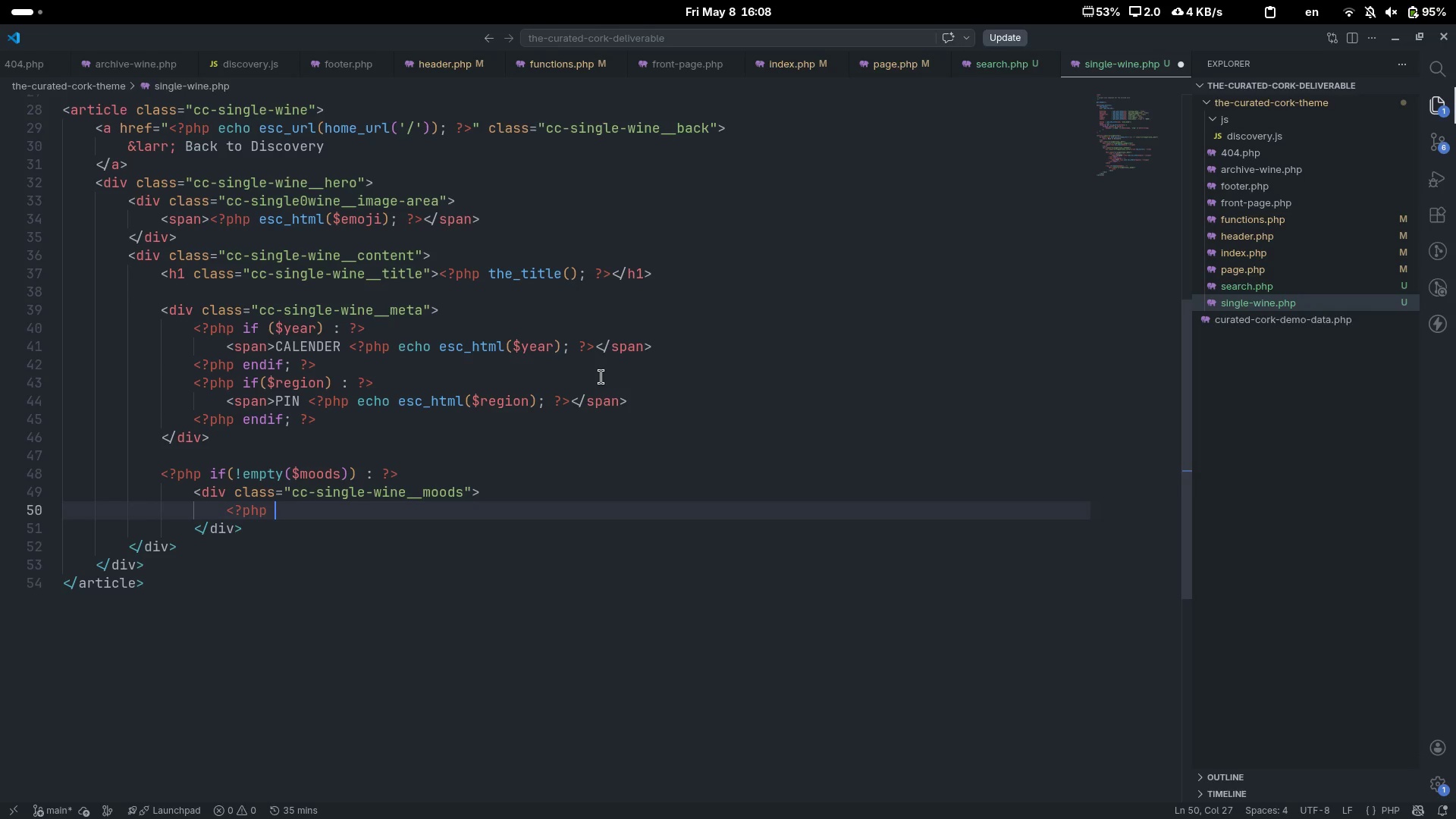 
key(Shift+Slash)
 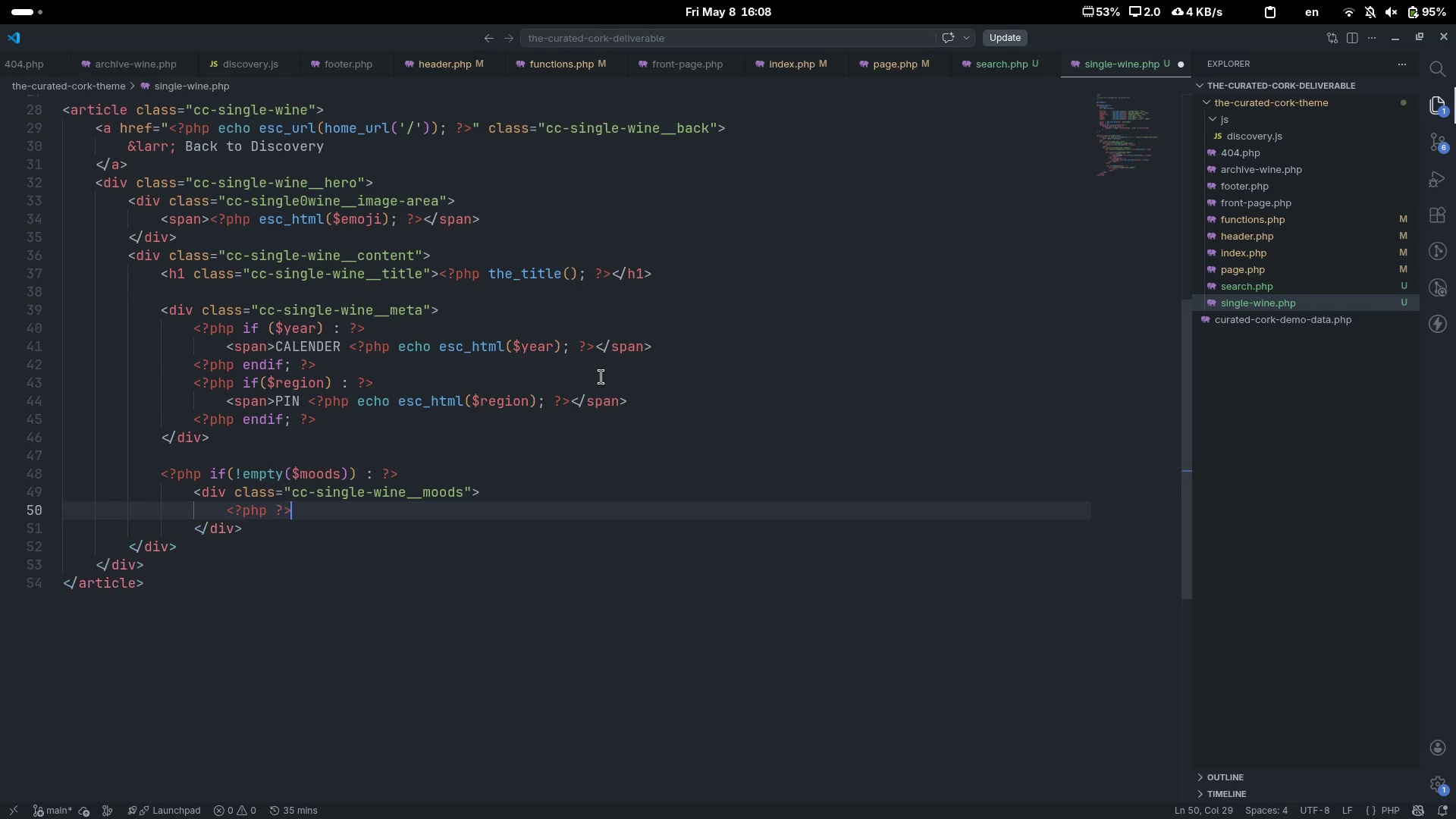 
key(Shift+Period)
 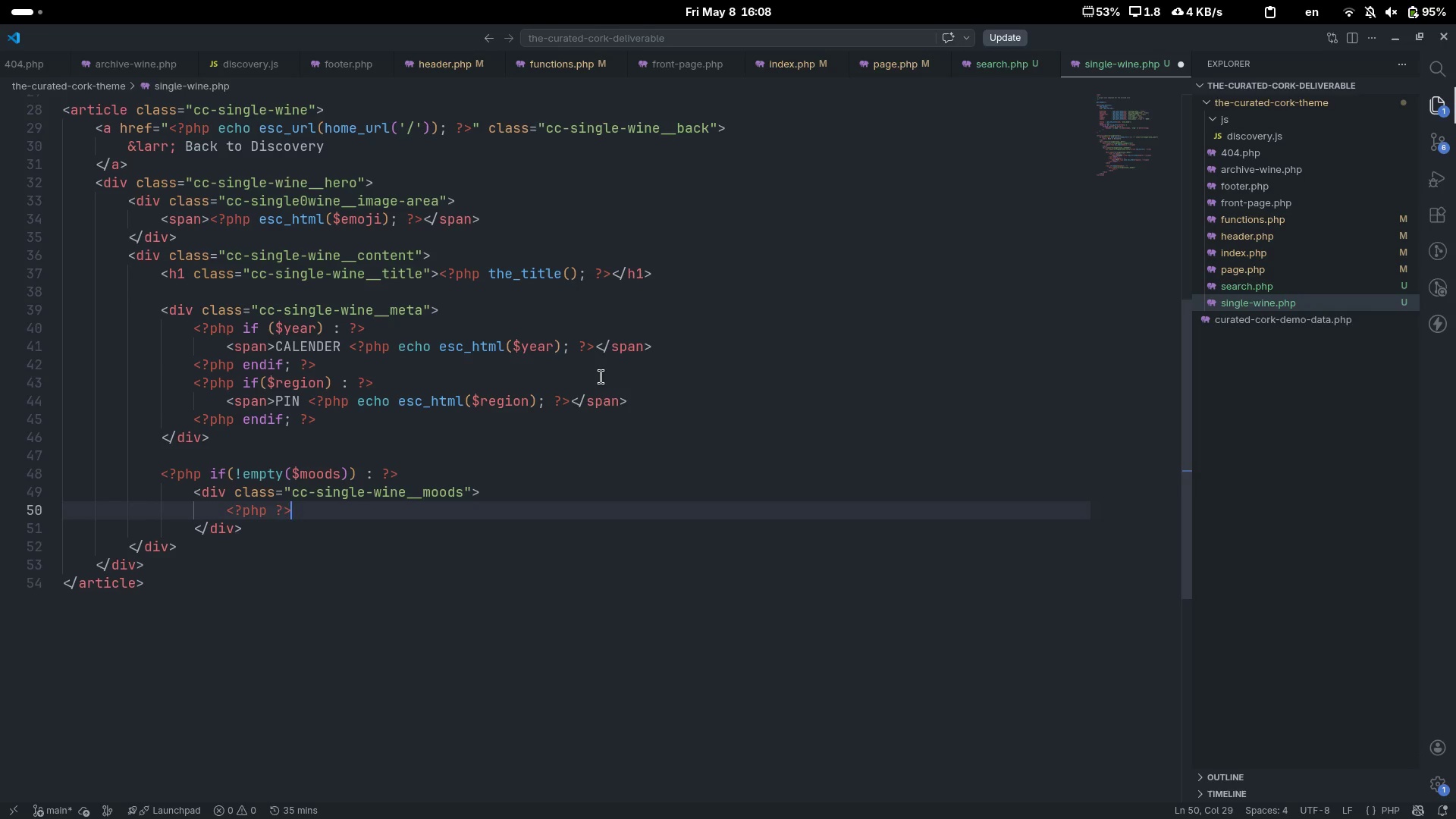 
key(ArrowLeft)
 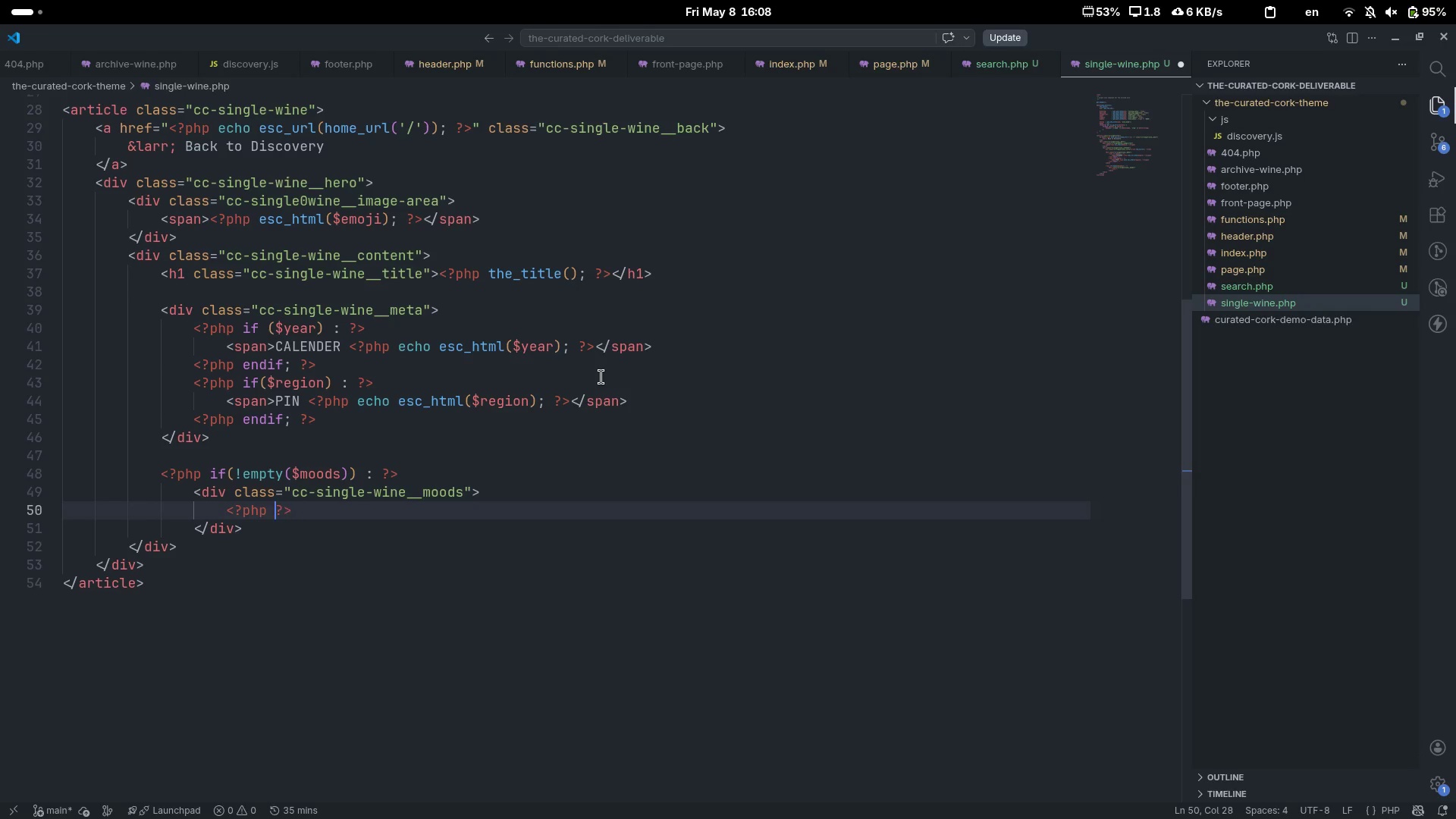 
key(ArrowLeft)
 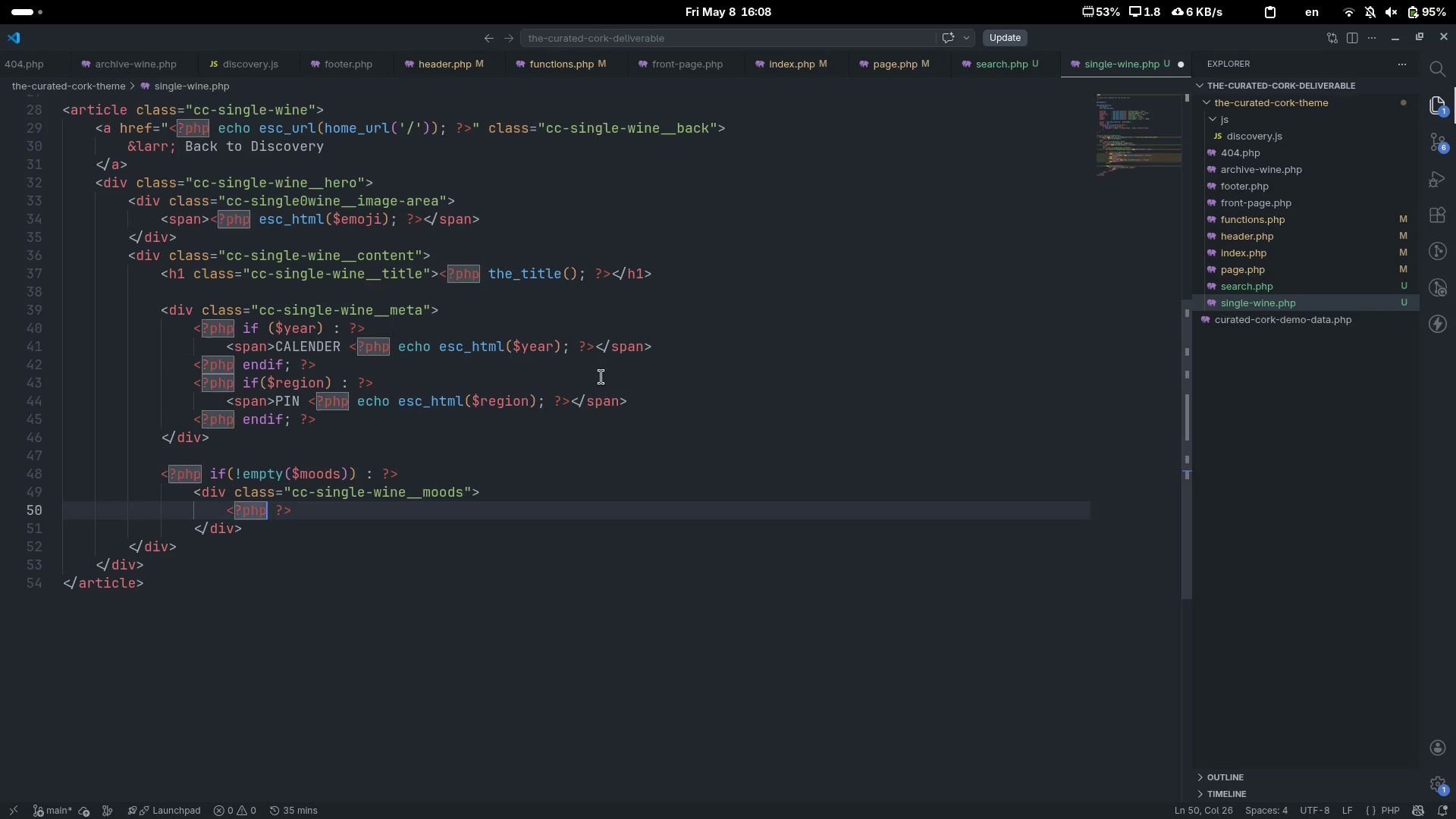 
key(ArrowLeft)
 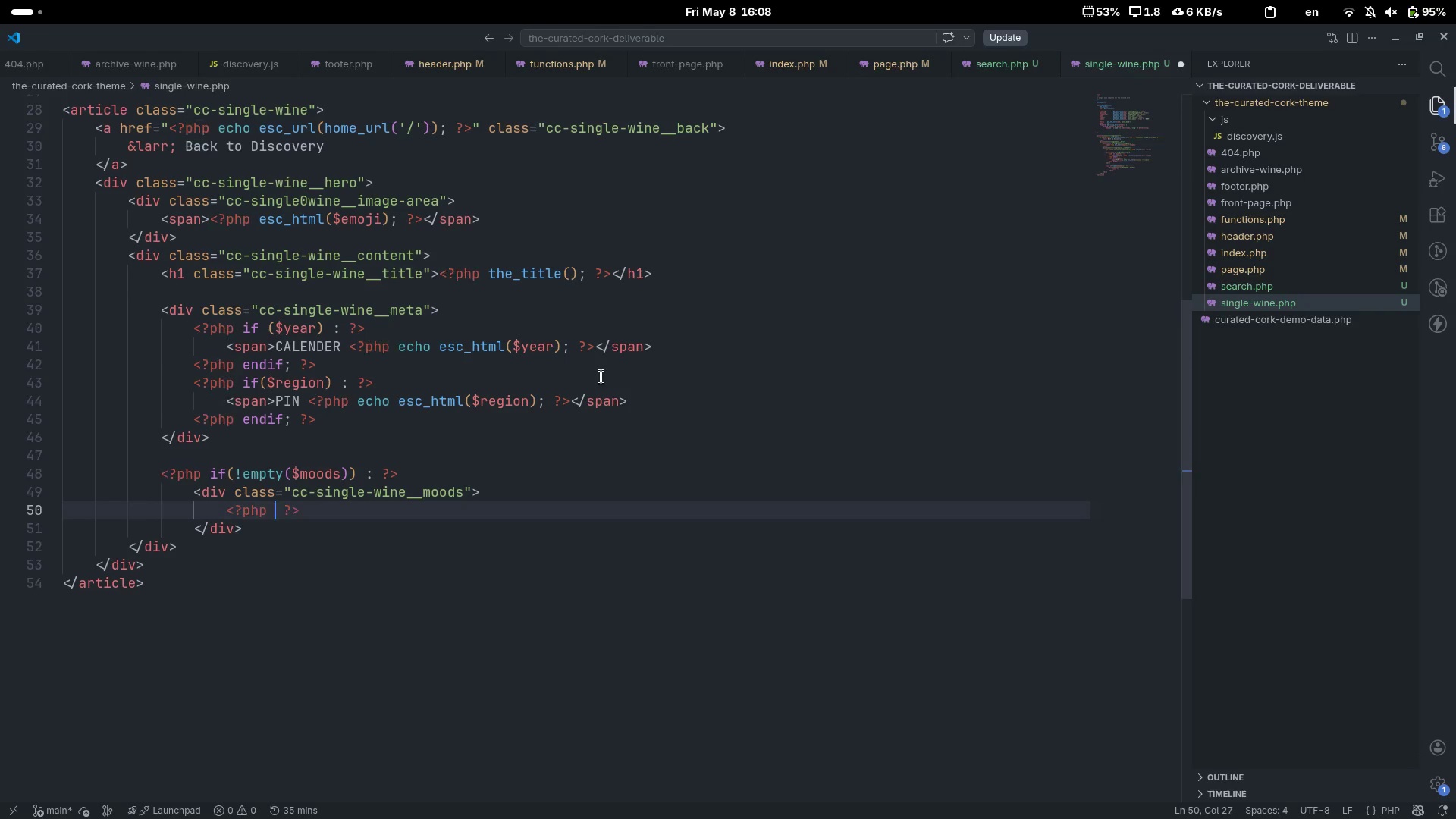 
type( foreac)
key(Tab)
type(($moods as mood)
 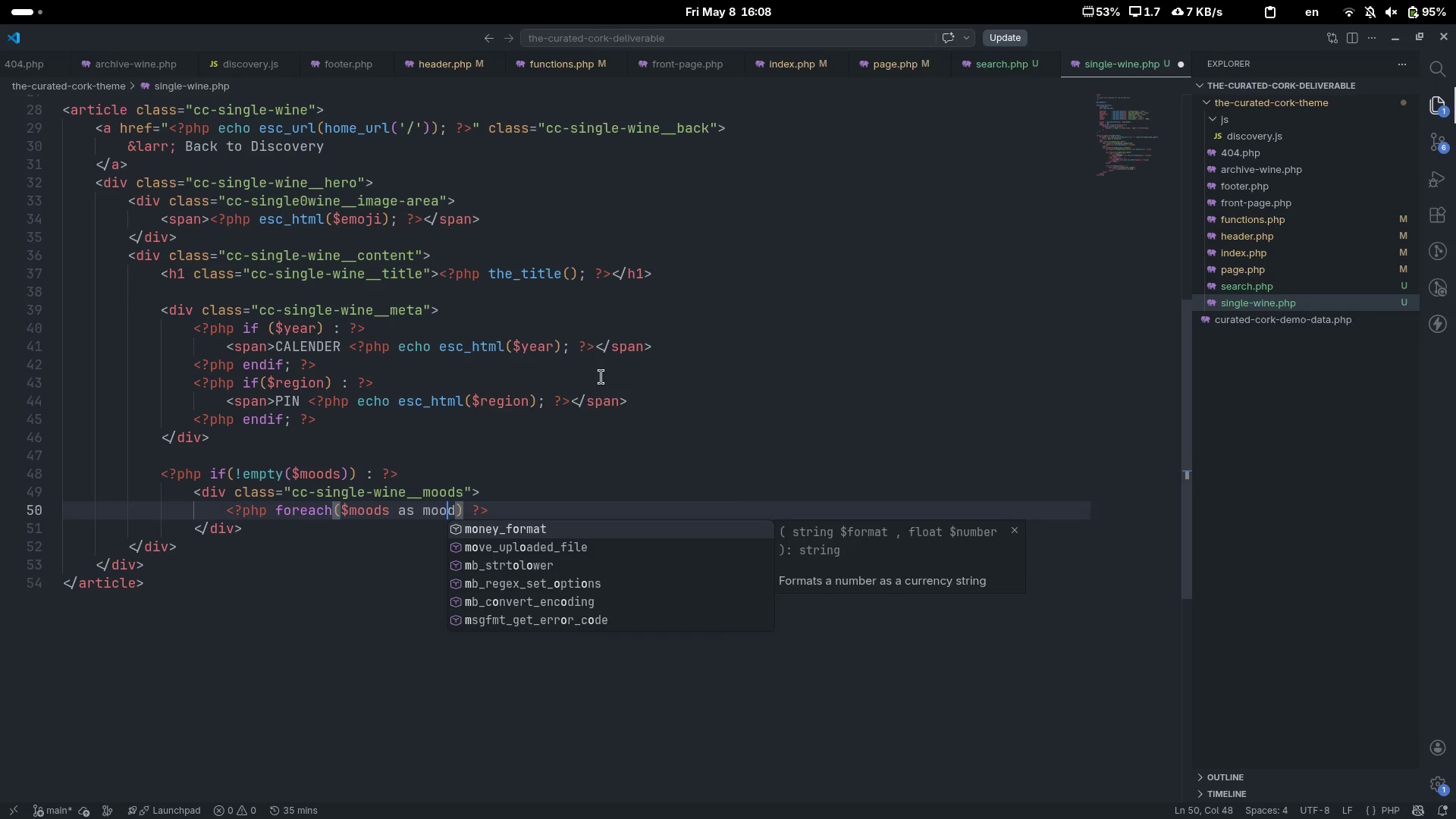 
 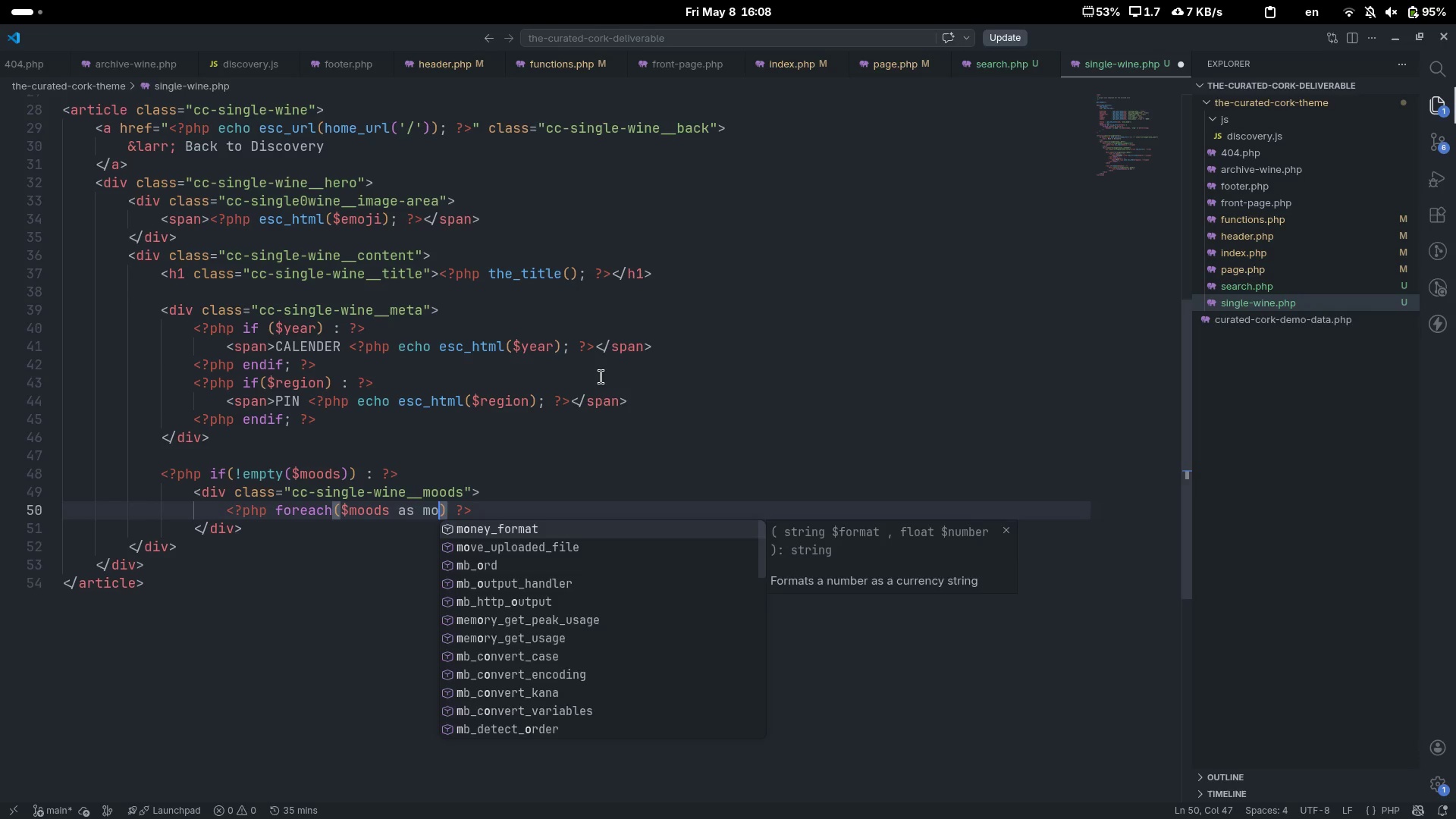 
key(ArrowLeft)
 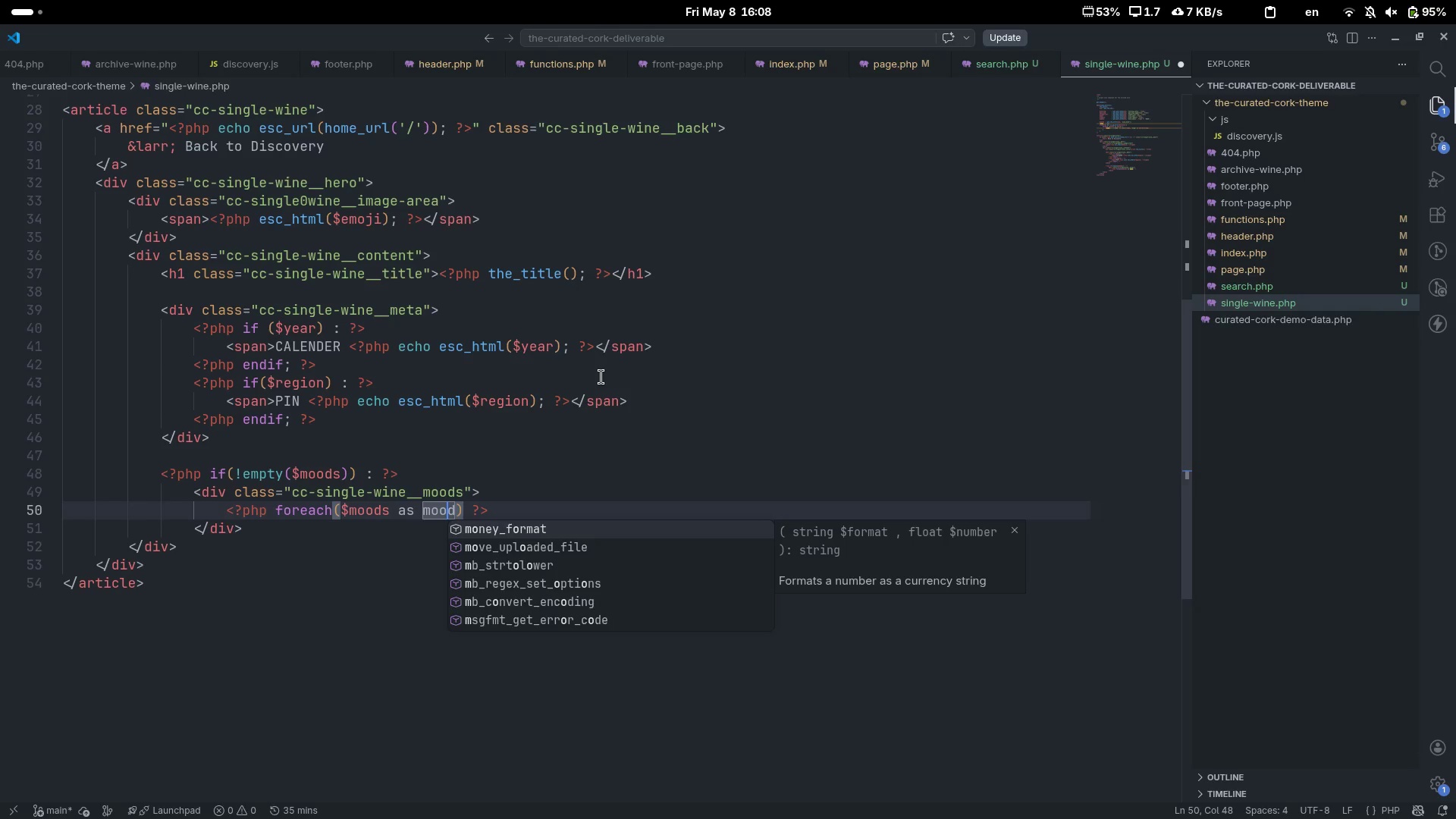 
key(Control+ControlLeft)
 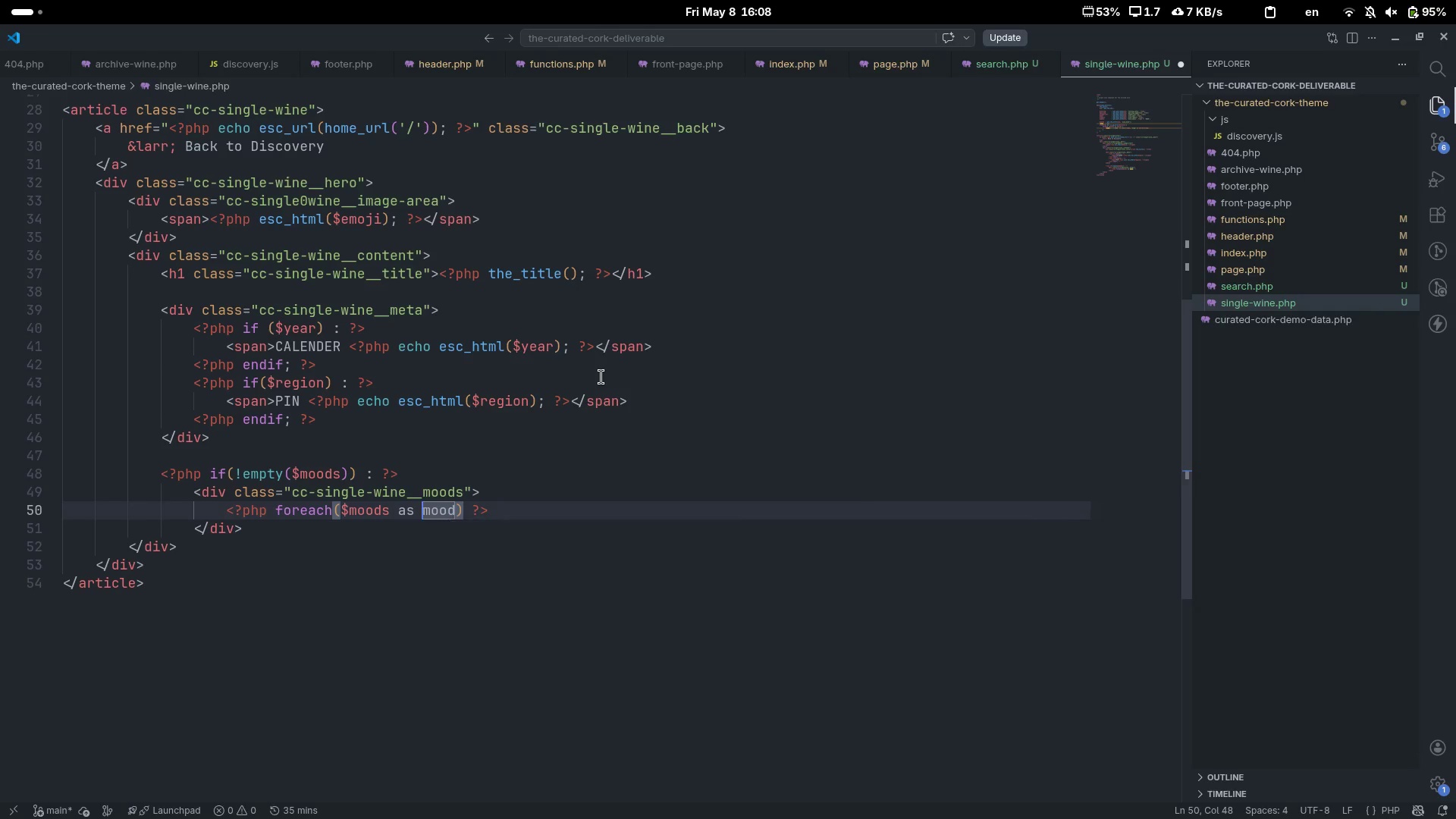 
key(Control+ArrowLeft)
 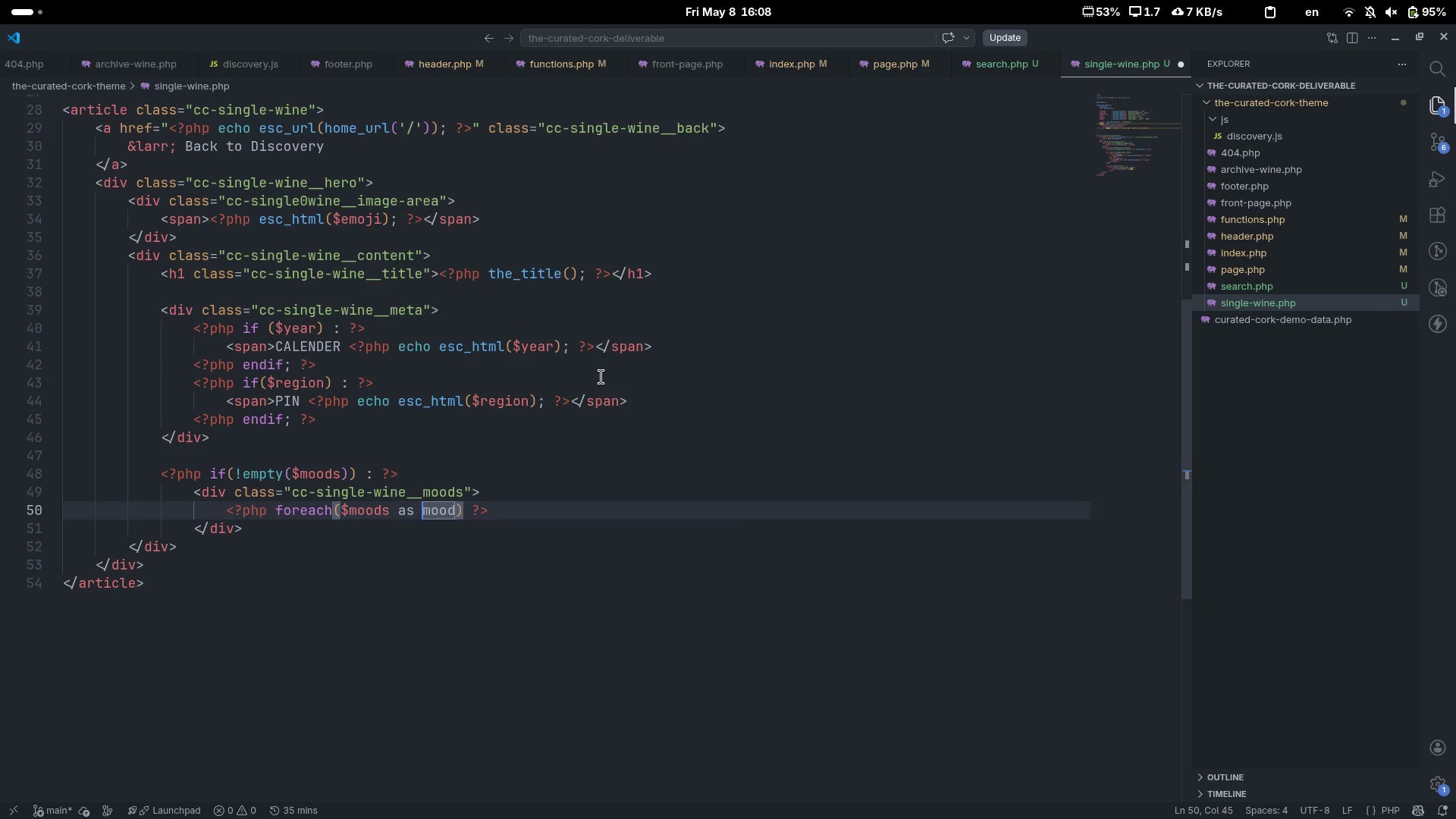 
key(Shift+4)
 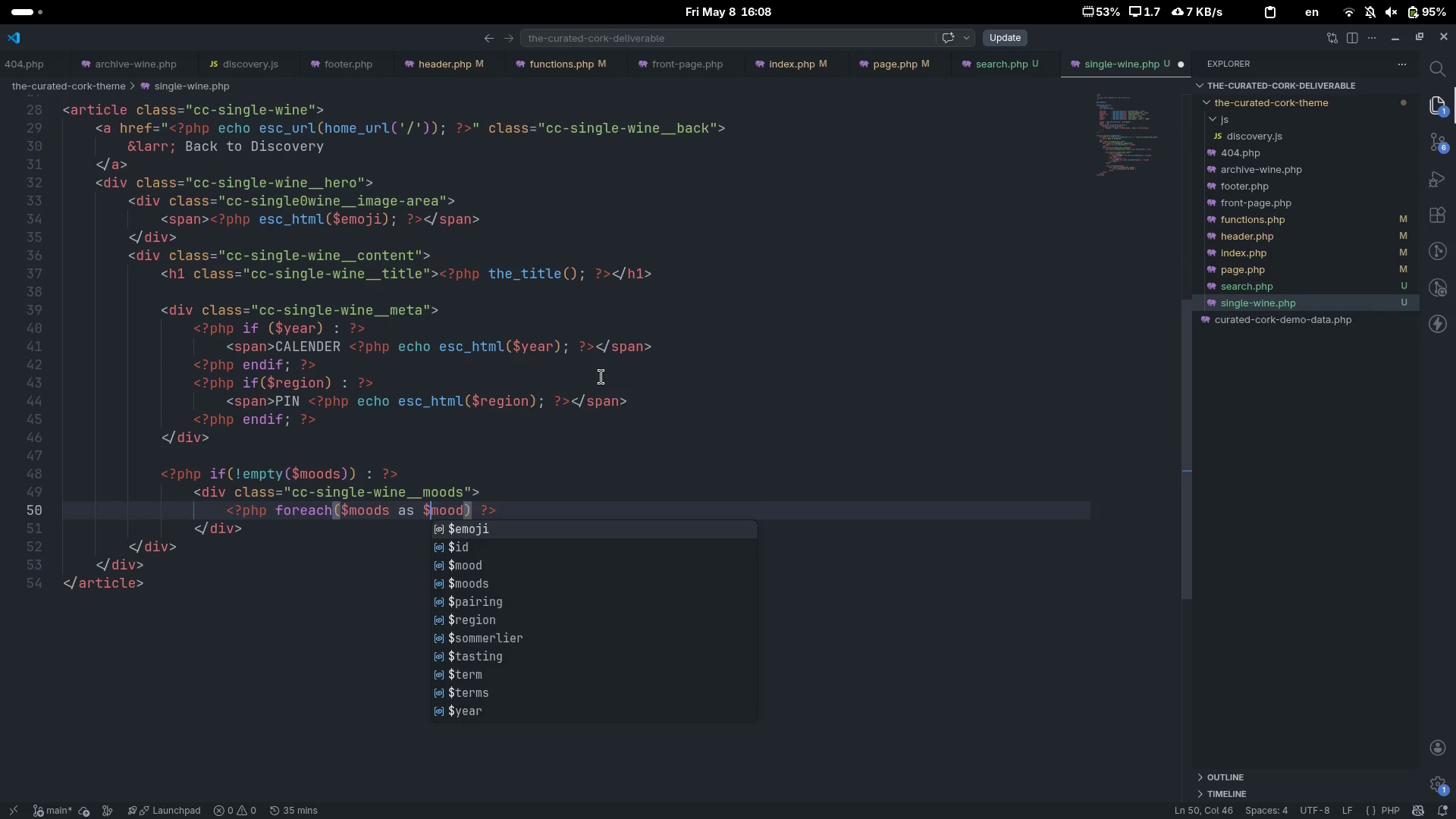 
key(Control+ArrowRight)
 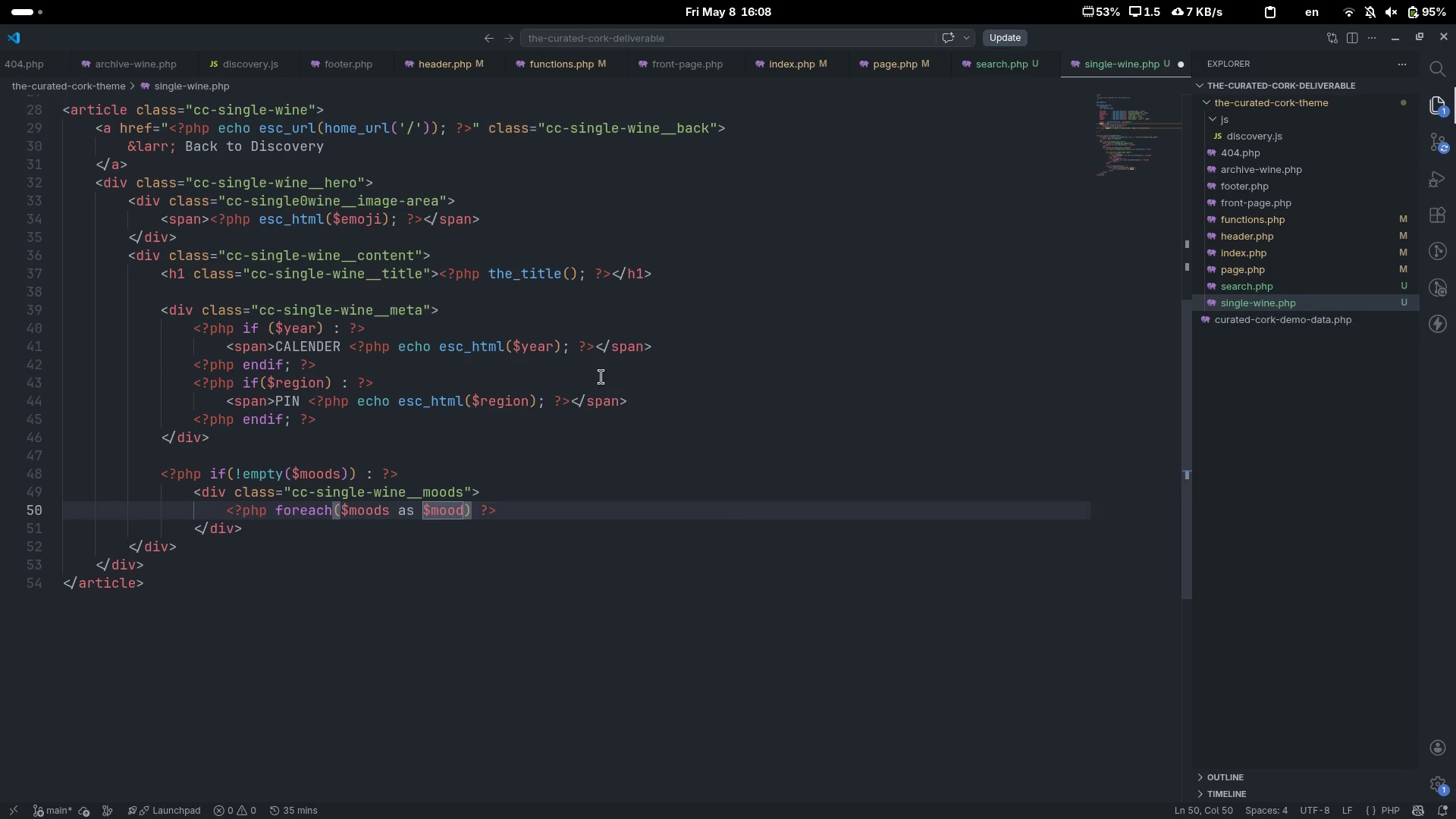 
key(ArrowRight)
 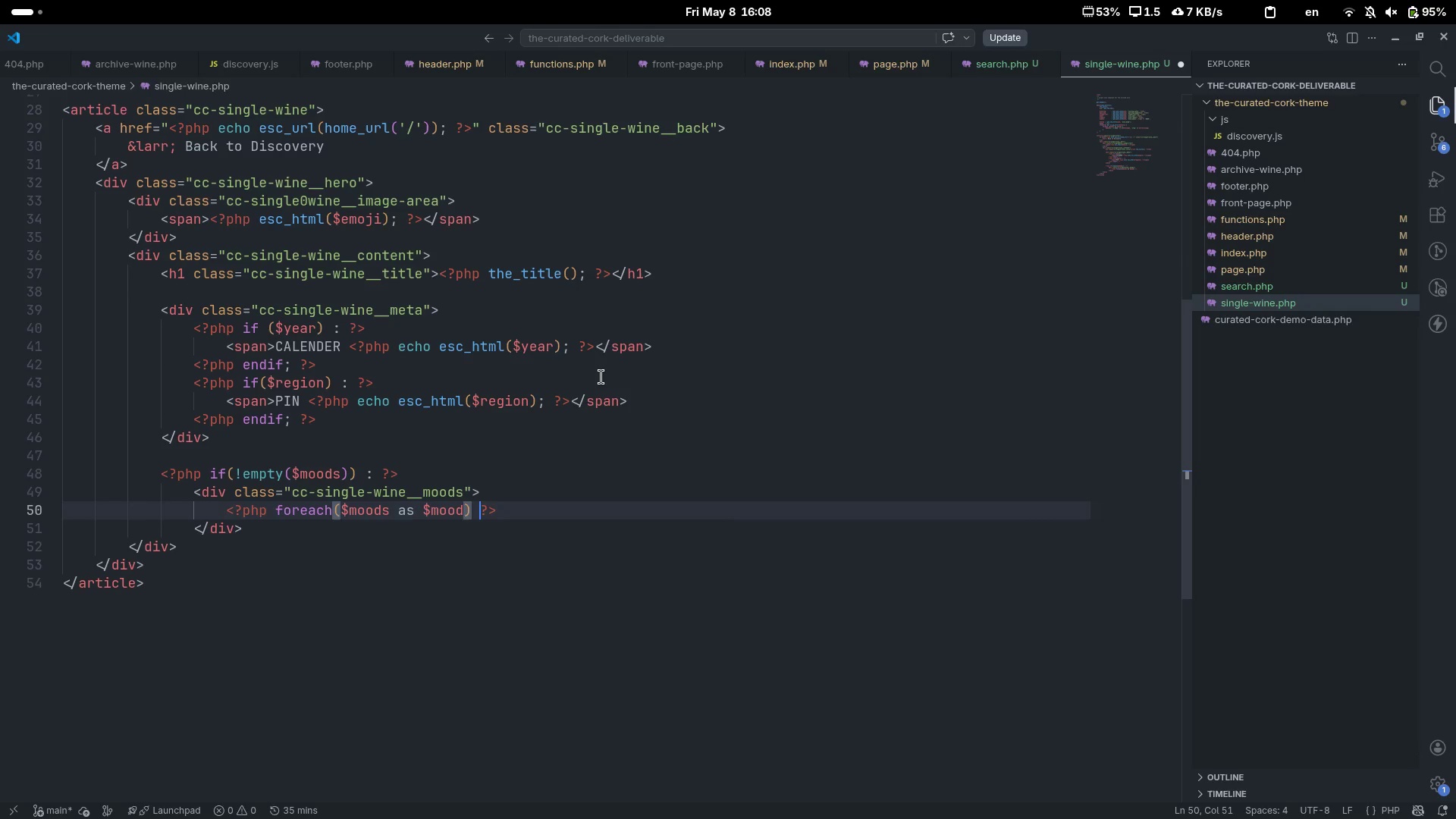 
key(ArrowRight)
 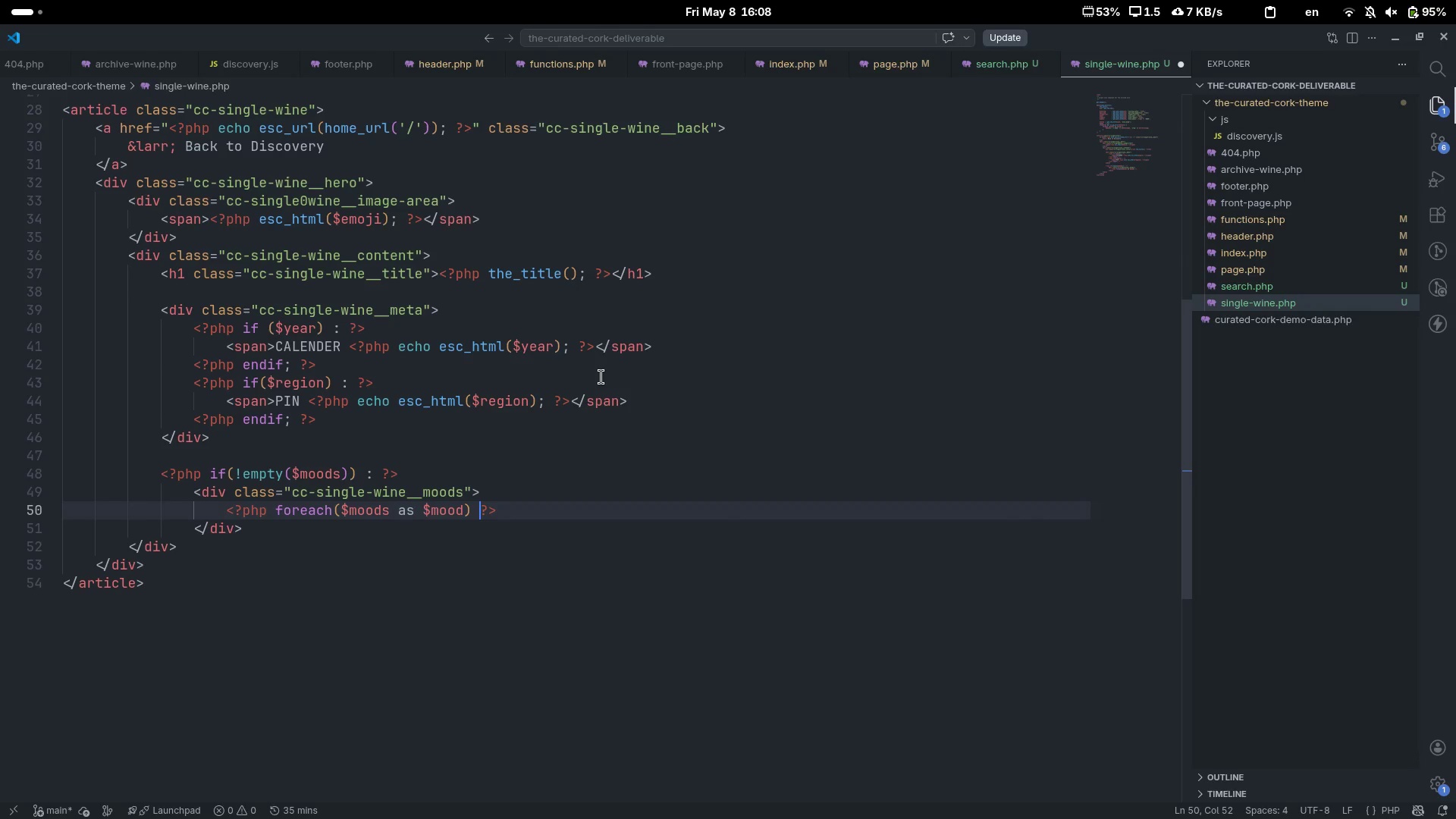 
key(Control+ControlLeft)
 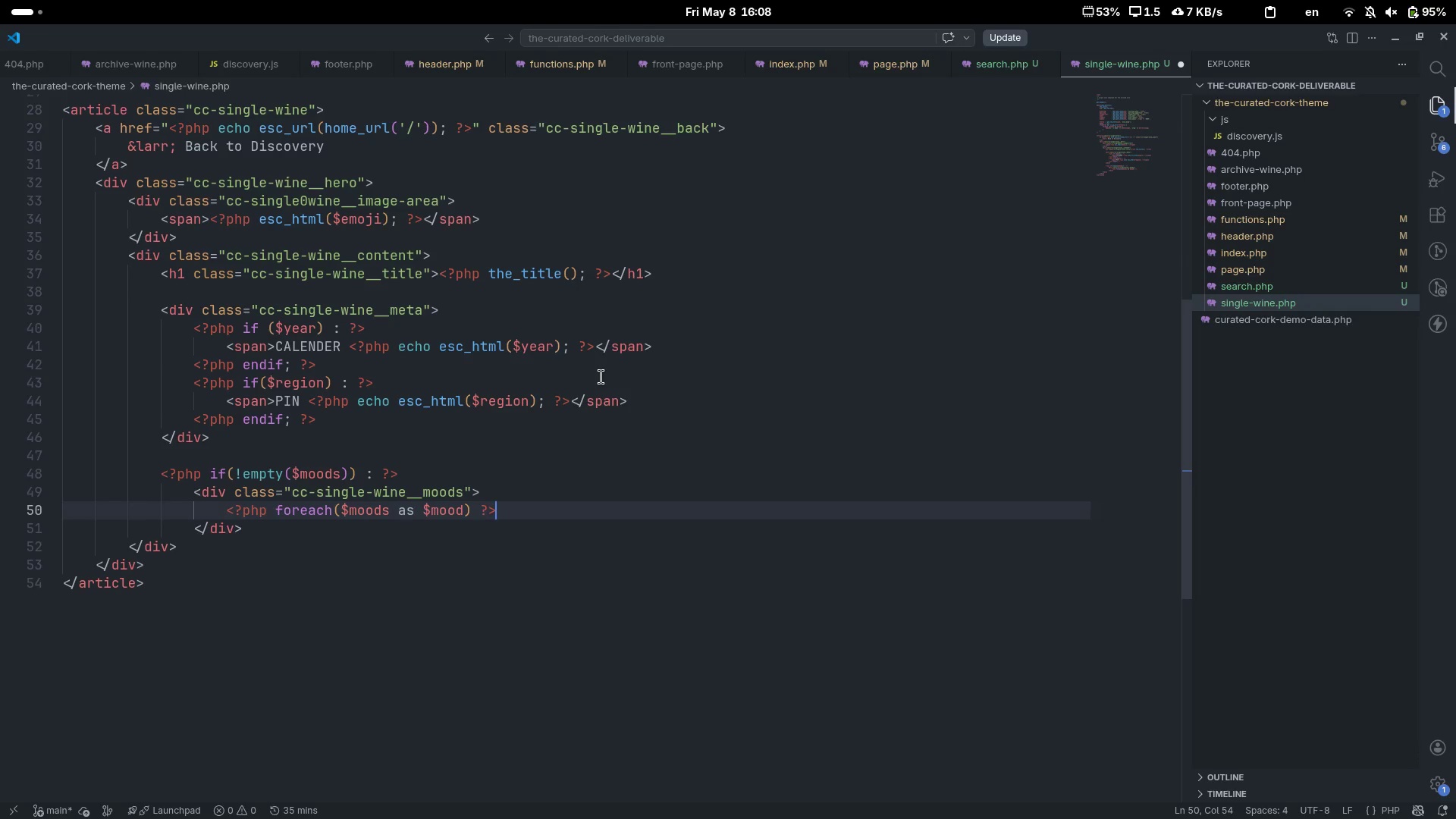 
key(Control+ArrowRight)
 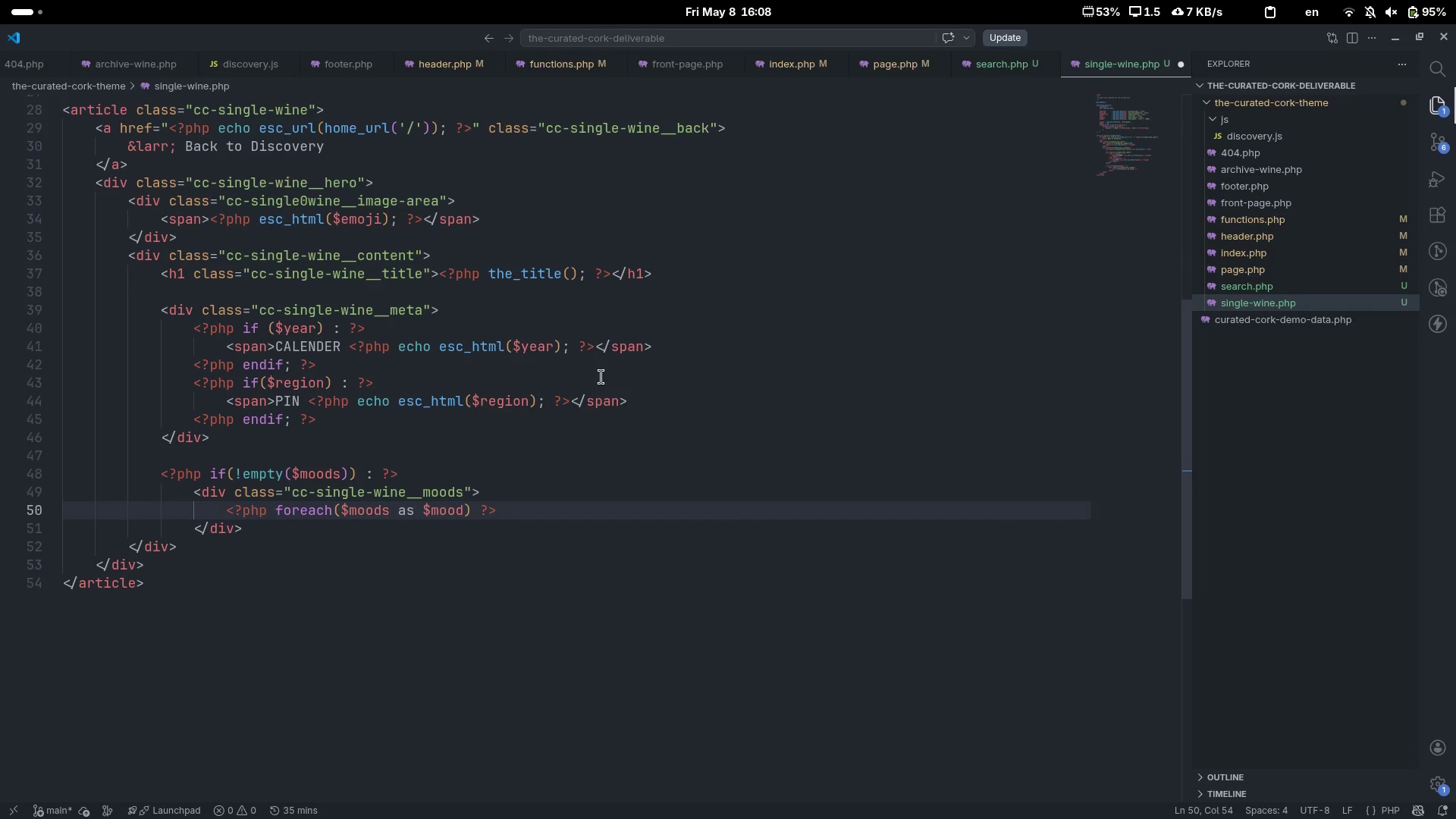 
key(Enter)
 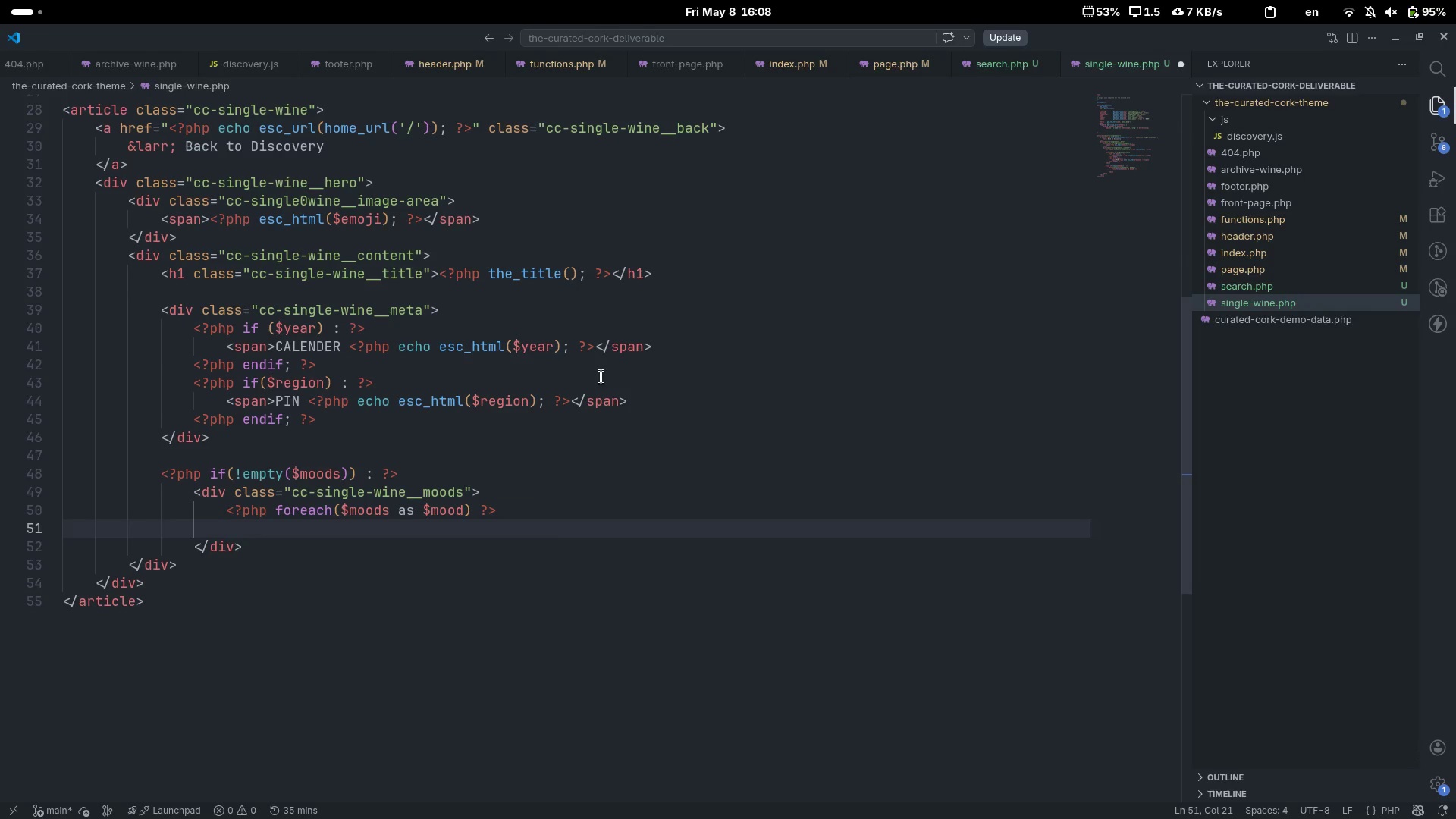 
type(span)
key(Tab)
 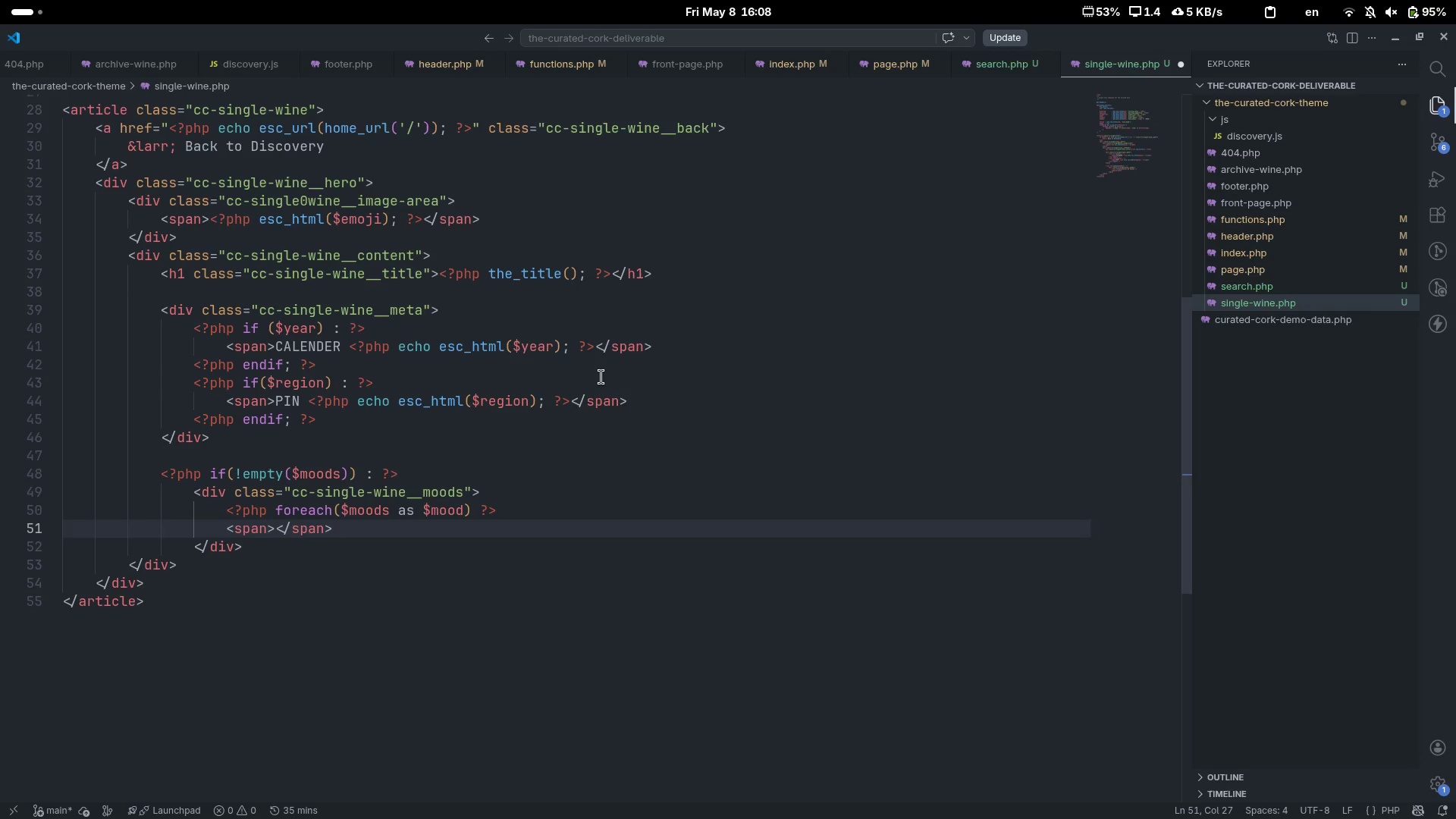 
key(ArrowLeft)
 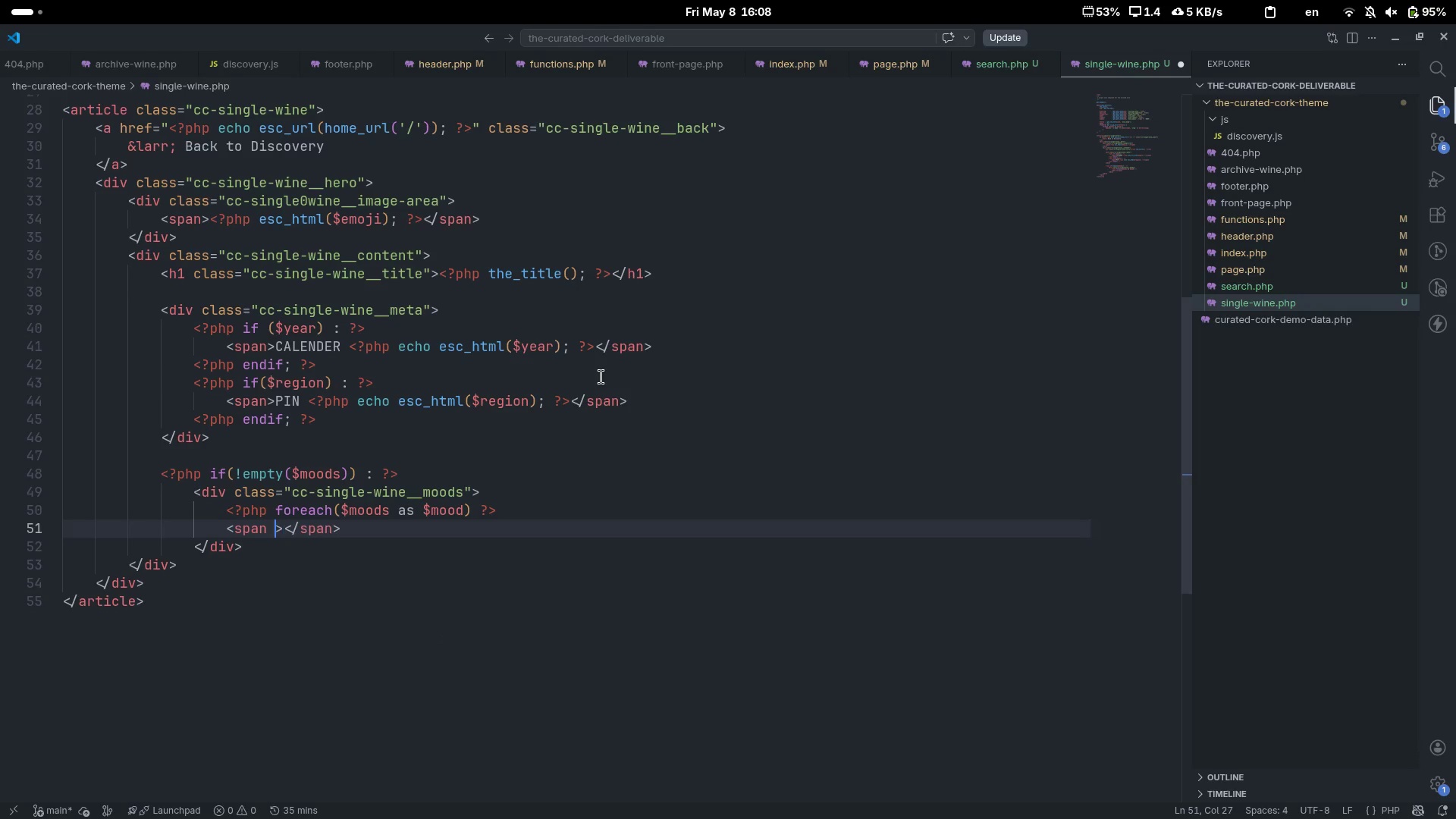 
type( cas)
key(Backspace)
key(Backspace)
type(lass-")
key(Backspace)
key(Backspace)
type(="")
 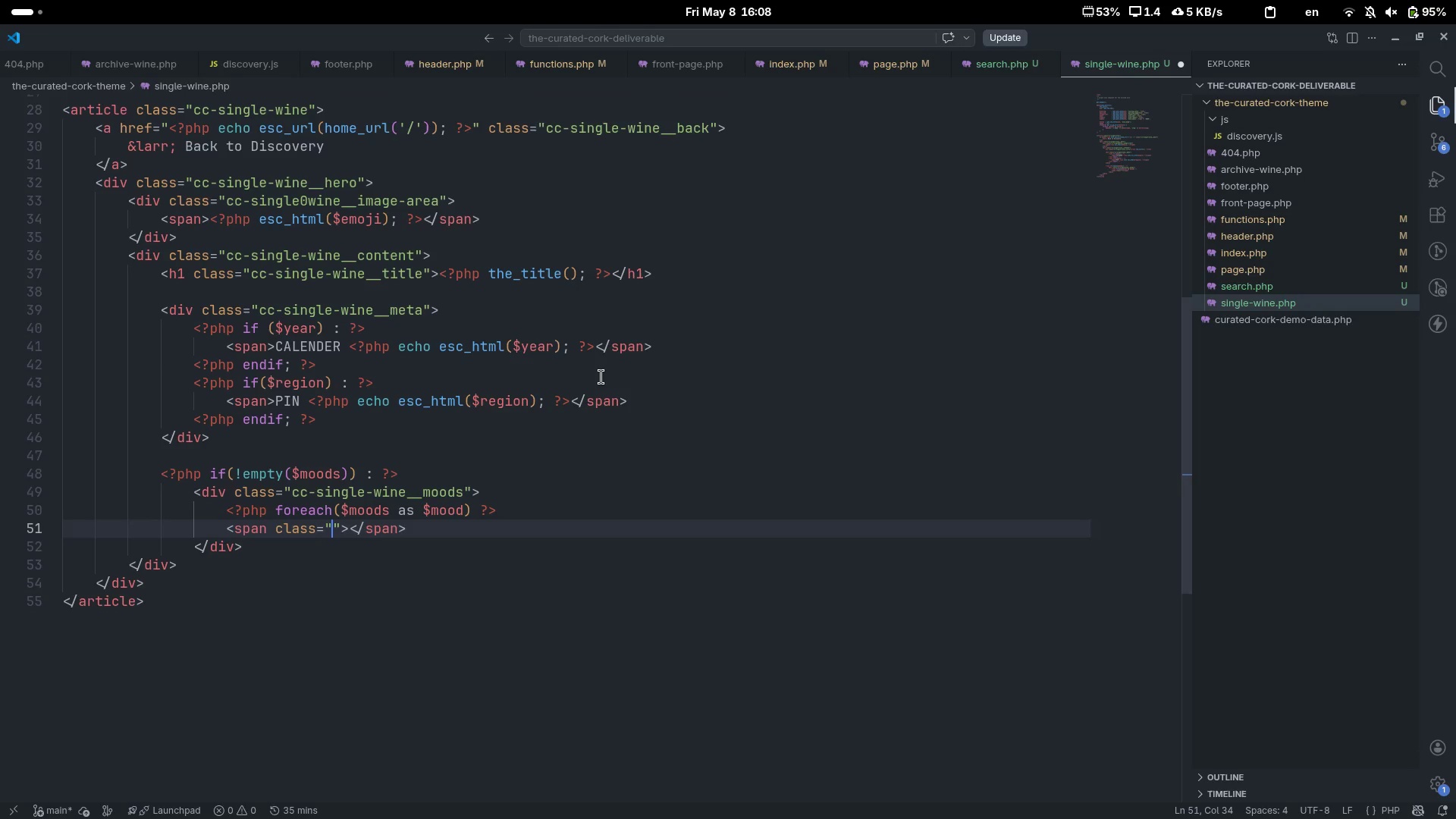 
 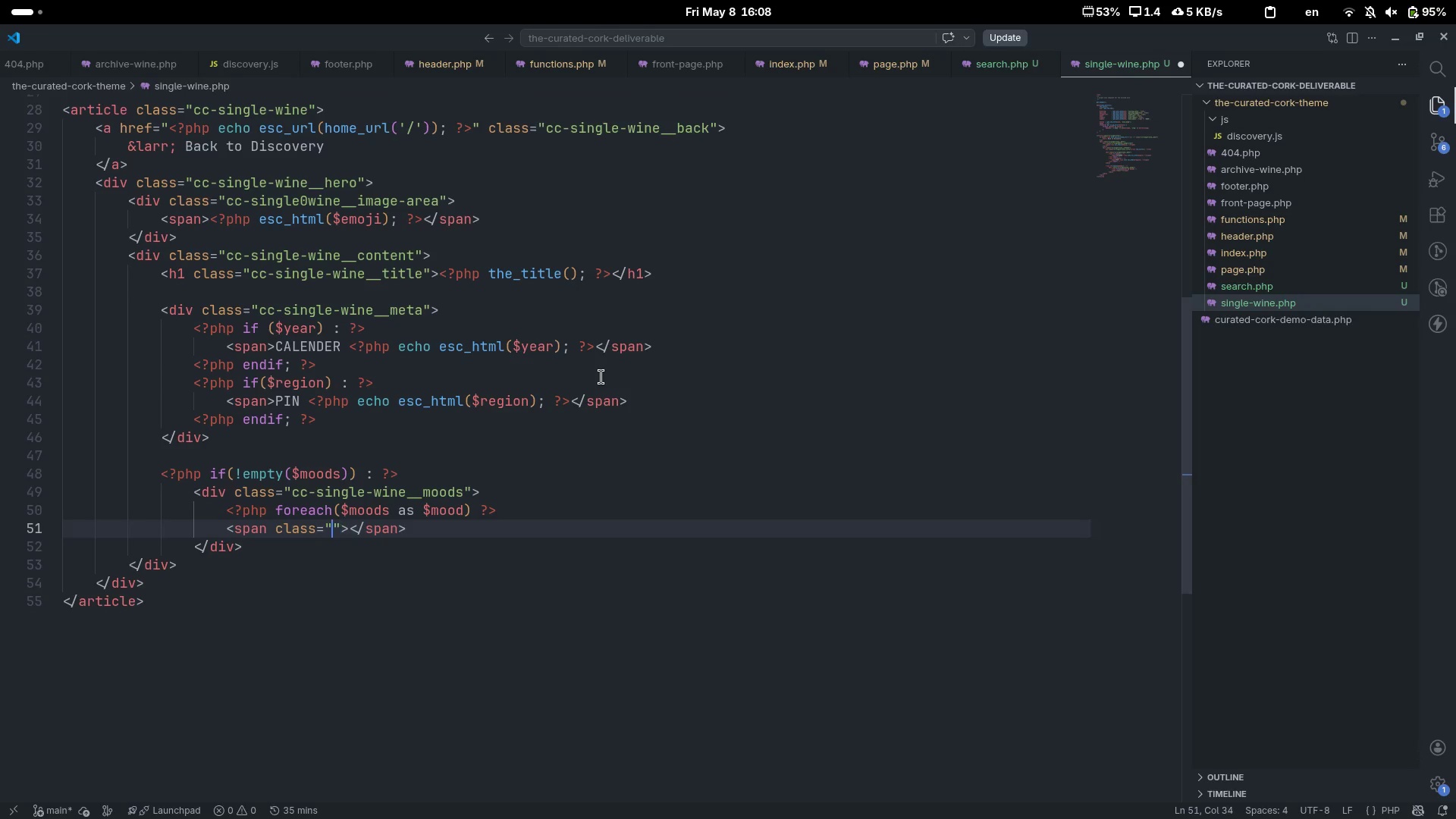 
key(ArrowLeft)
 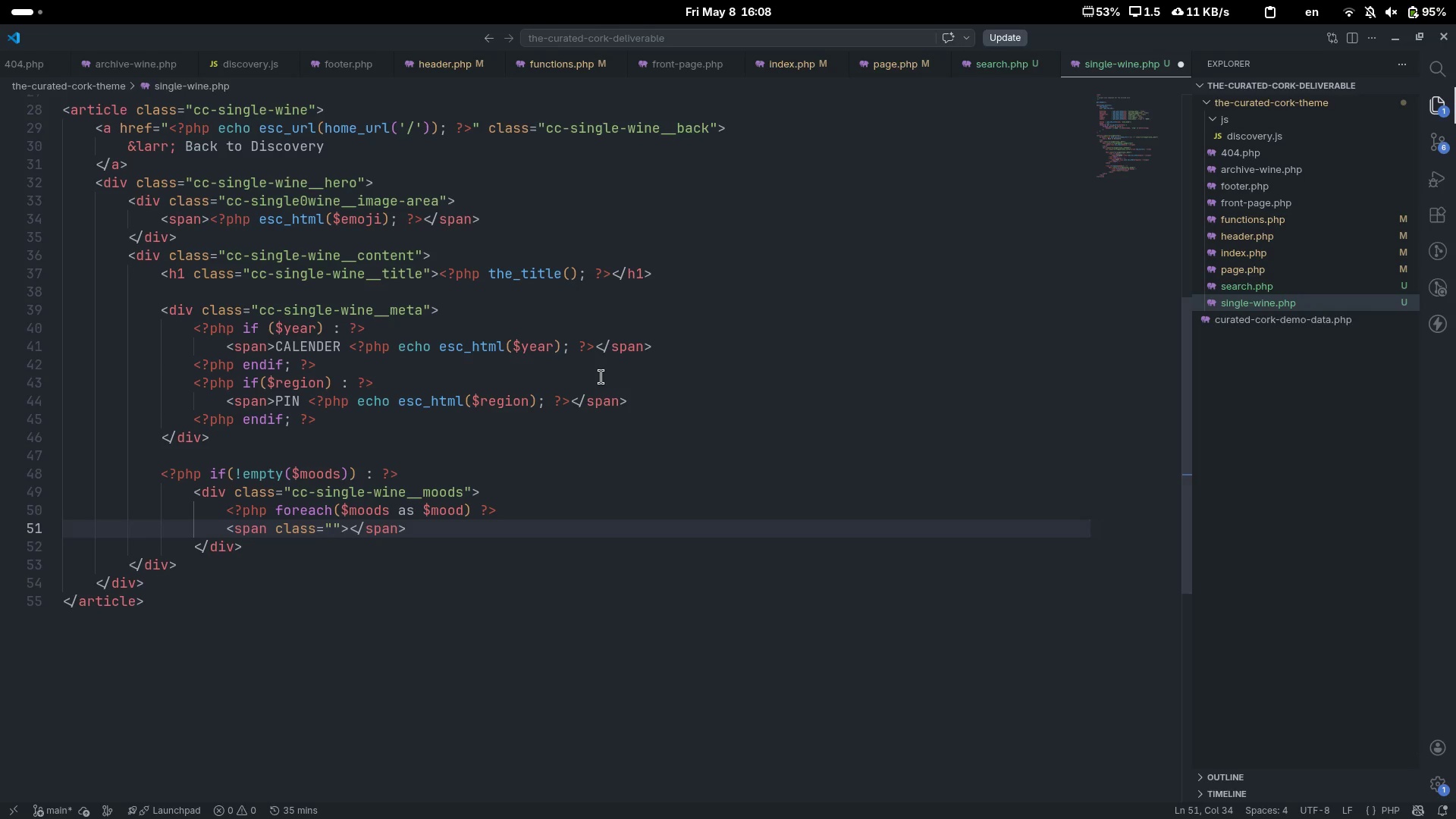 
type(--)
key(Backspace)
key(Backspace)
type(cc-snig)
key(Backspace)
key(Backspace)
key(Backspace)
type(ingle-wine__mood-a)
key(Backspace)
type(ag)
key(Backspace)
key(Backspace)
type(tag)
 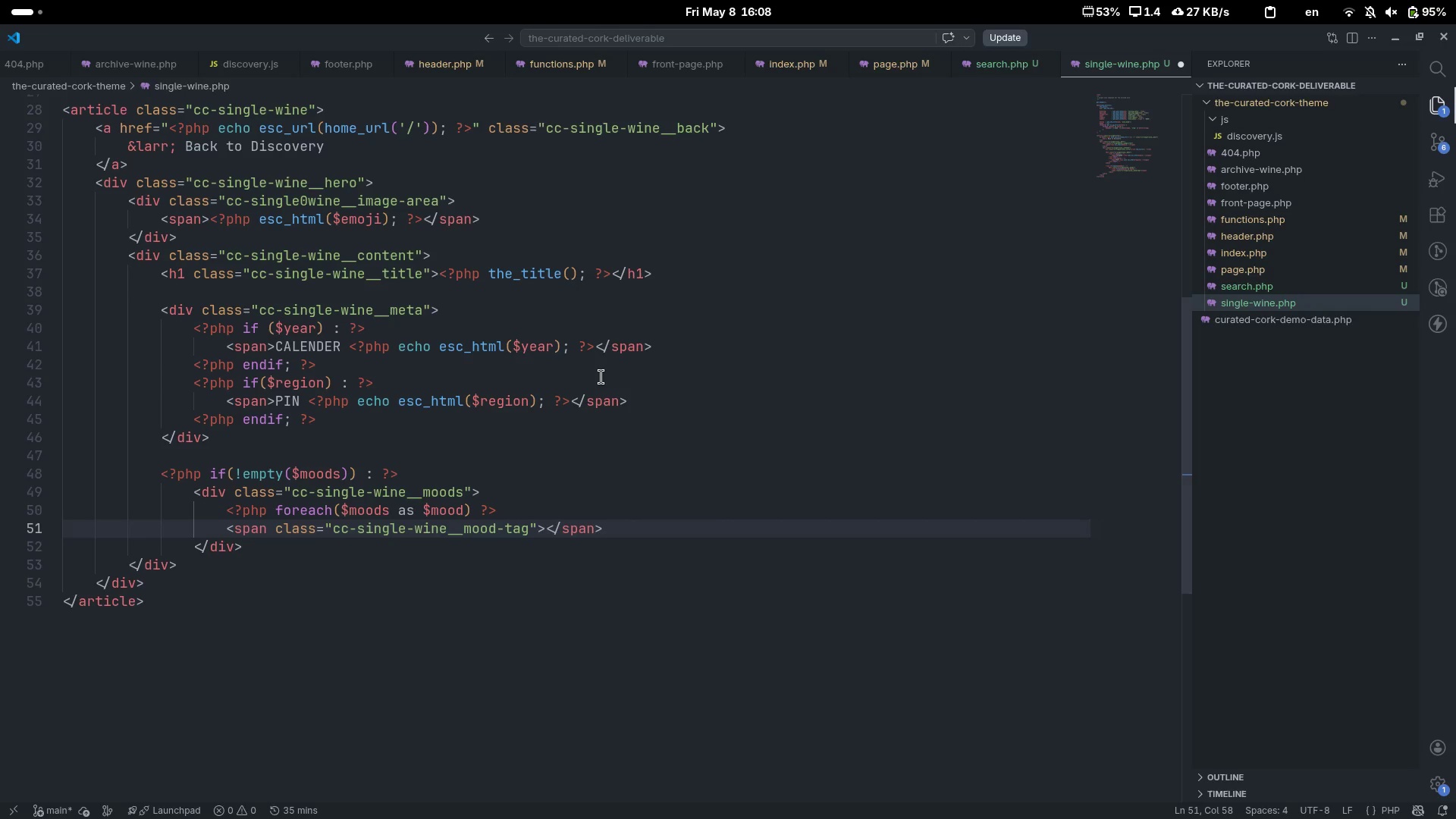 
key(ArrowRight)
 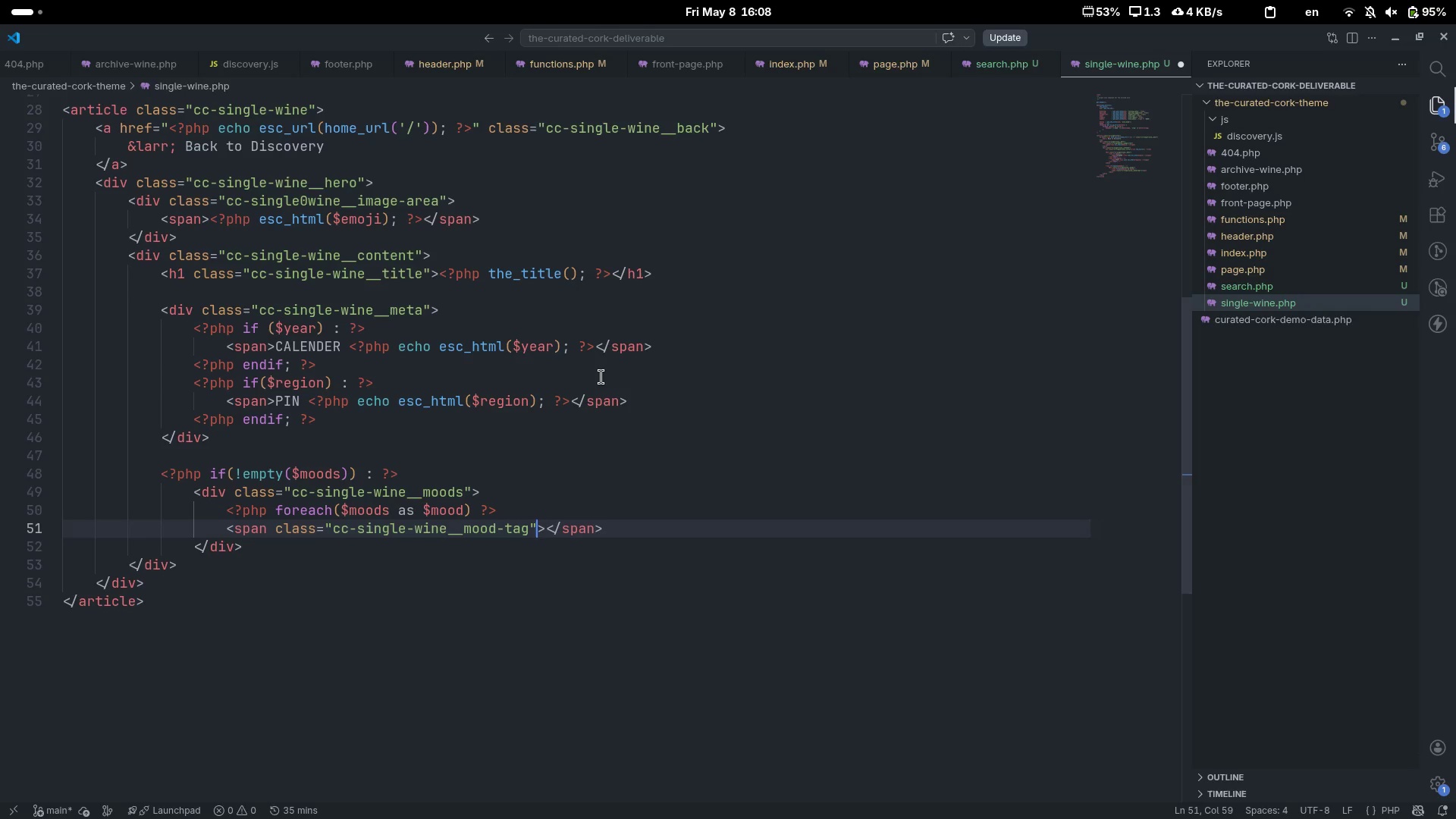 
key(ArrowRight)
 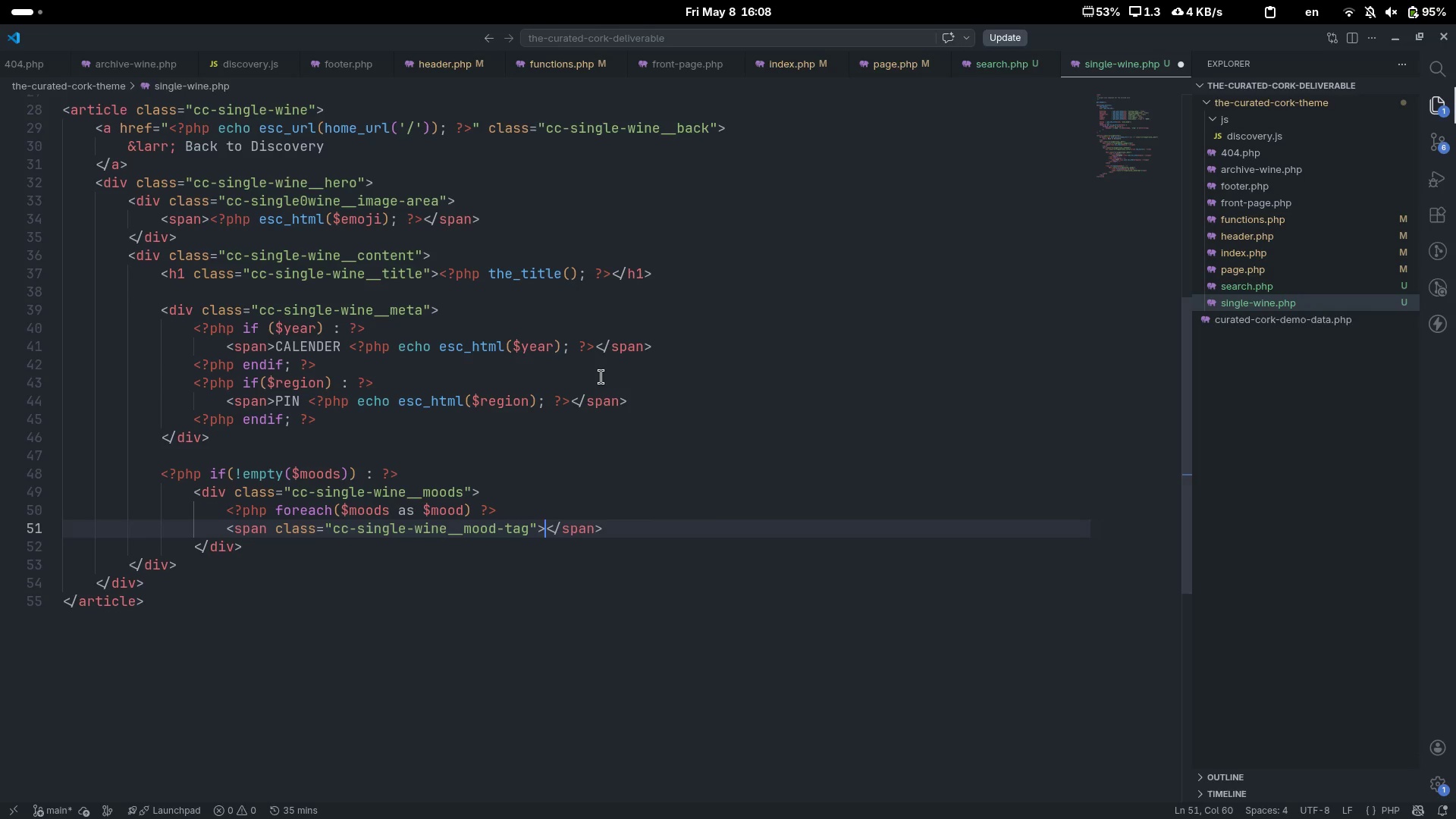 
key(Shift+Comma)
 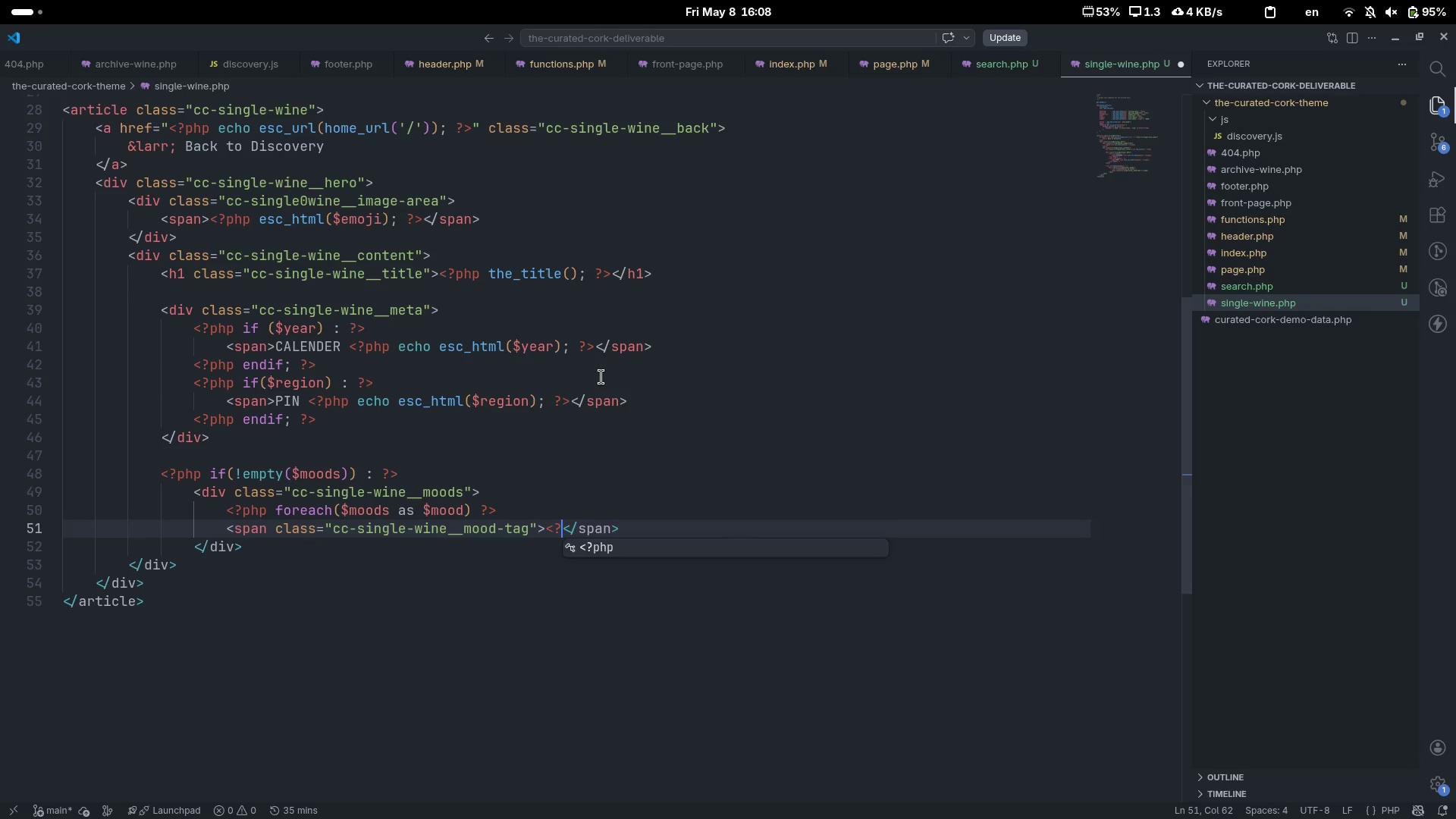 
key(Shift+Slash)
 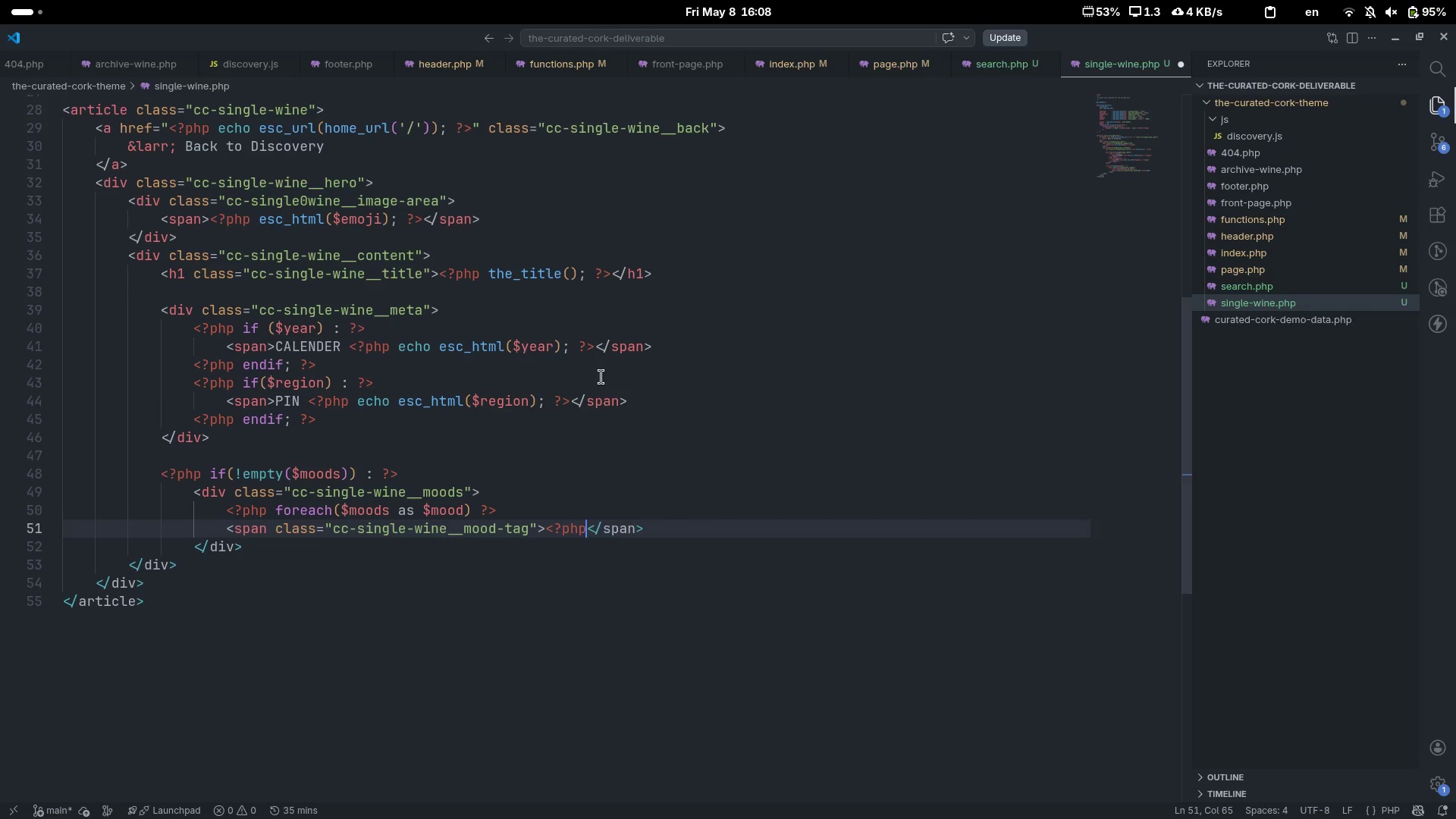 
key(Tab)
 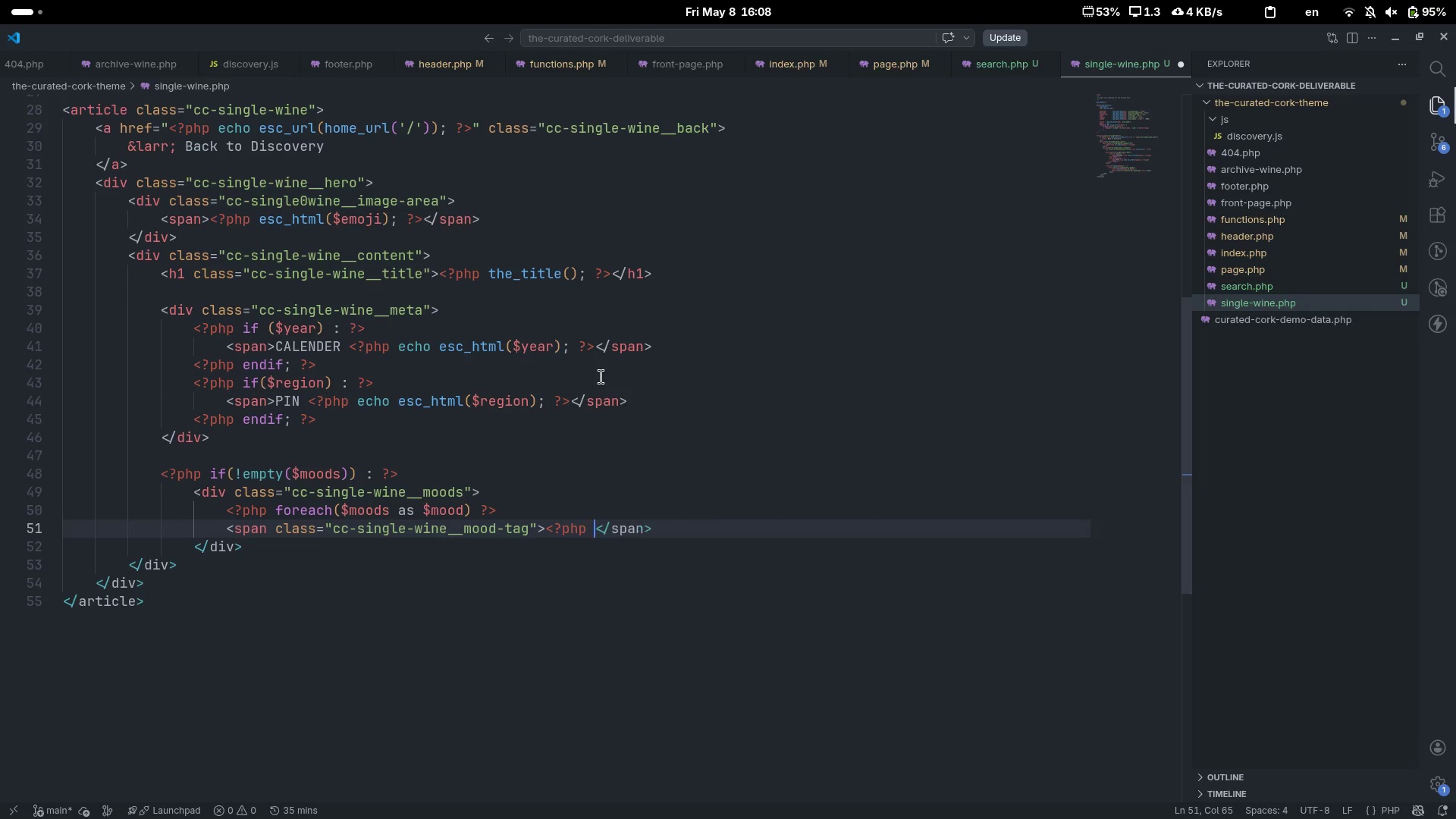 
key(Space)
 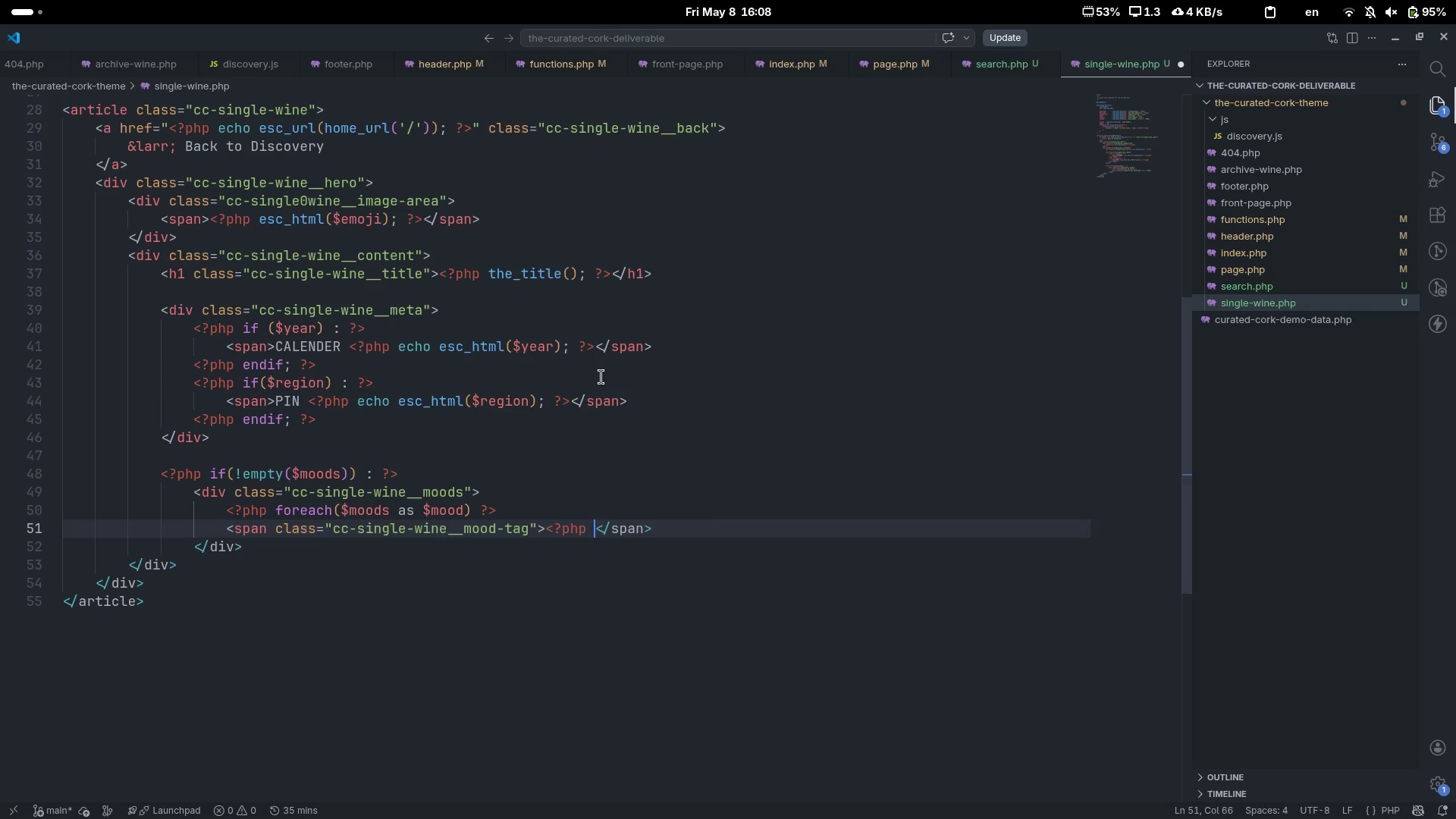 
key(Shift+Slash)
 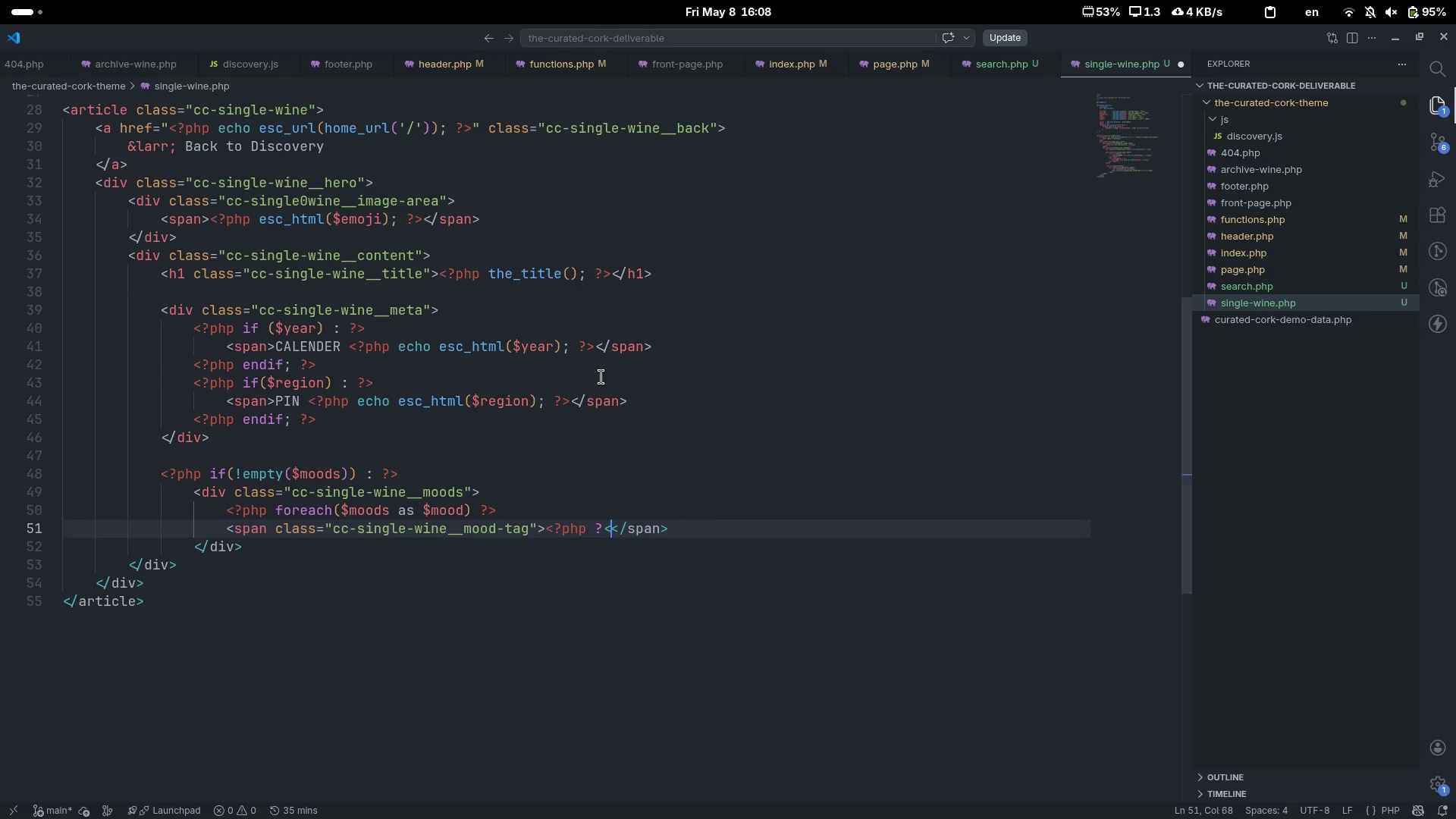 
key(Shift+Comma)
 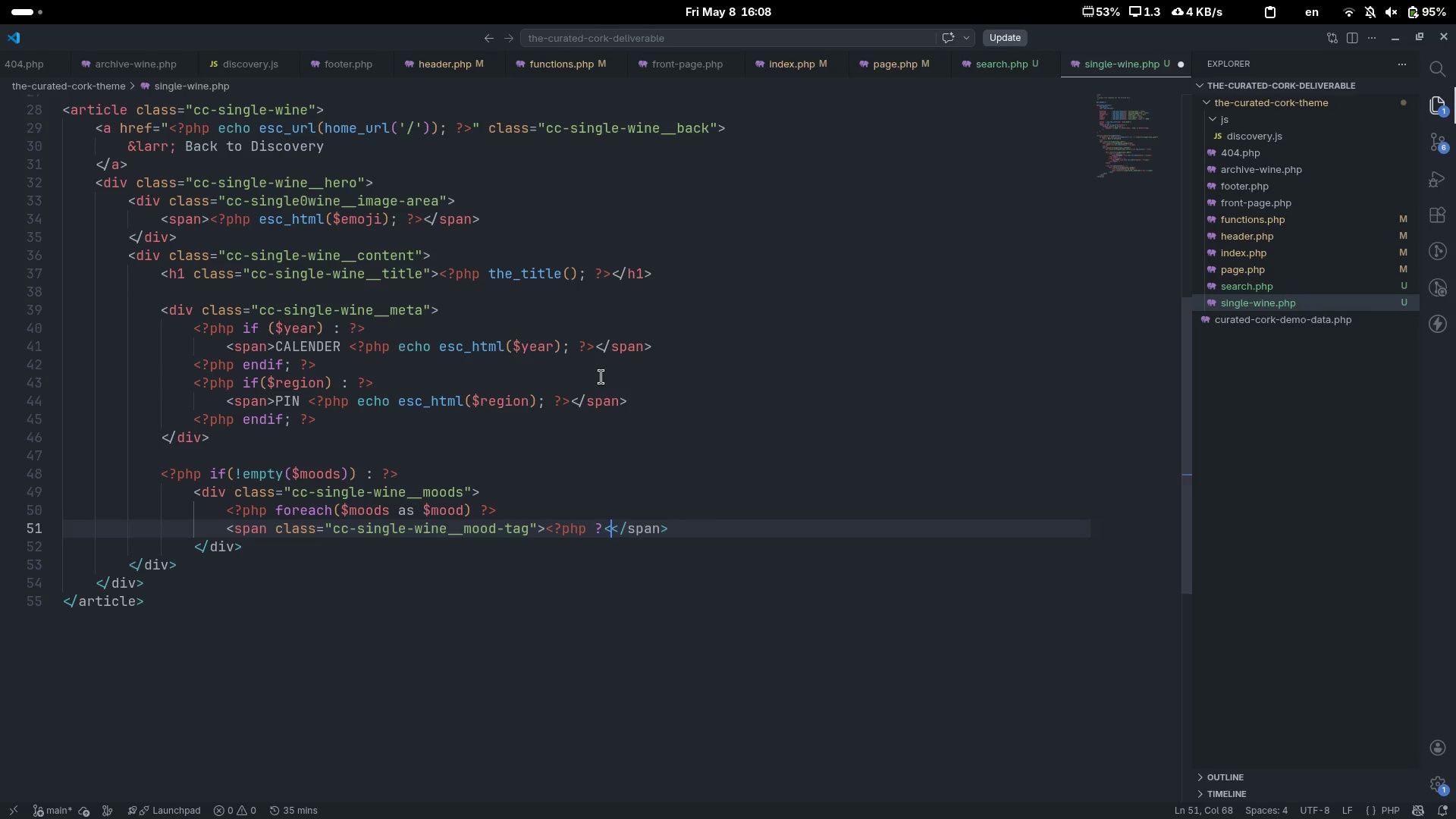 
key(ArrowLeft)
 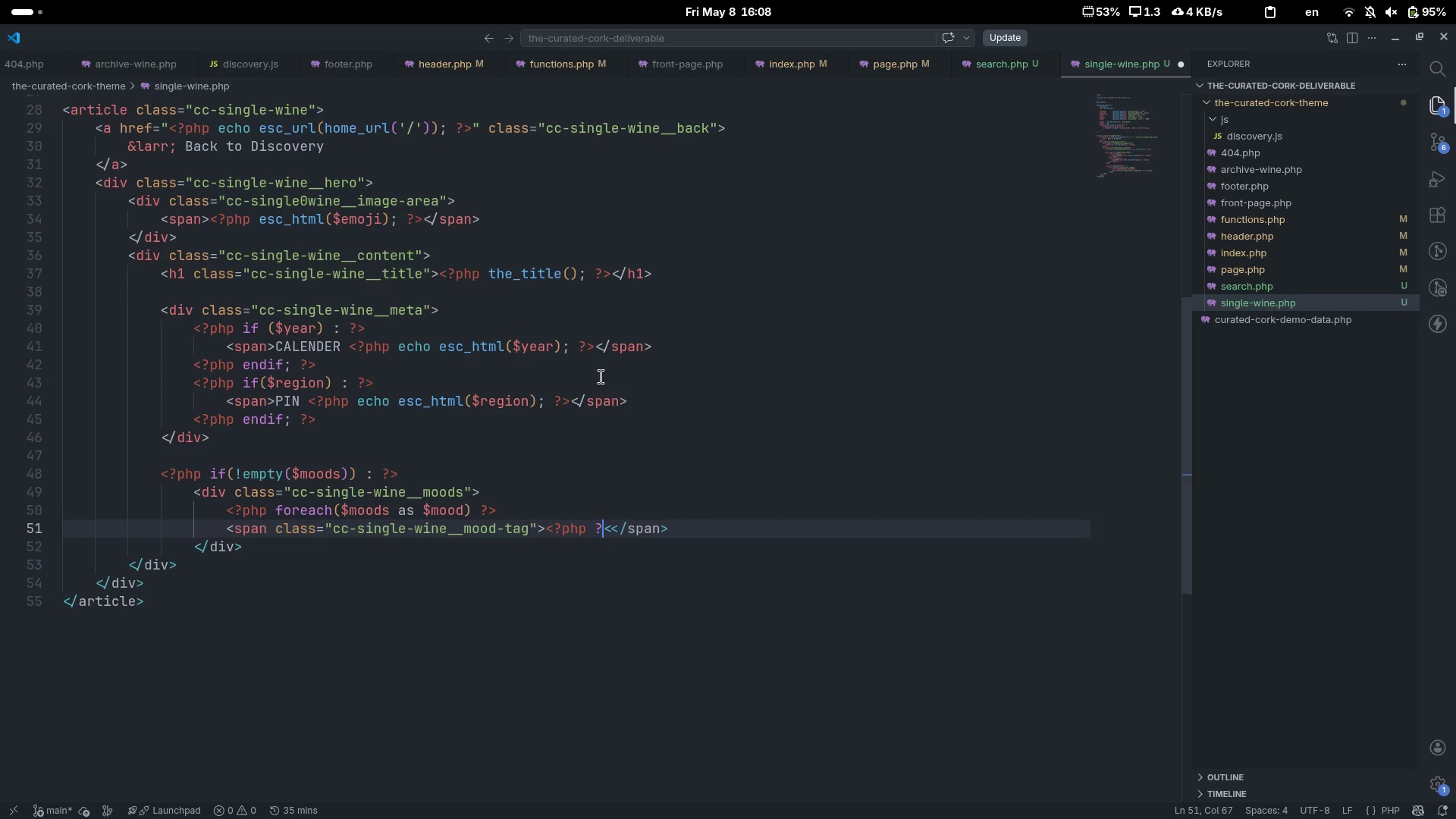 
key(ArrowRight)
 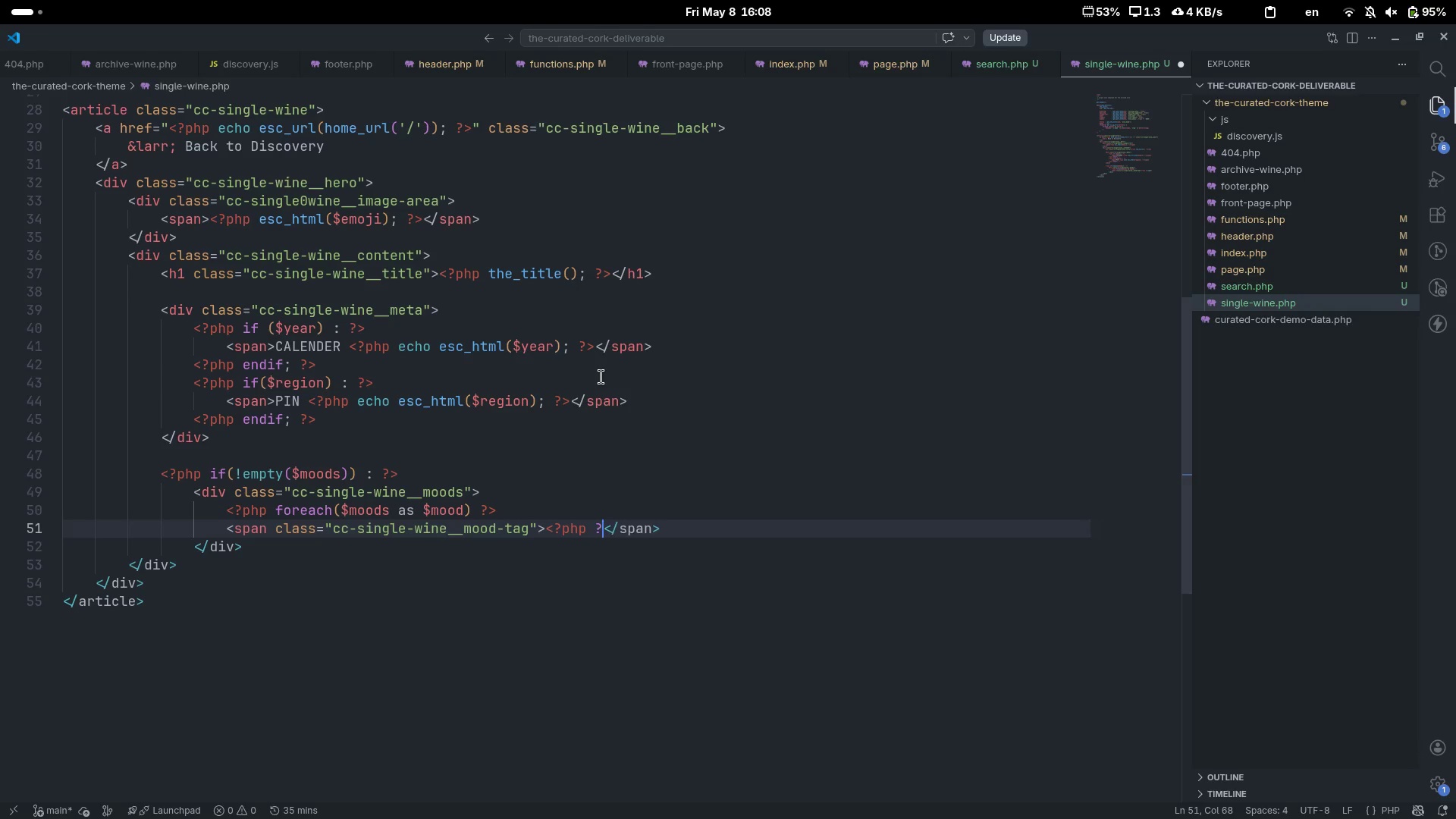 
key(Backspace)
 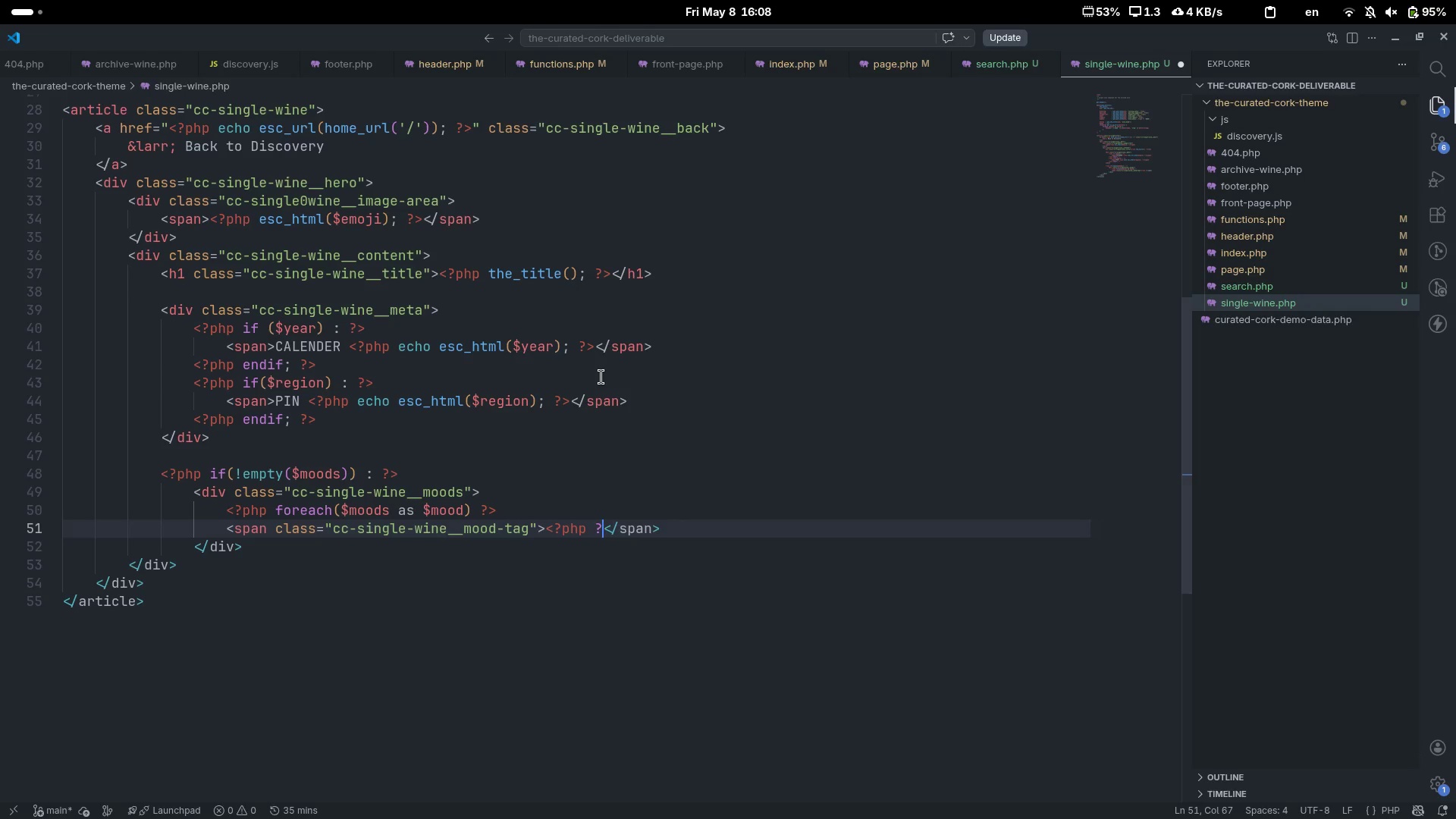 
key(Shift+Period)
 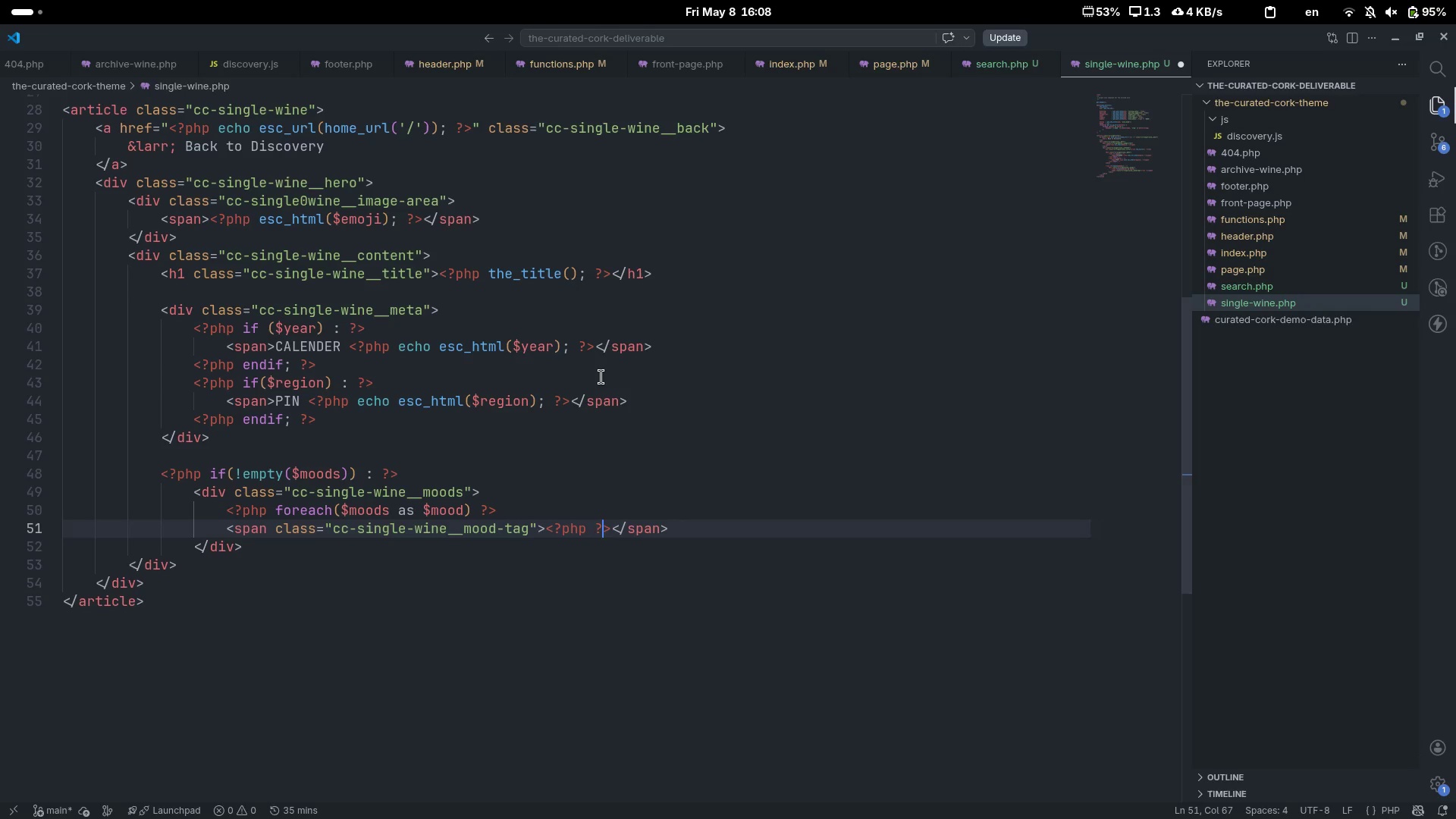 
key(ArrowLeft)
 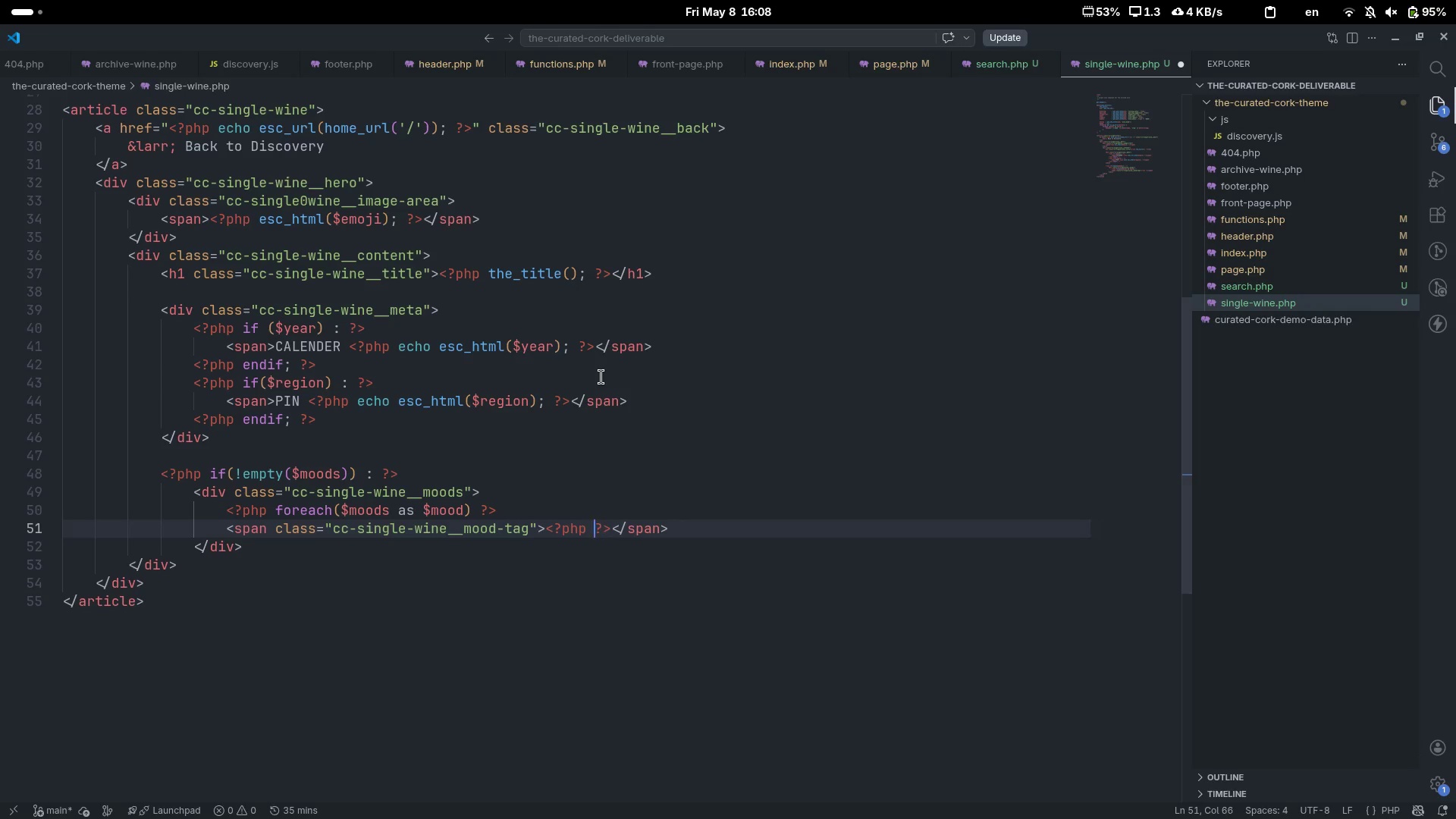 
key(ArrowLeft)
 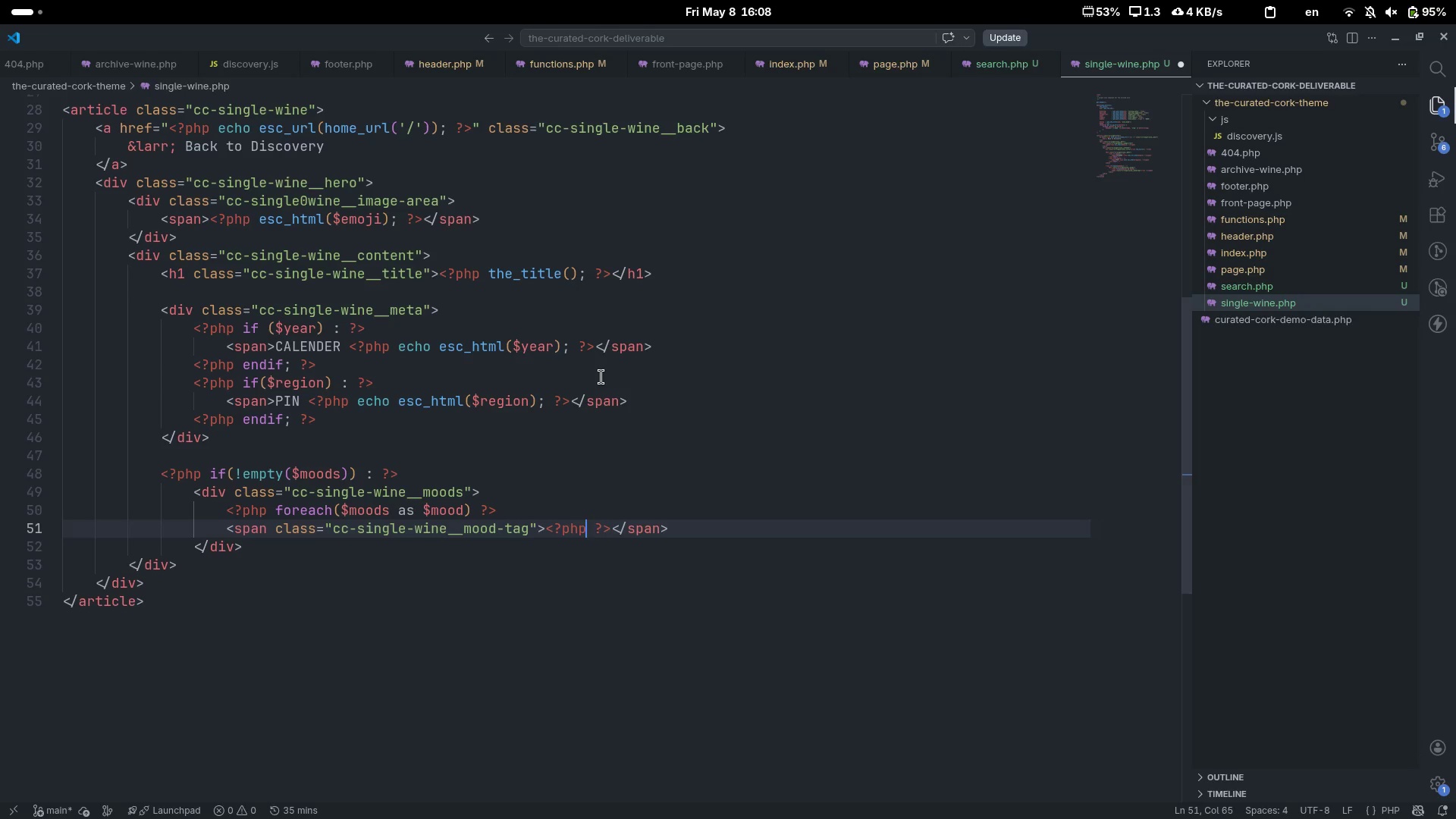 
key(ArrowLeft)
 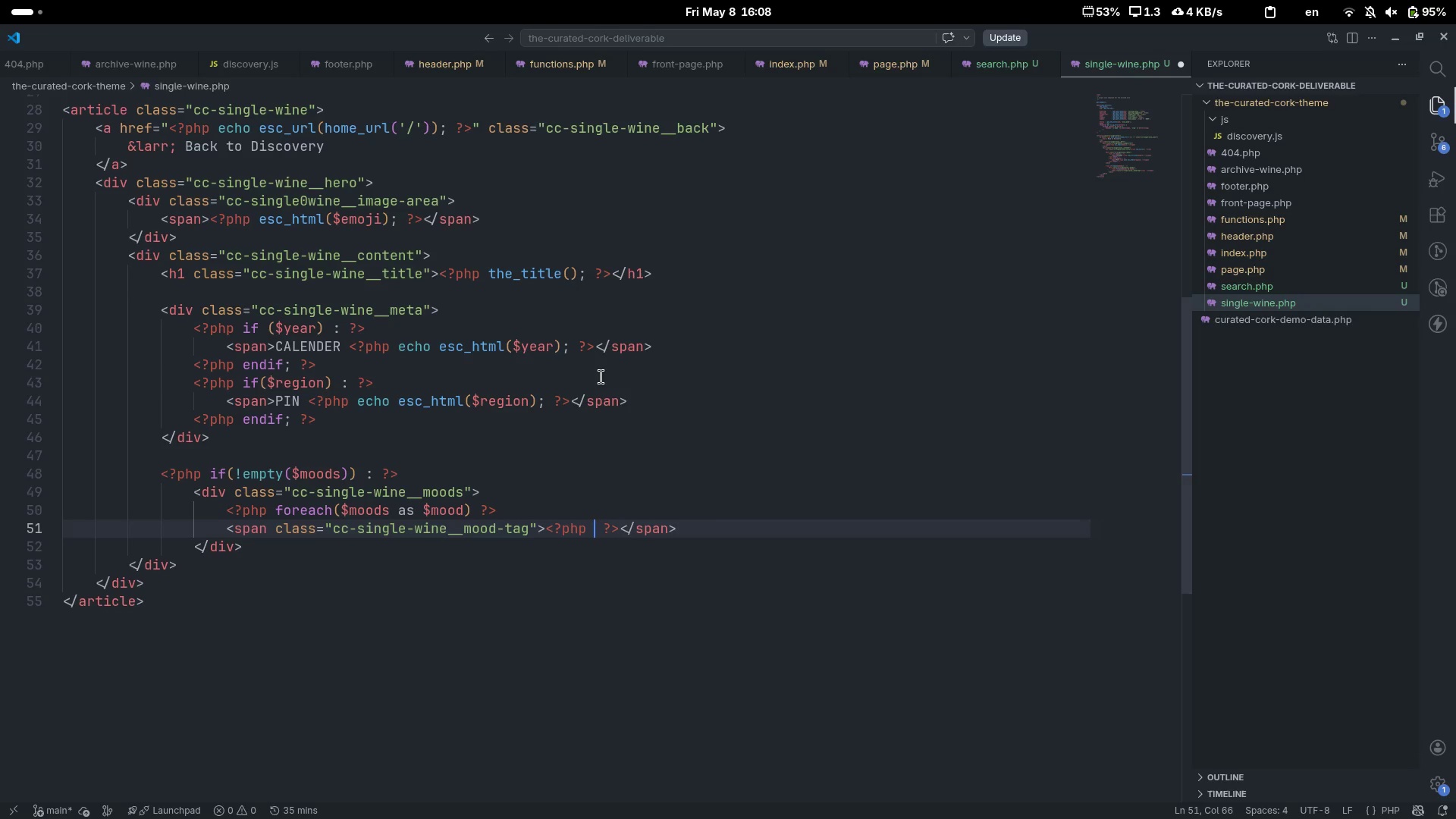 
type( echi )
key(Backspace)
key(Backspace)
type(o esc_html($Mood)
 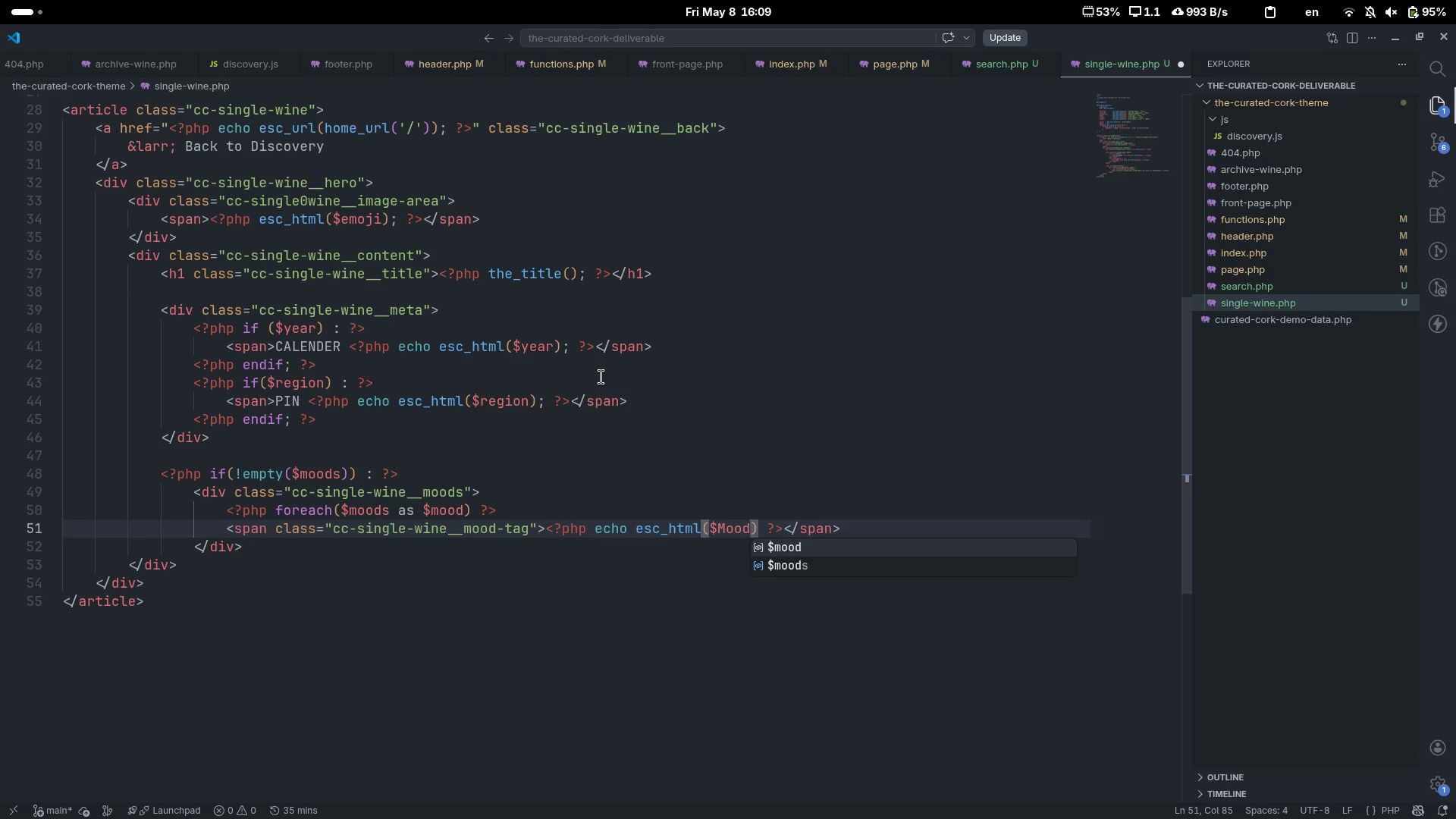 
 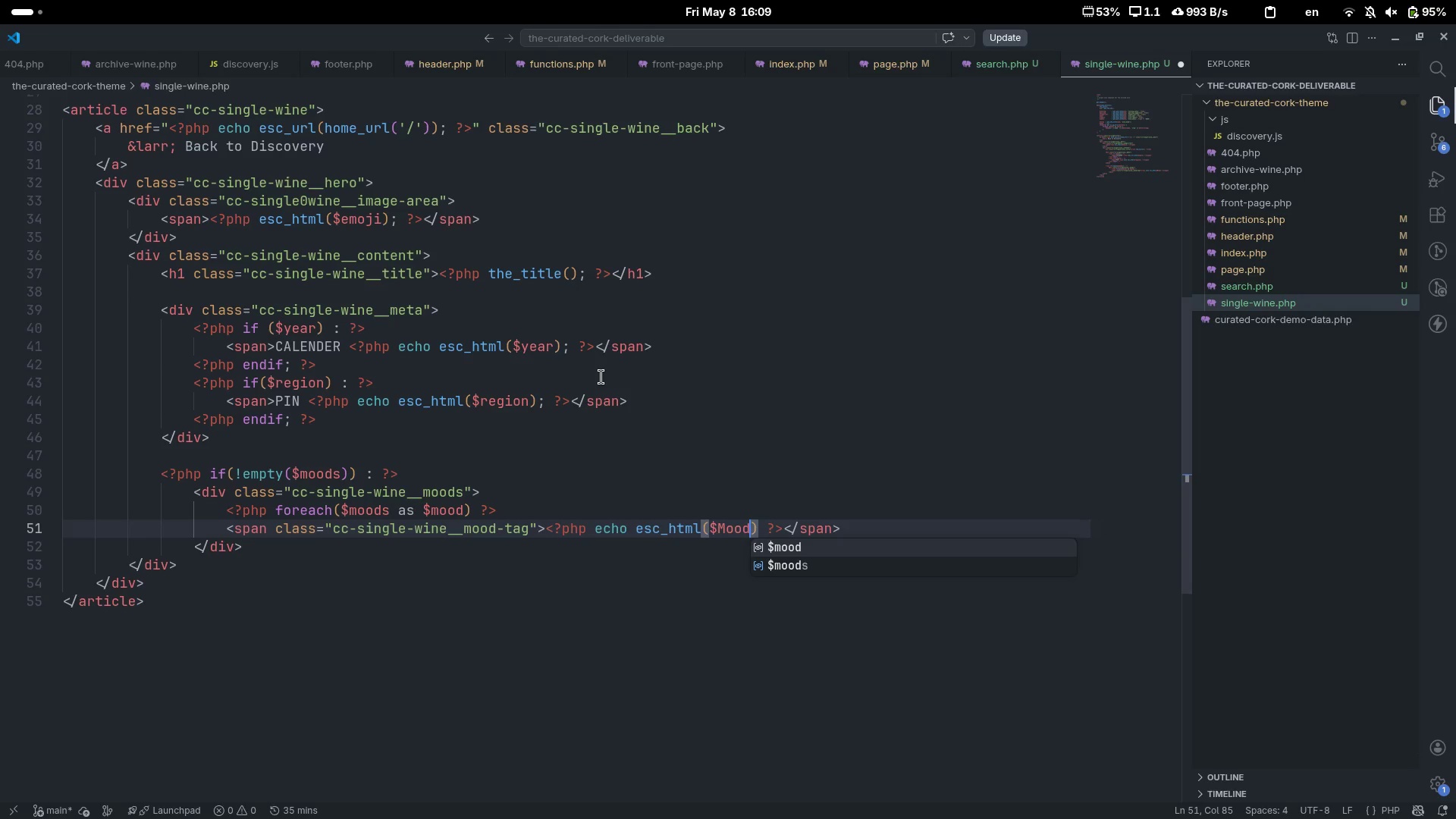 
key(Control+ControlLeft)
 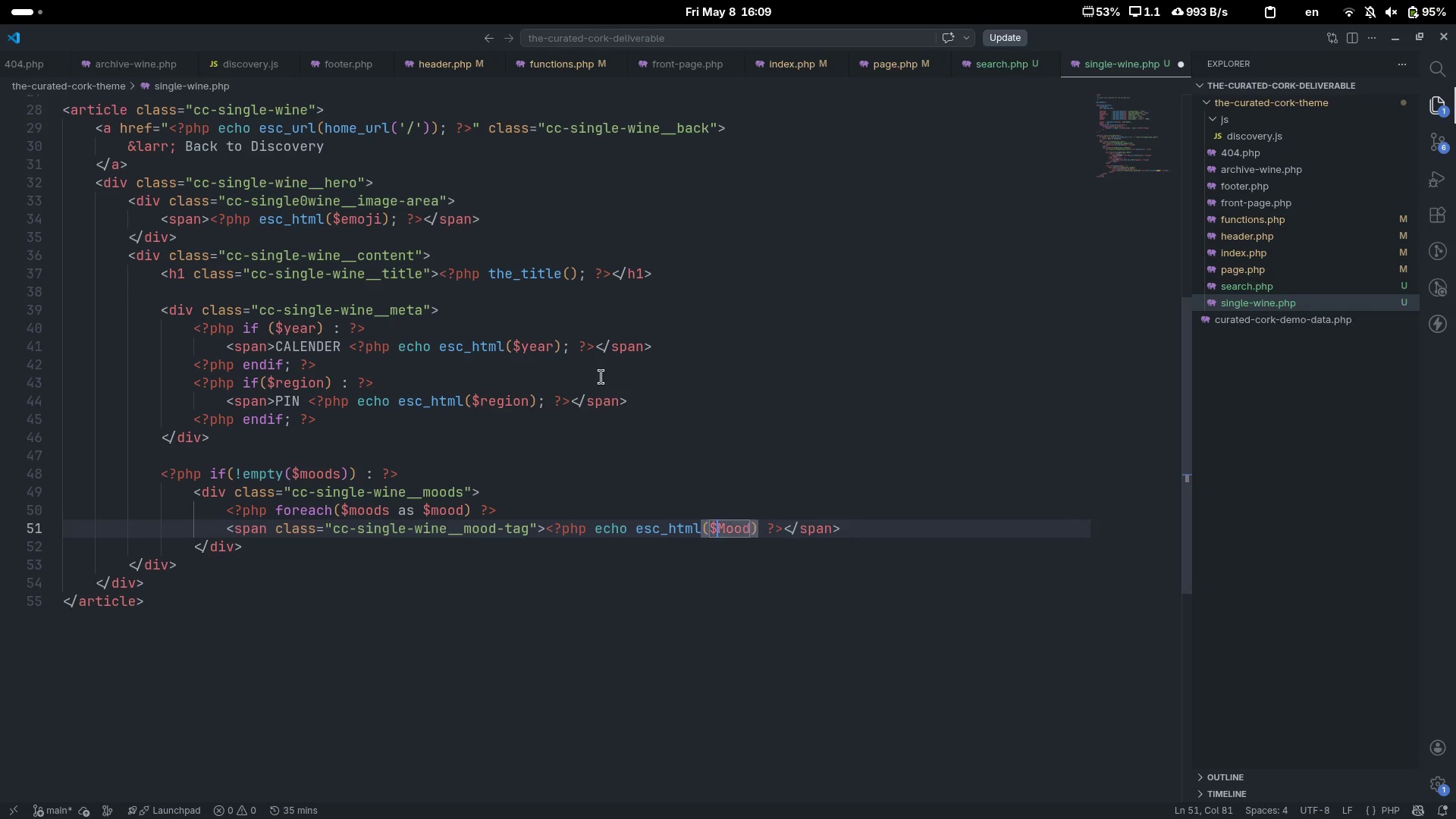 
key(Control+ArrowLeft)
 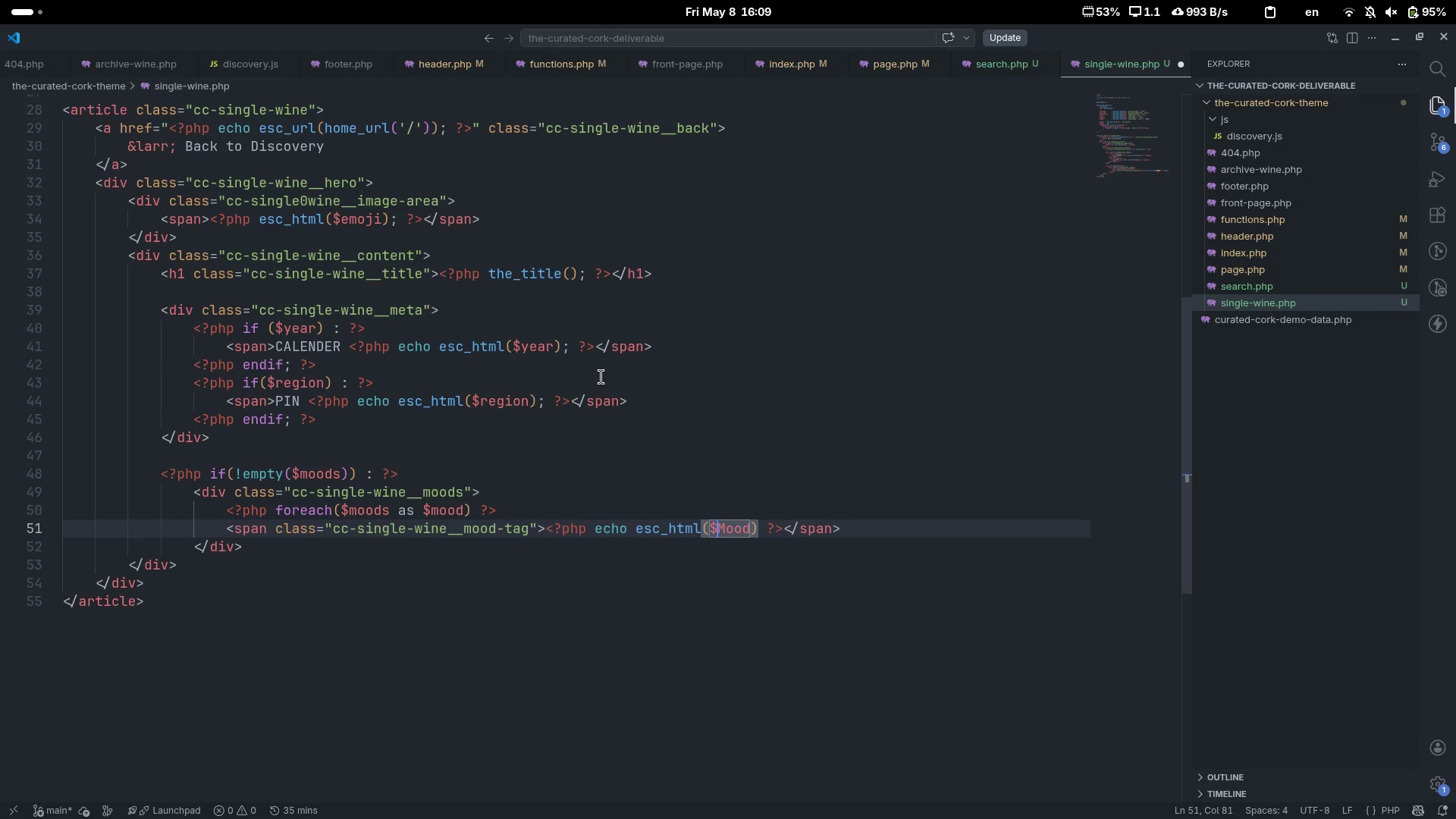 
key(ArrowRight)
 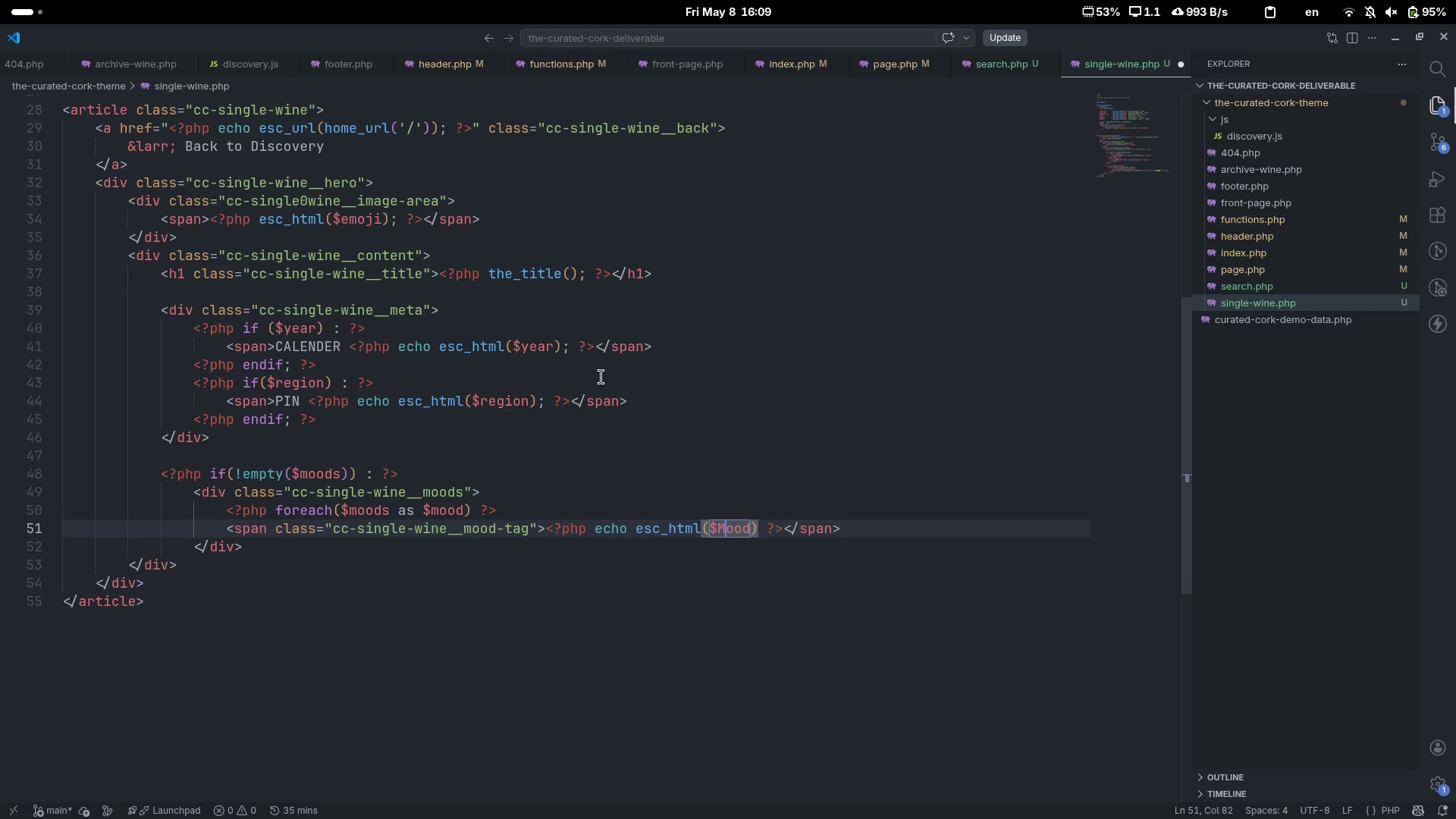 
key(Backspace)
 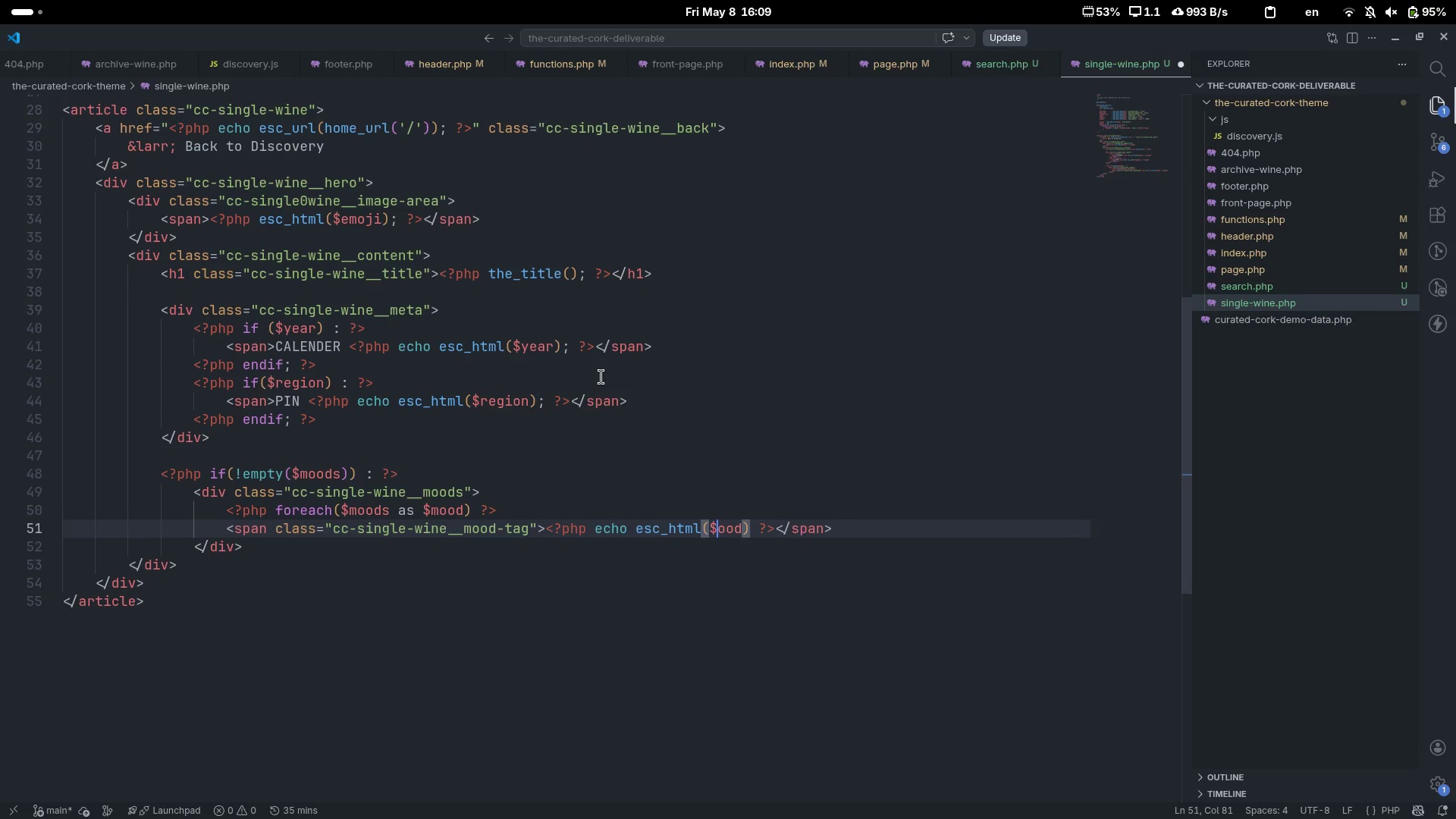 
key(M)
 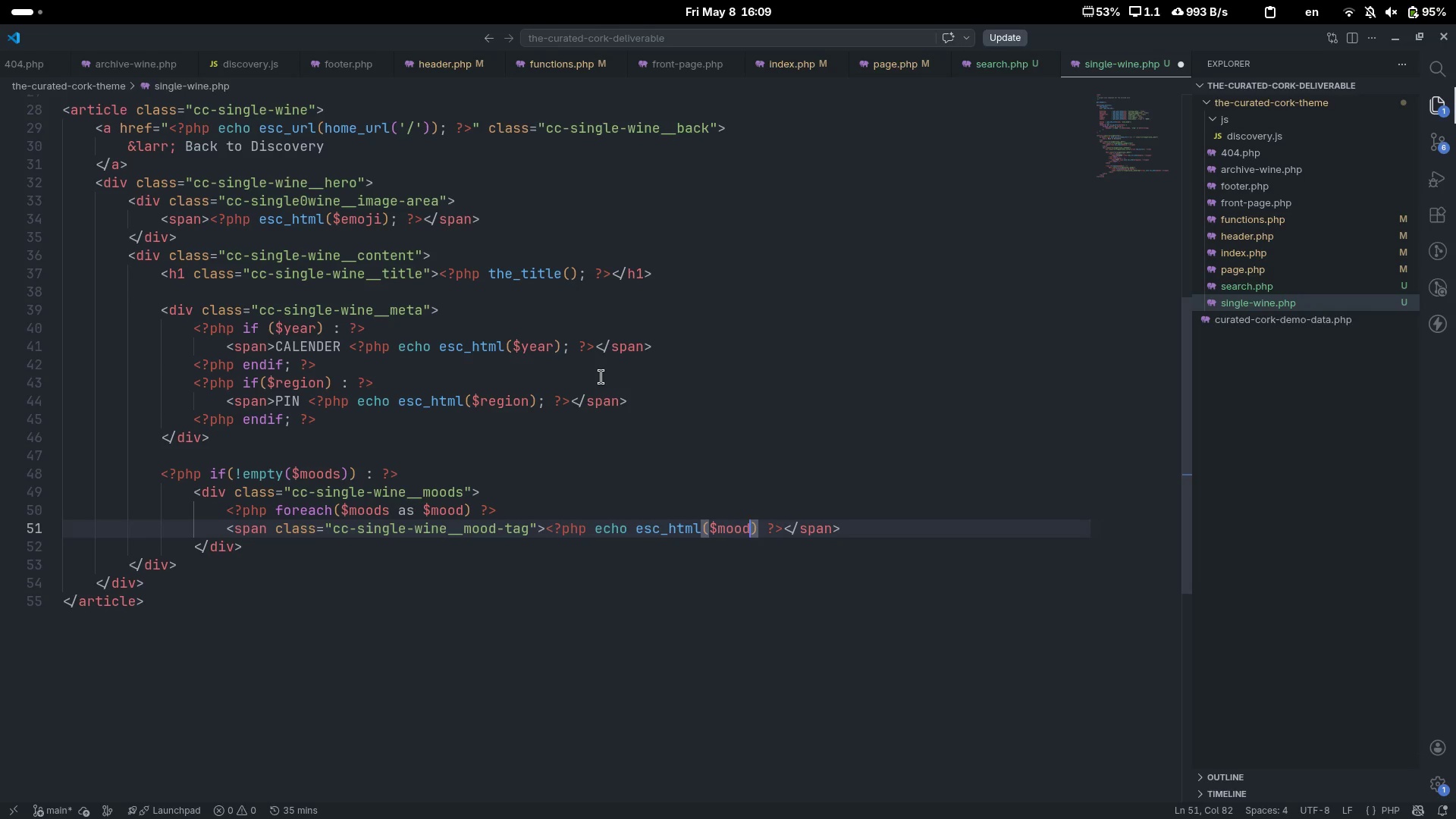 
key(Control+ControlLeft)
 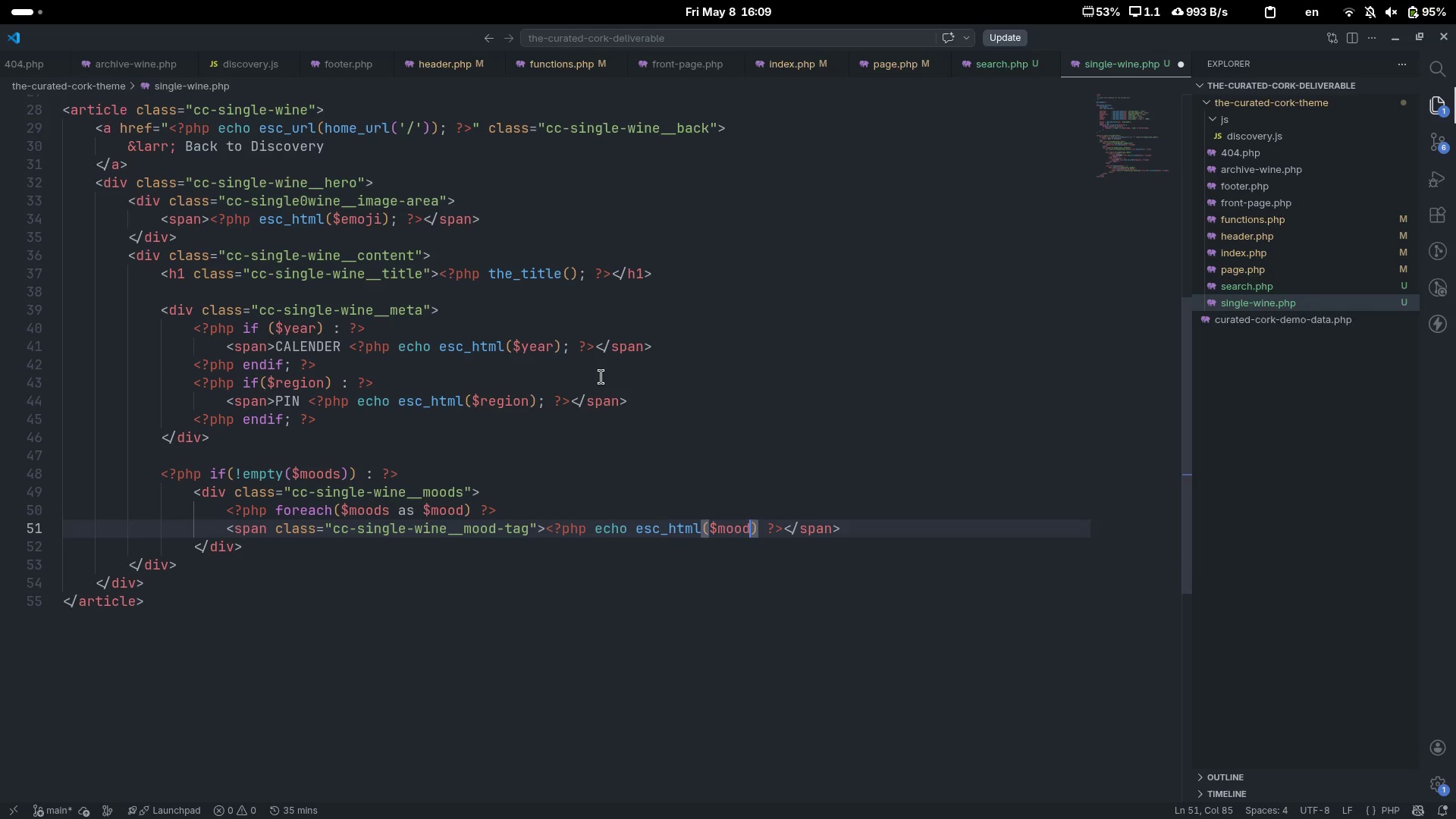 
key(Control+ArrowRight)
 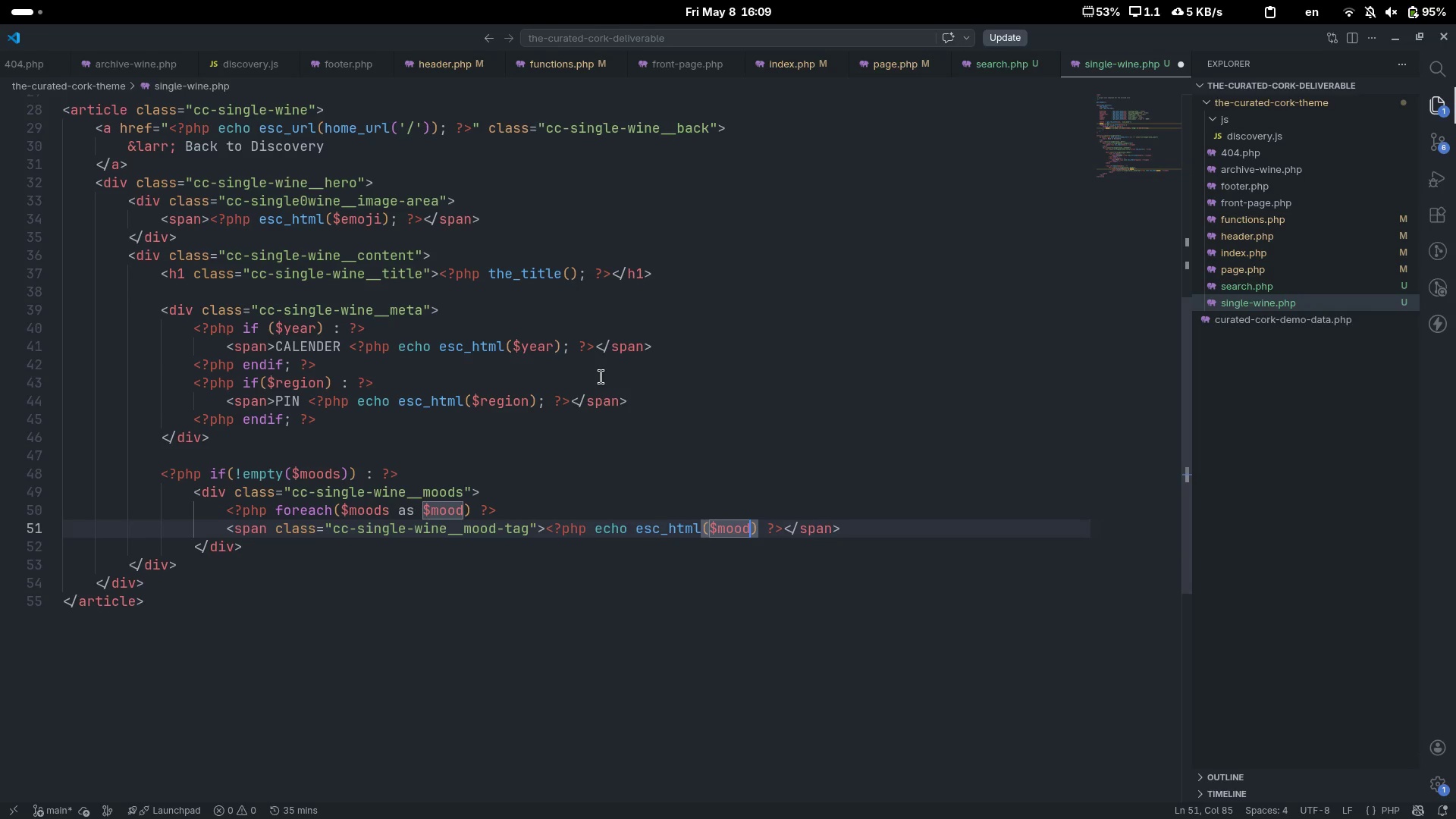 
type(['name)
 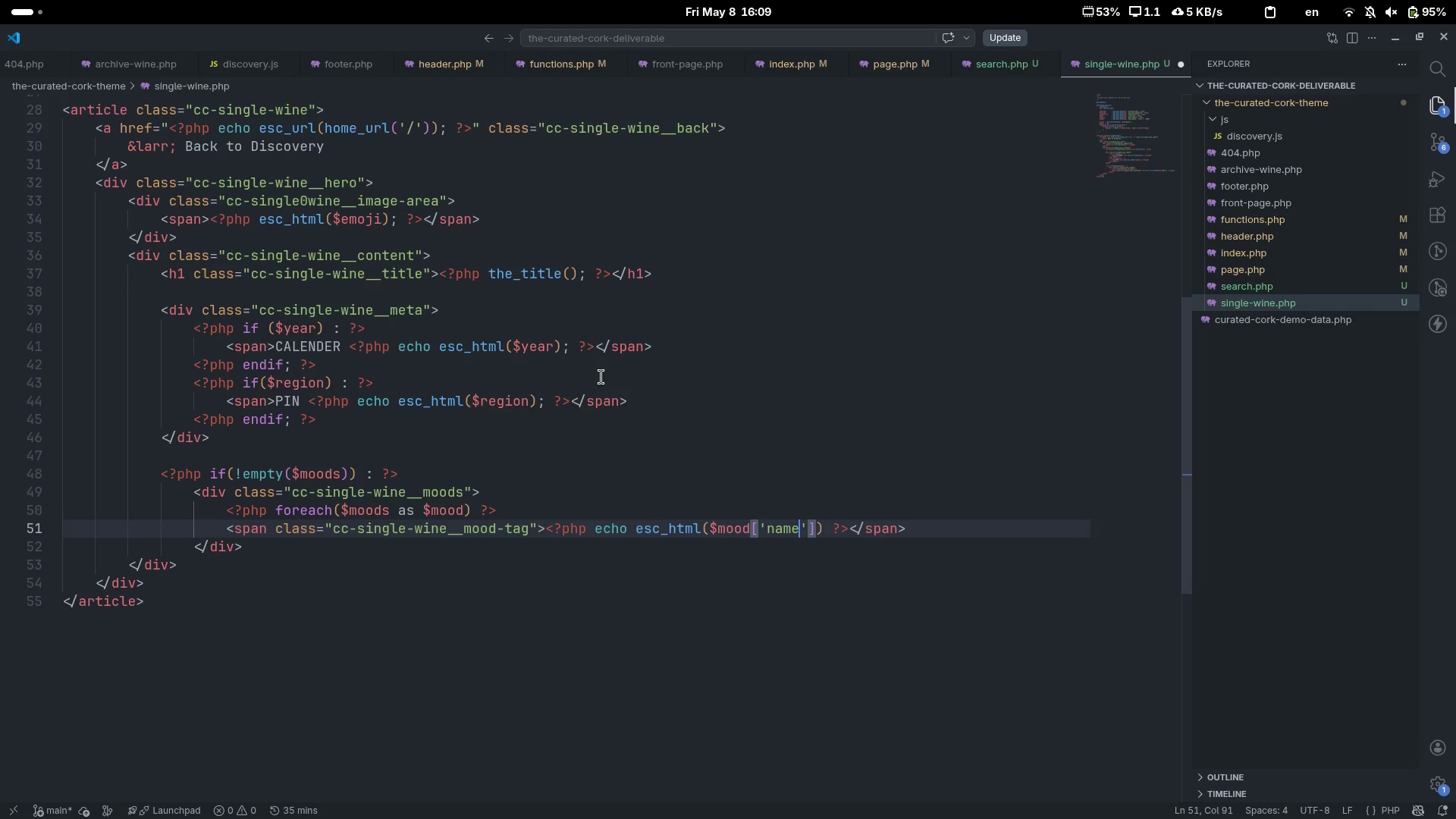 
key(ArrowRight)
 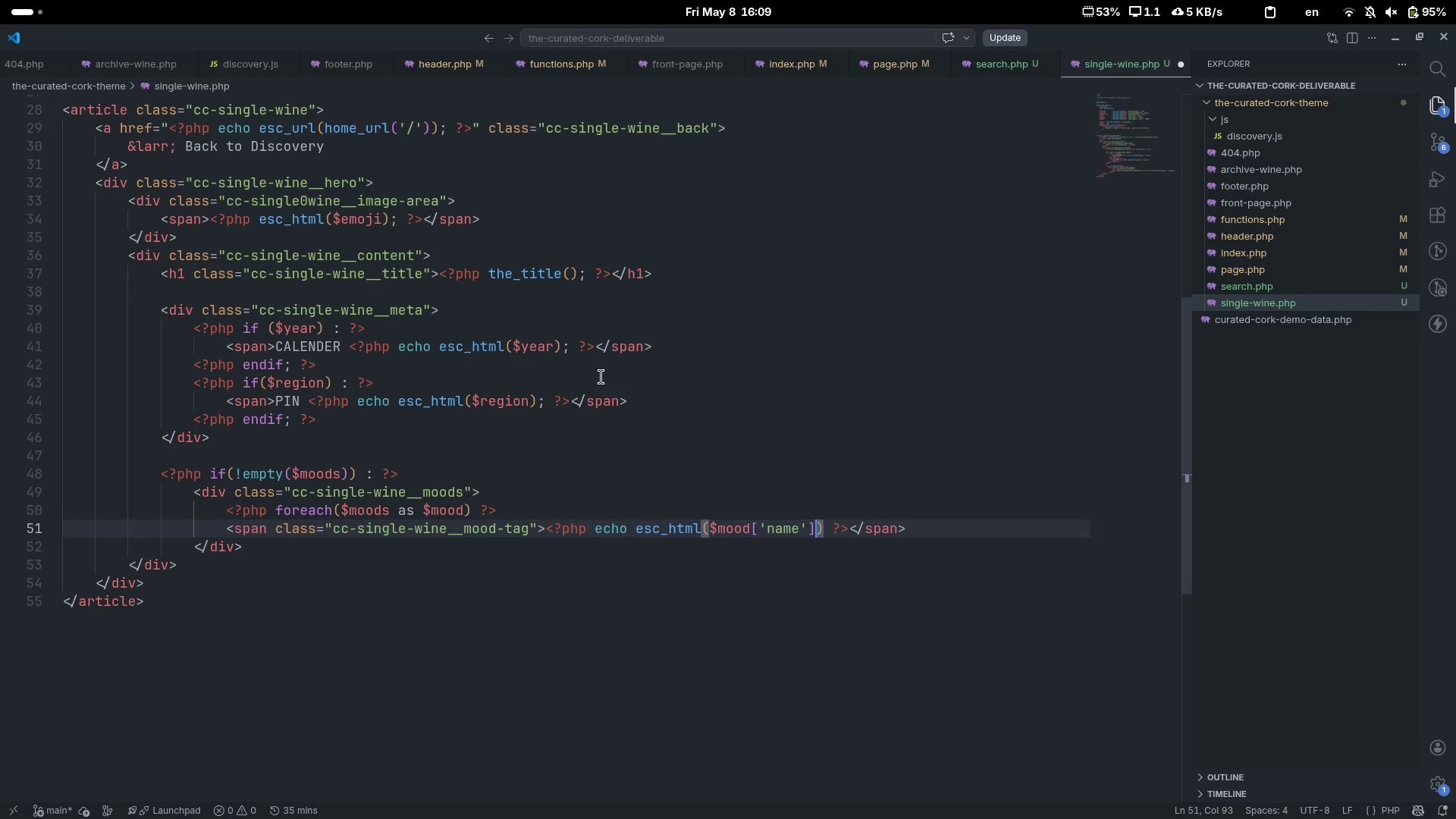 
key(ArrowRight)
 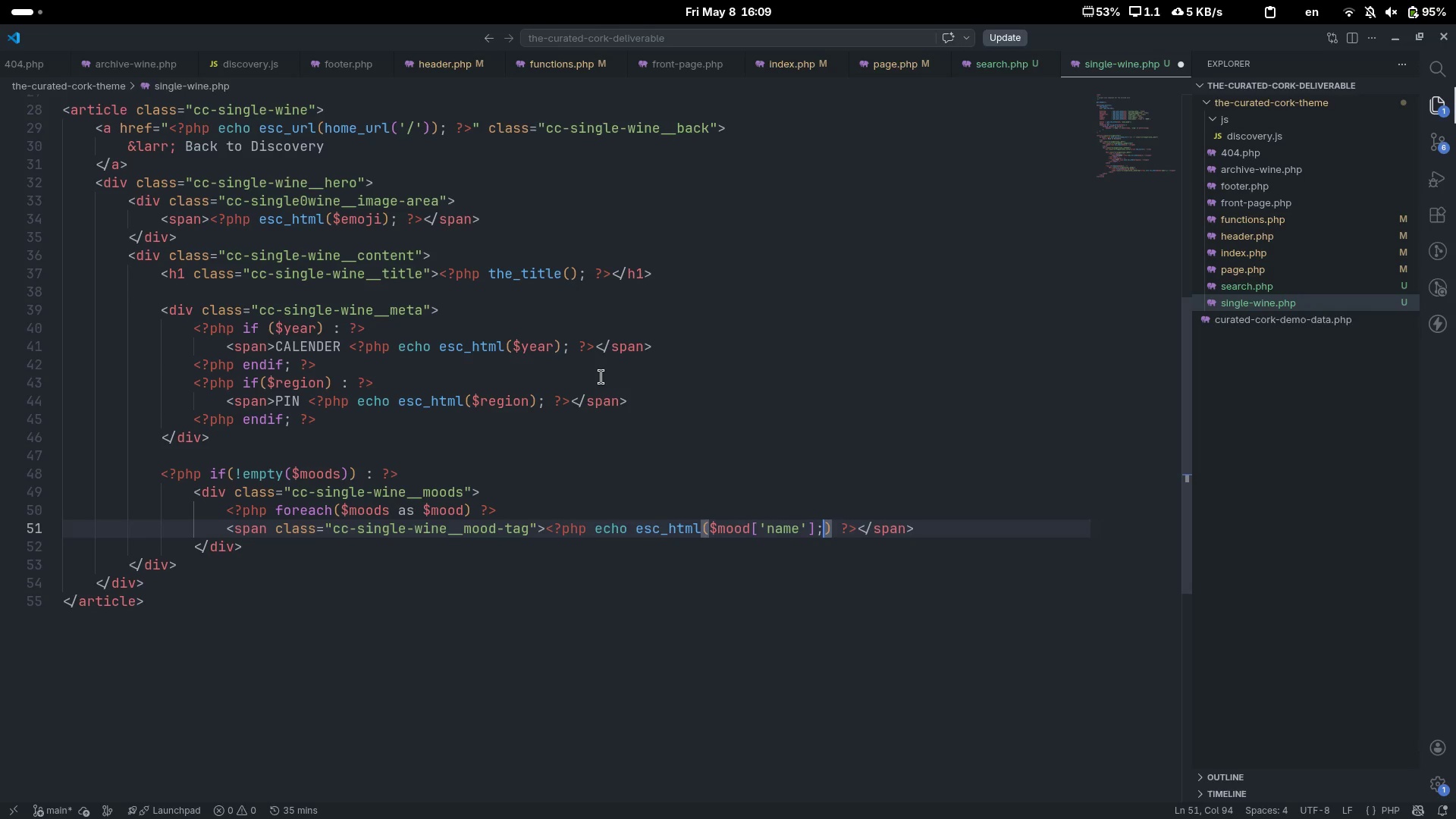 
key(Semicolon)
 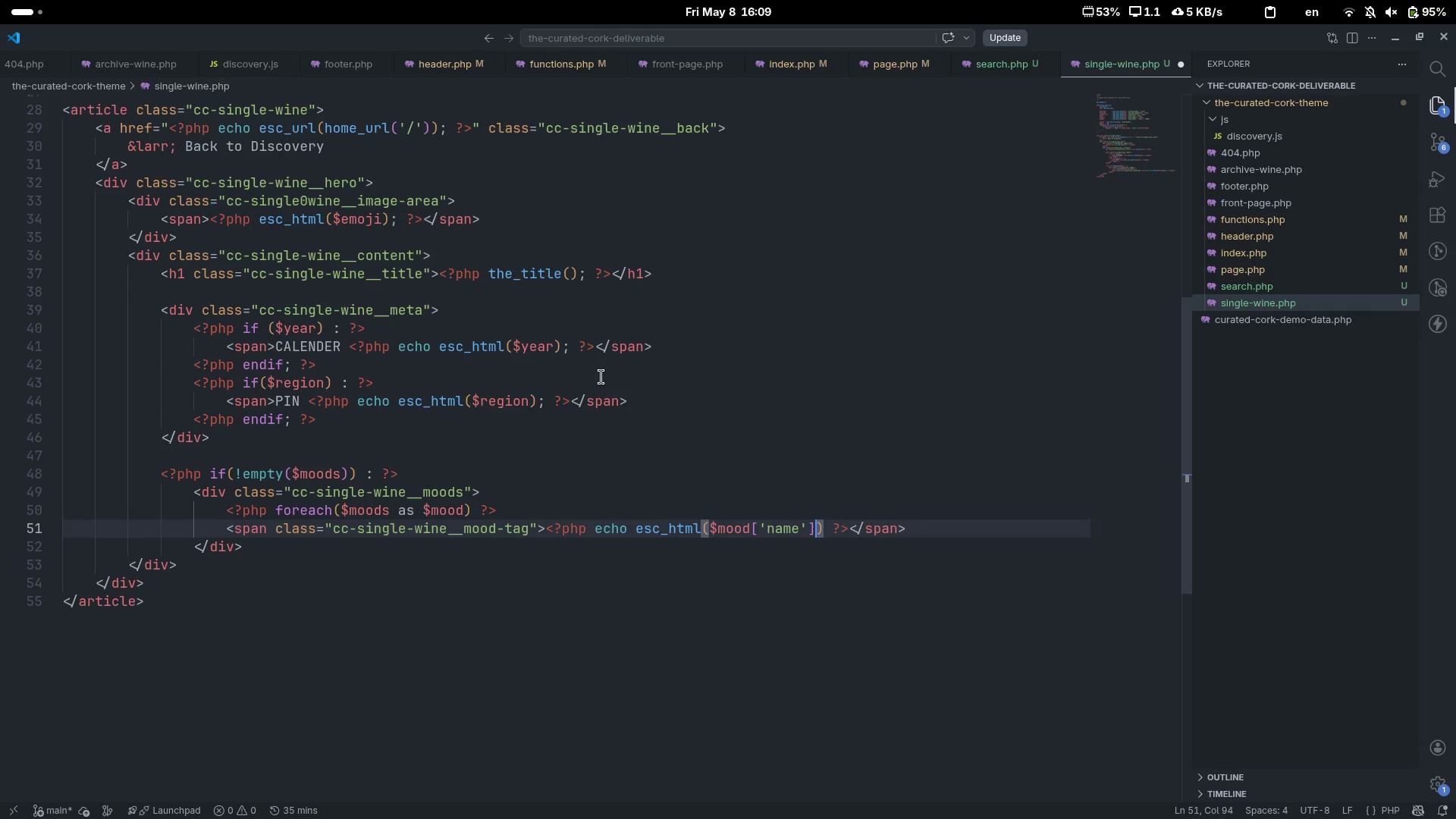 
key(Backspace)
 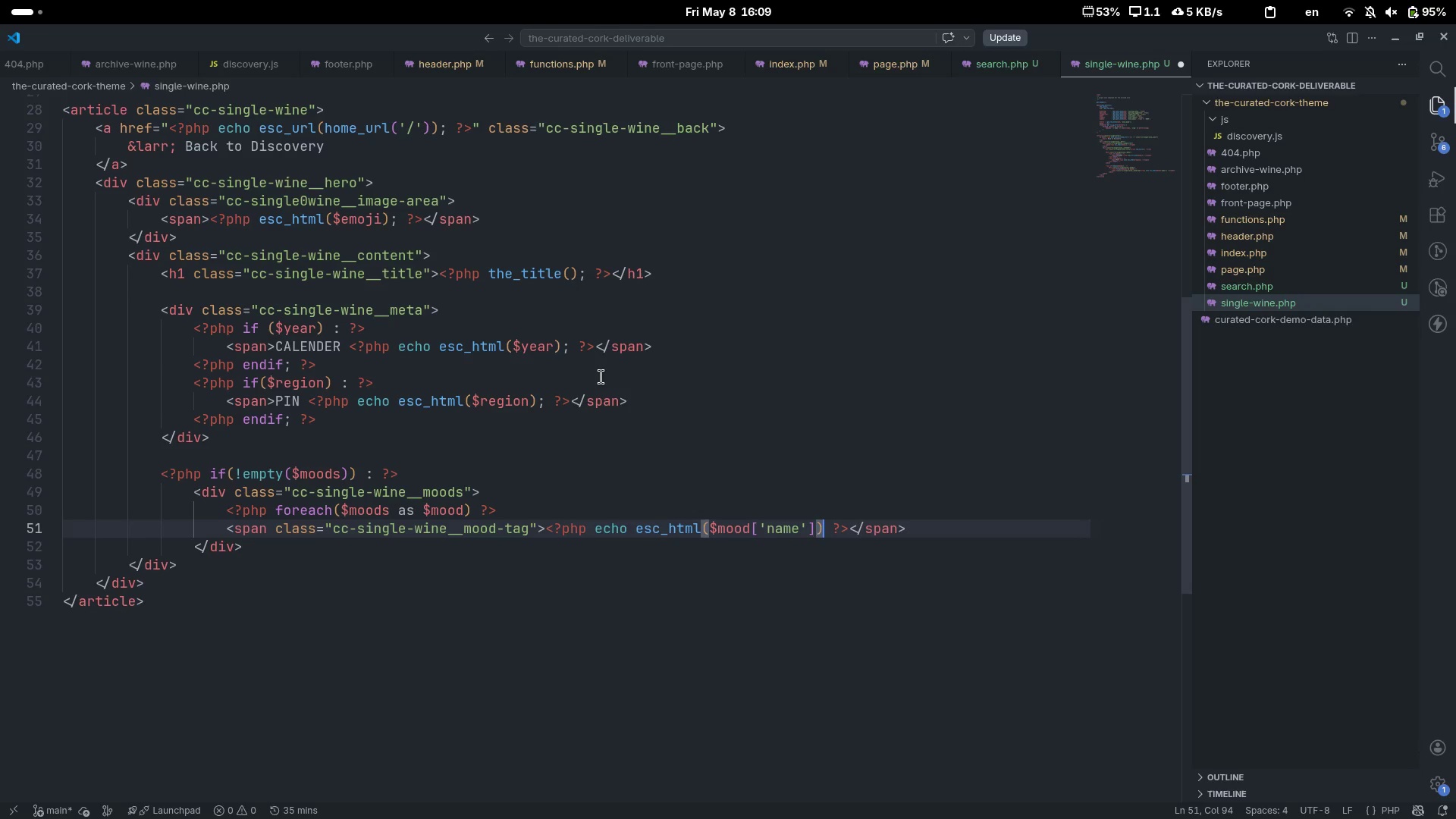 
key(ArrowRight)
 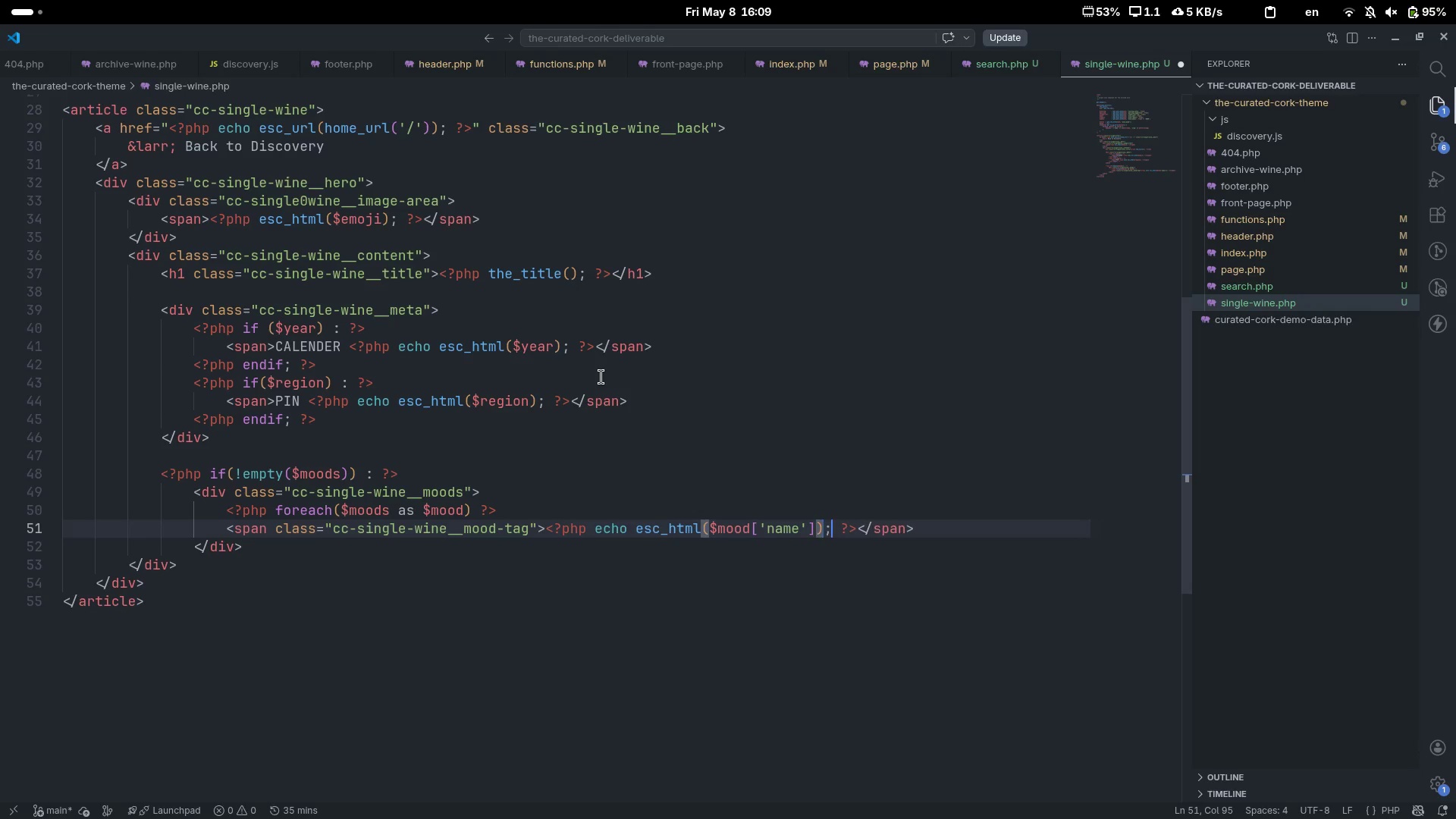 
key(Semicolon)
 